 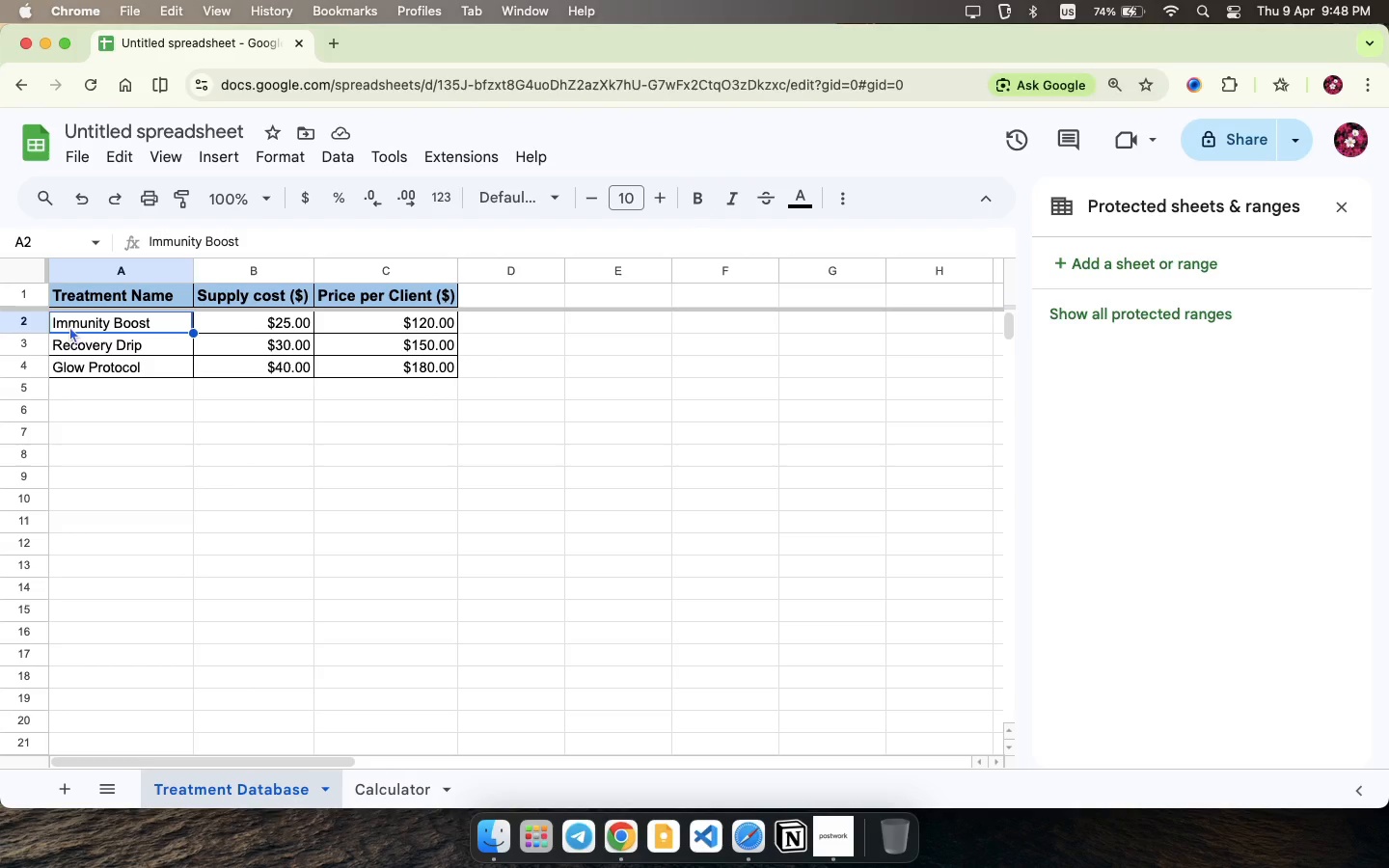 
left_click_drag(start_coordinate=[69, 326], to_coordinate=[403, 326])
 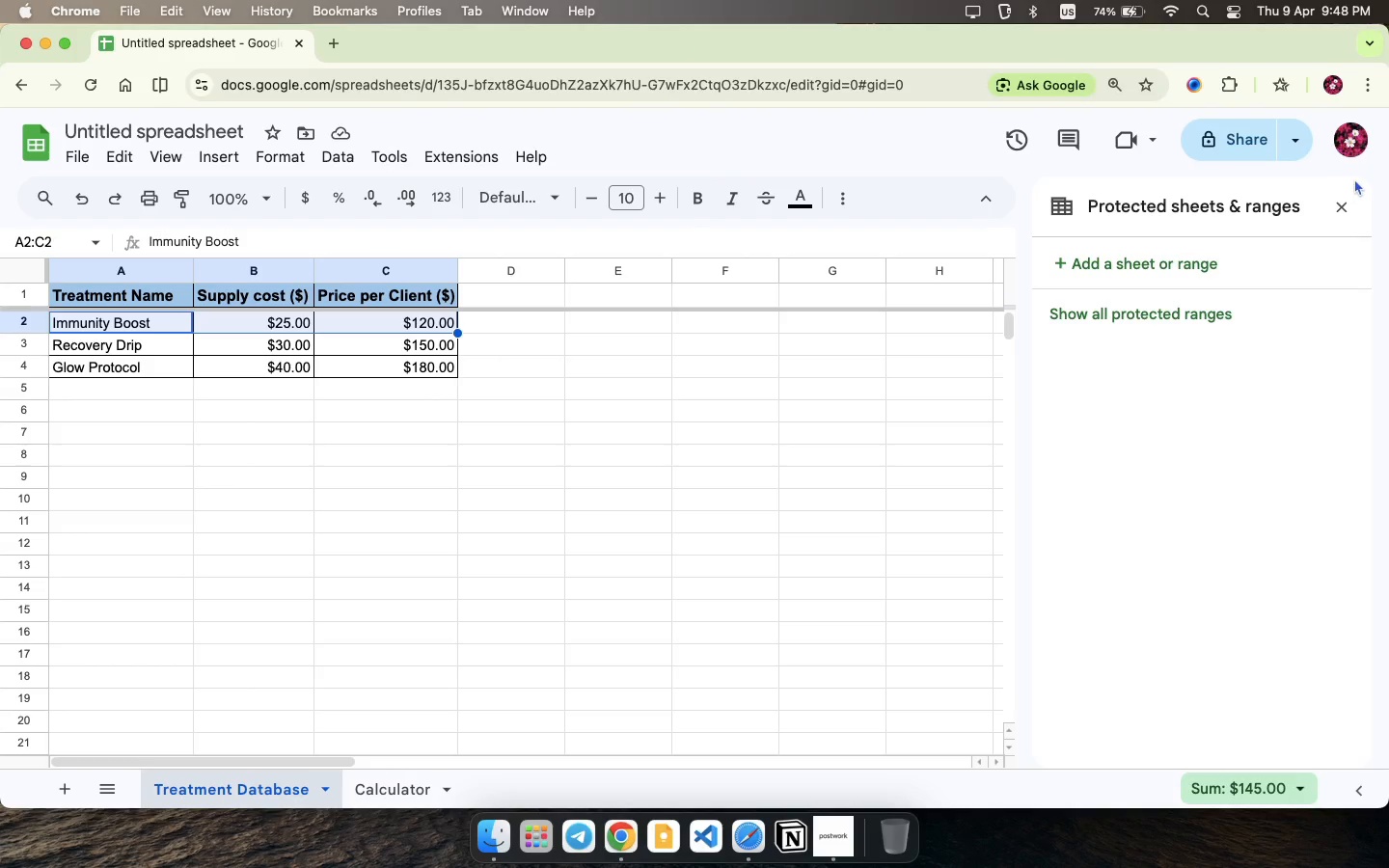 
left_click([1341, 204])
 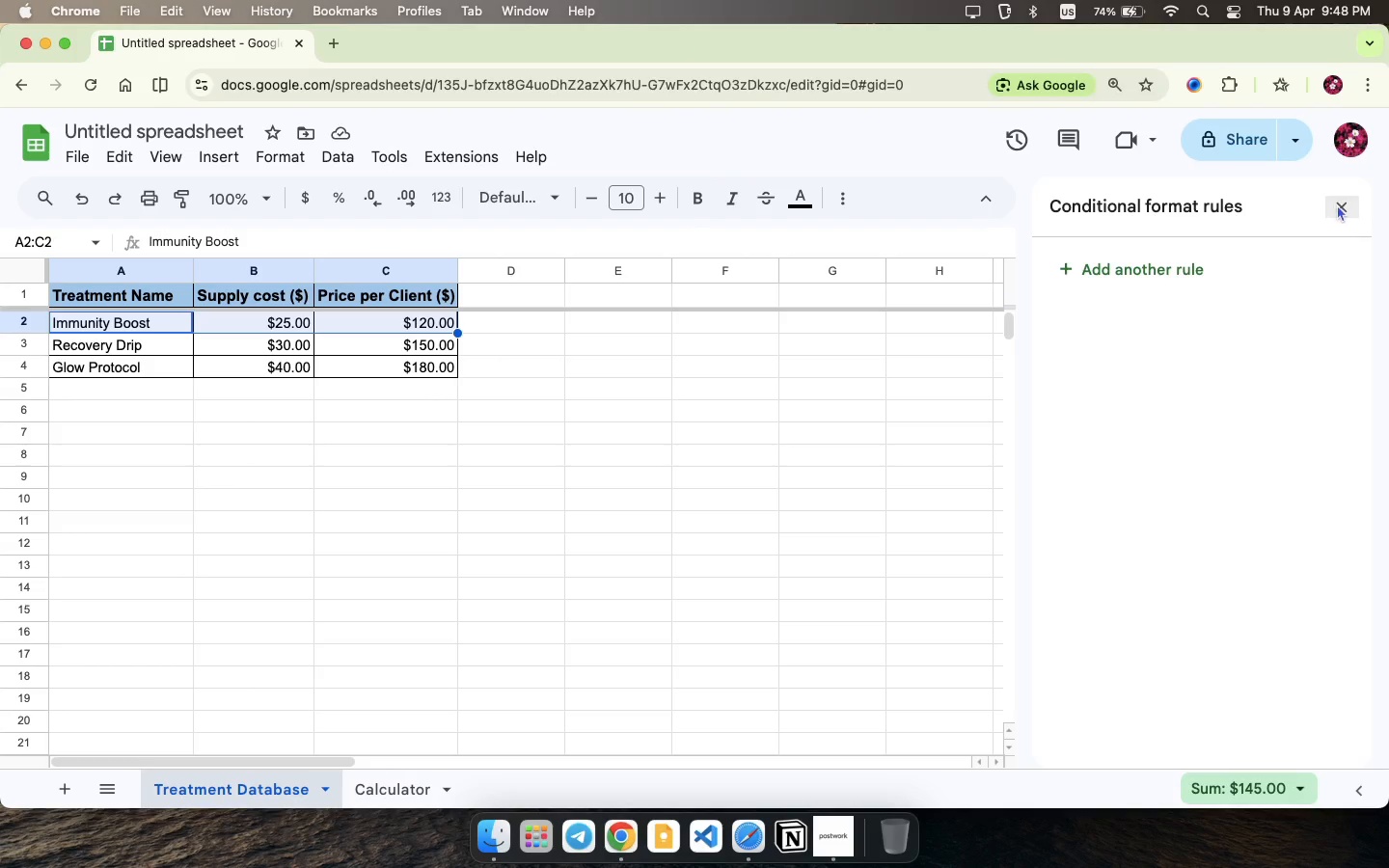 
left_click([1337, 204])
 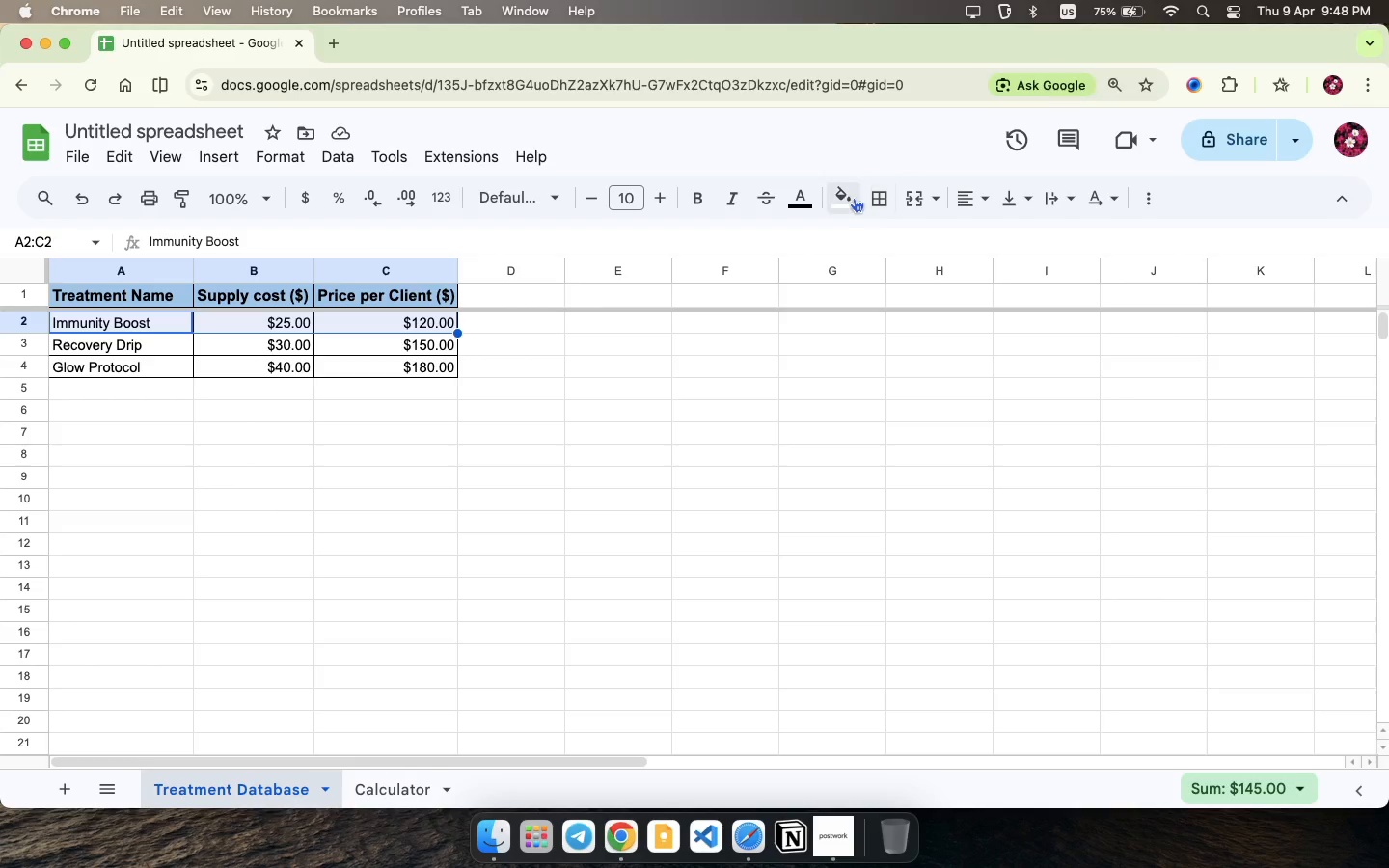 
left_click([847, 198])
 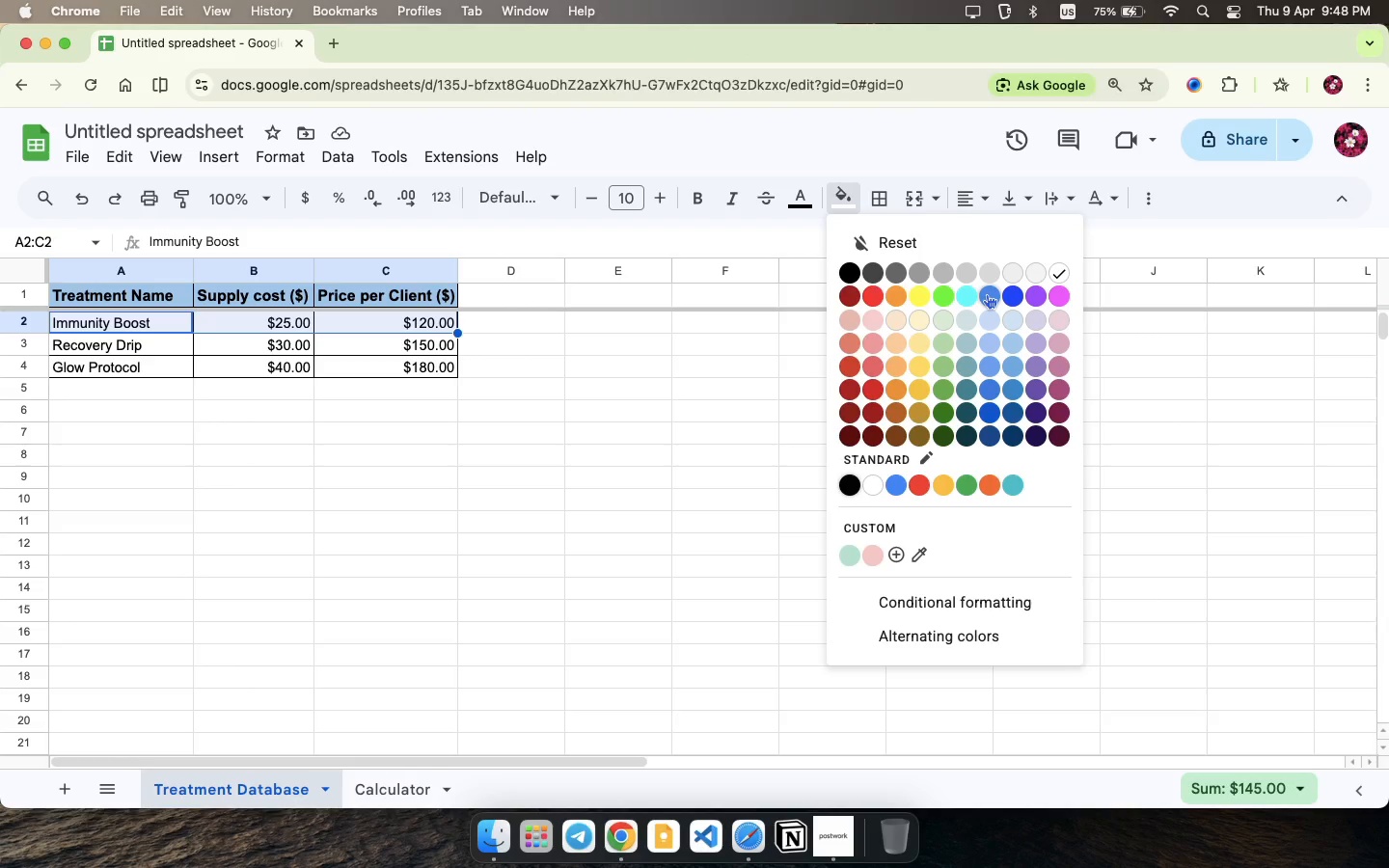 
wait(8.73)
 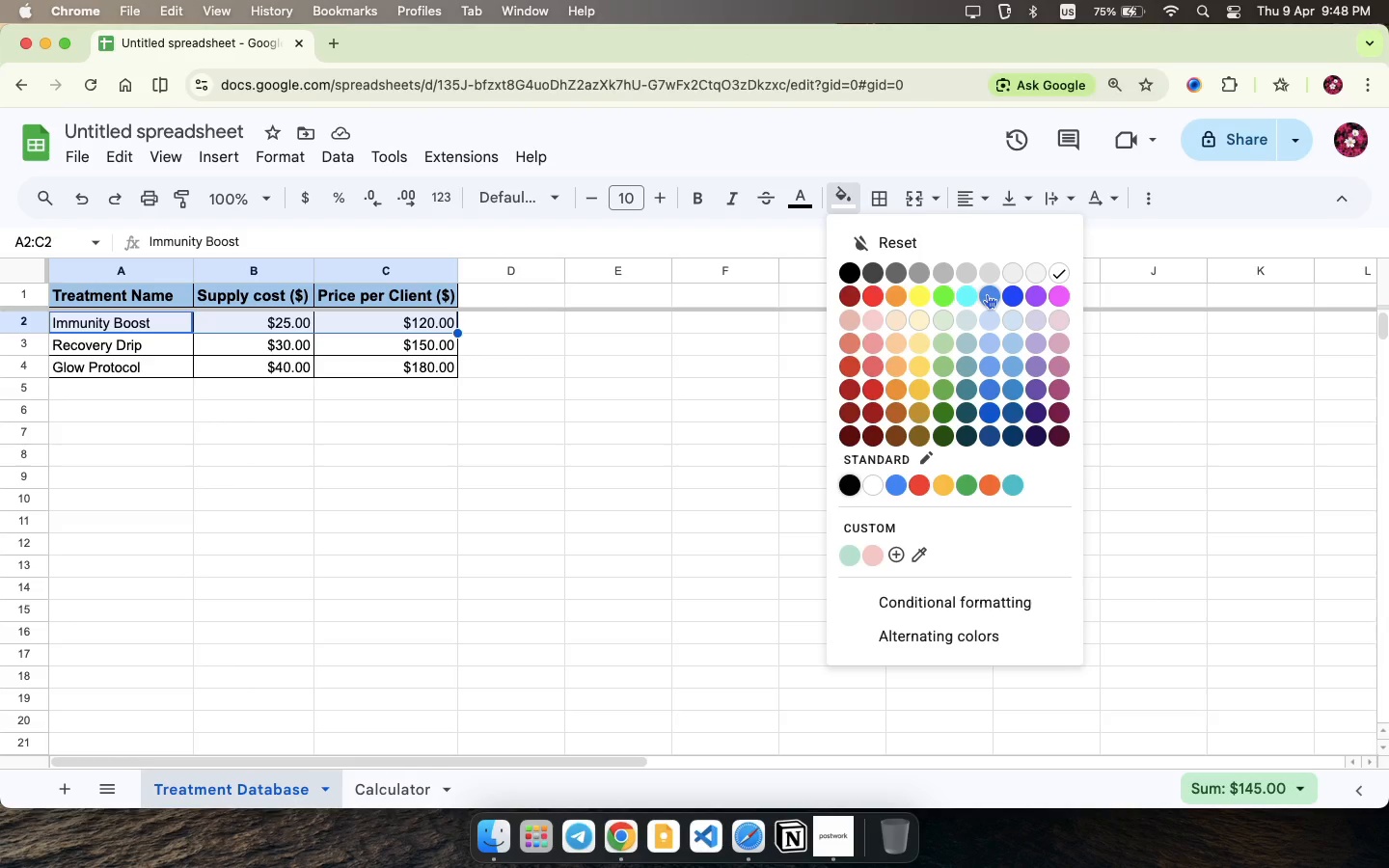 
left_click_drag(start_coordinate=[56, 344], to_coordinate=[438, 343])
 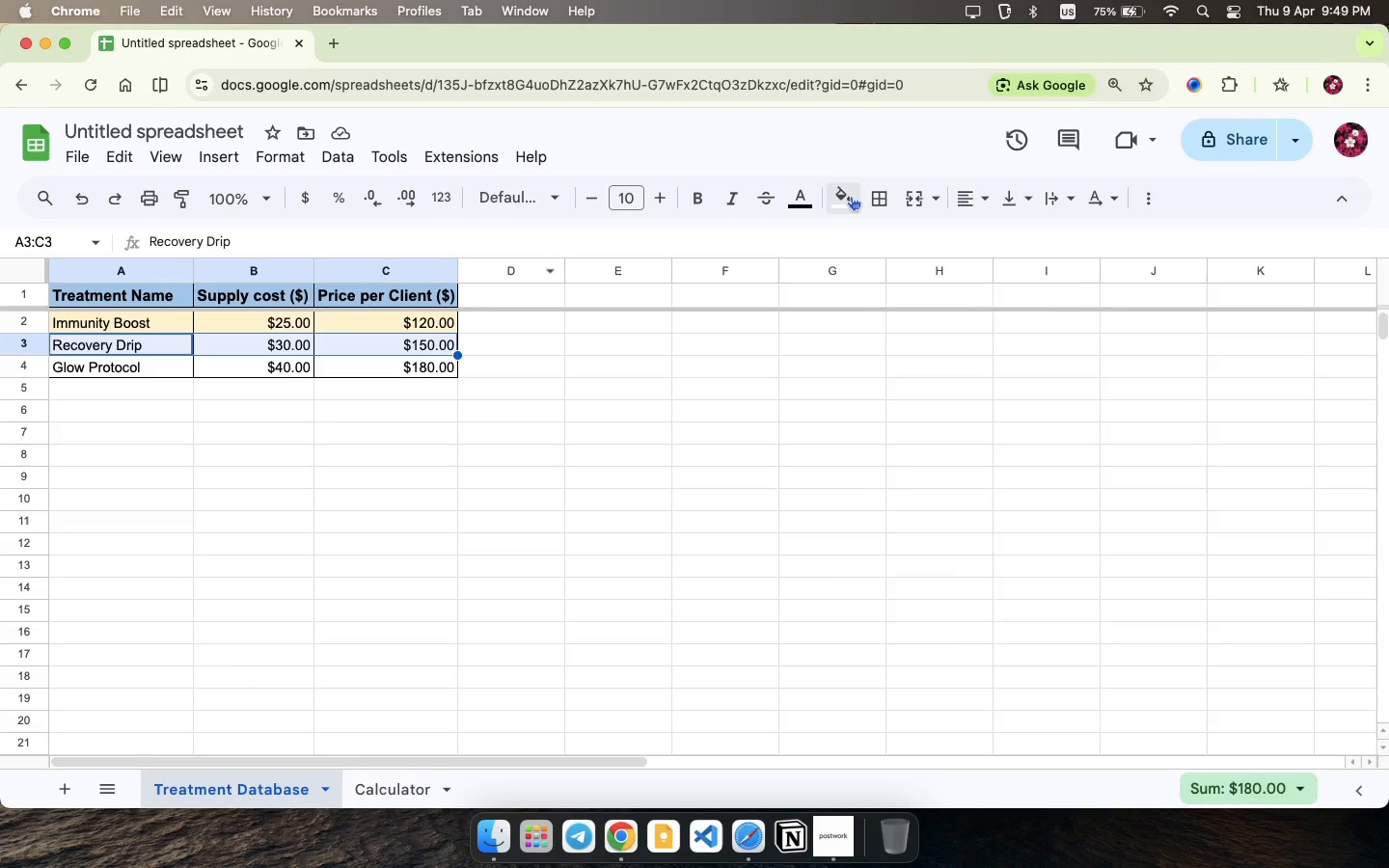 
left_click([851, 196])
 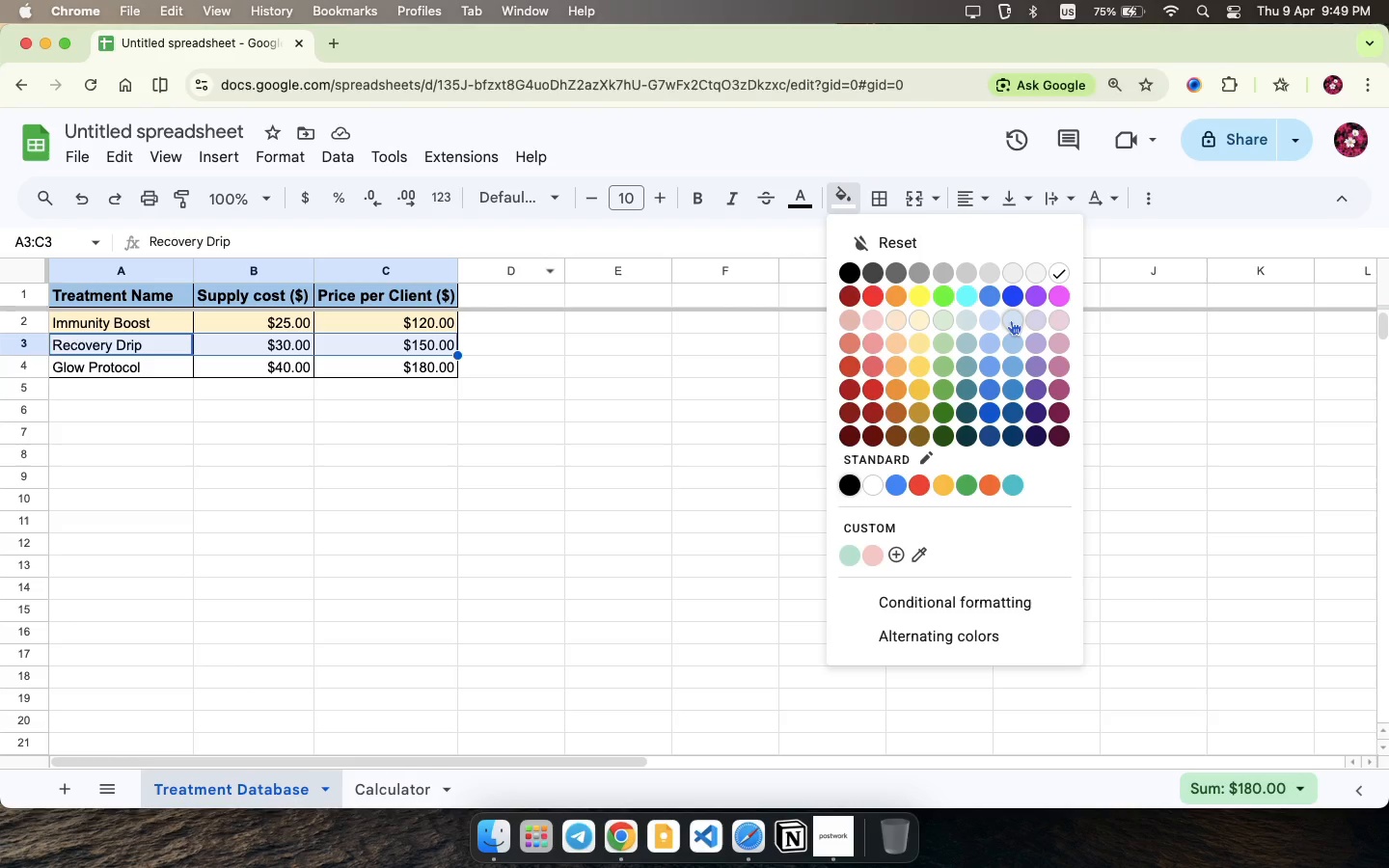 
left_click([1011, 320])
 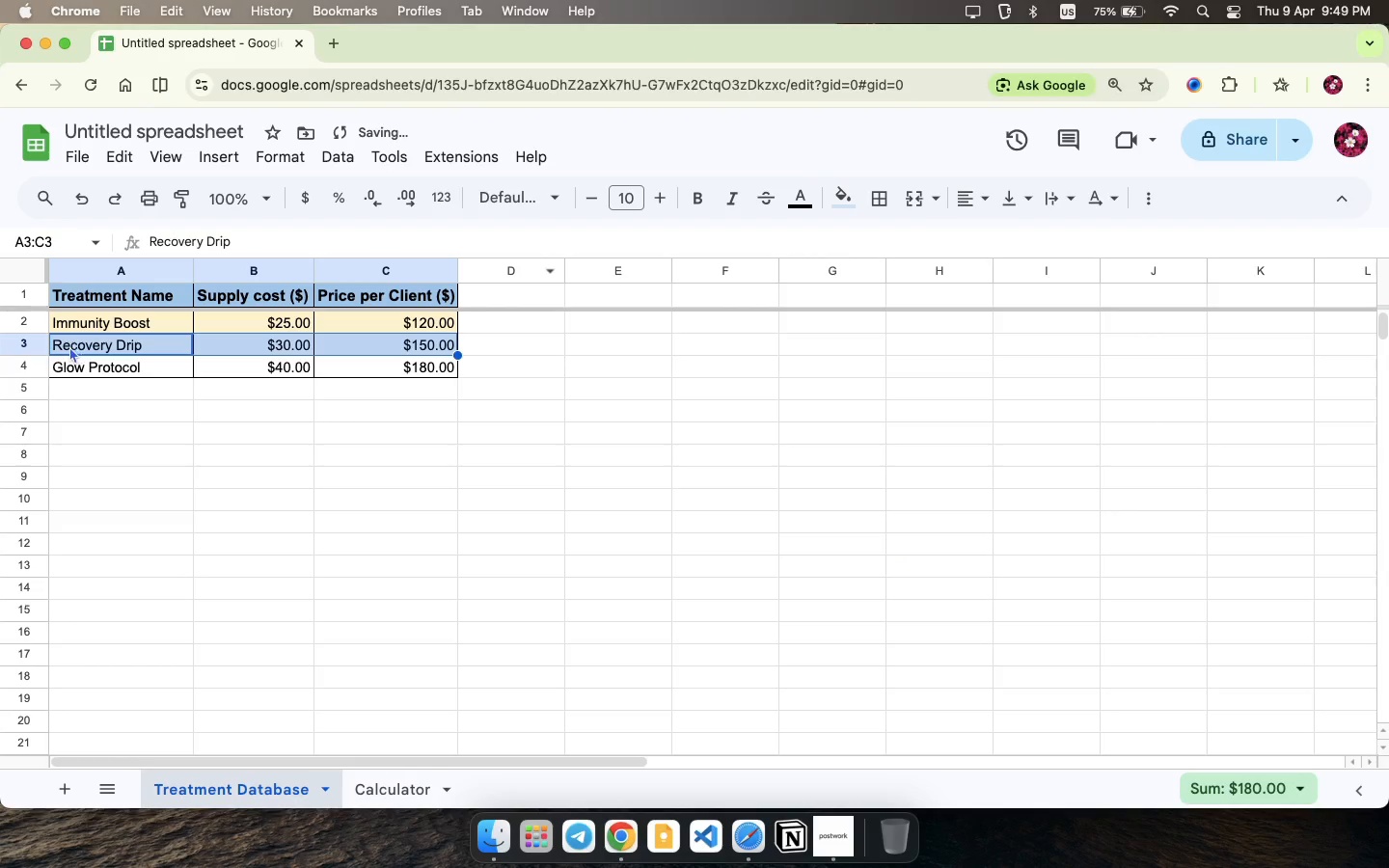 
left_click_drag(start_coordinate=[54, 343], to_coordinate=[424, 340])
 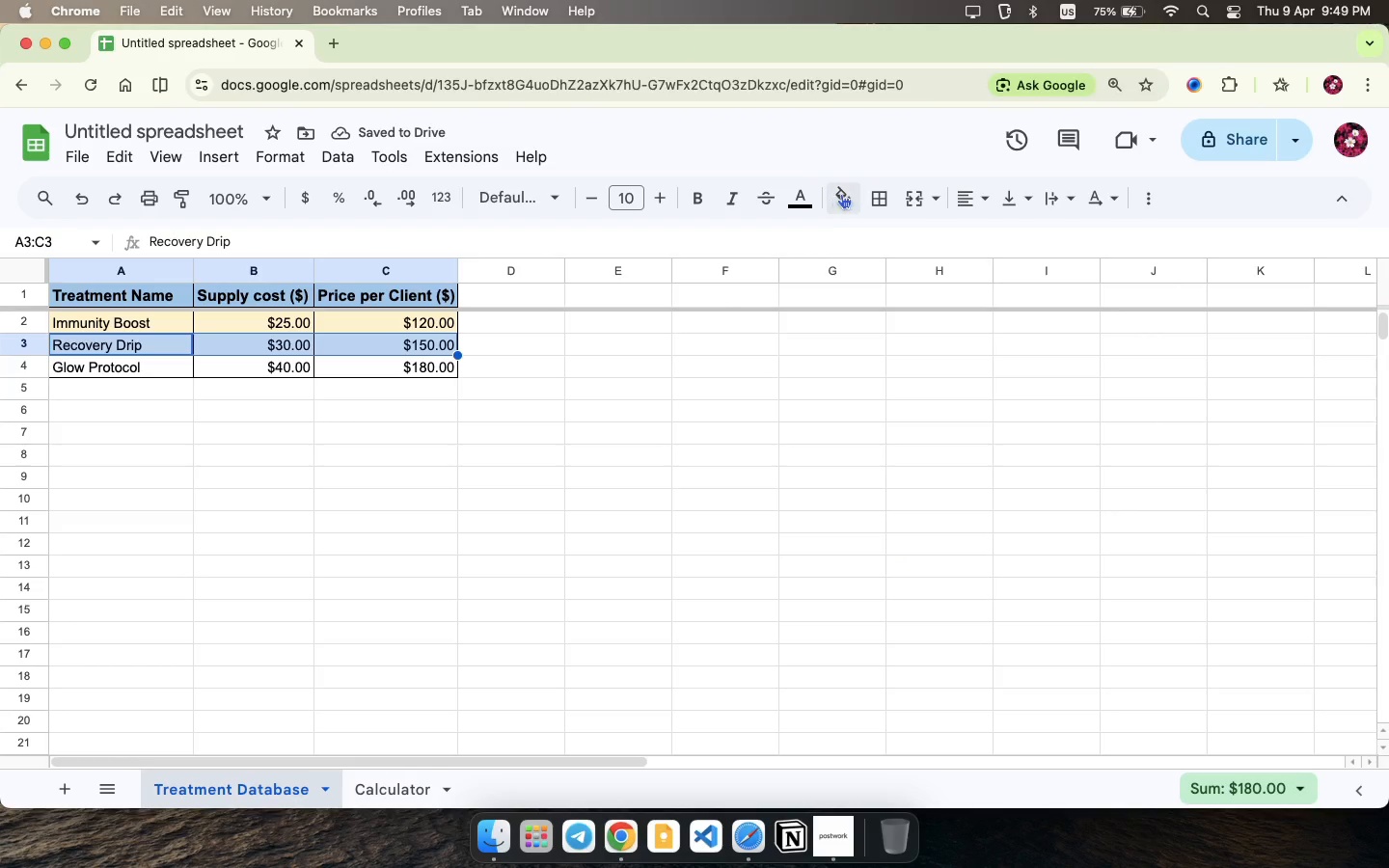 
left_click([842, 194])
 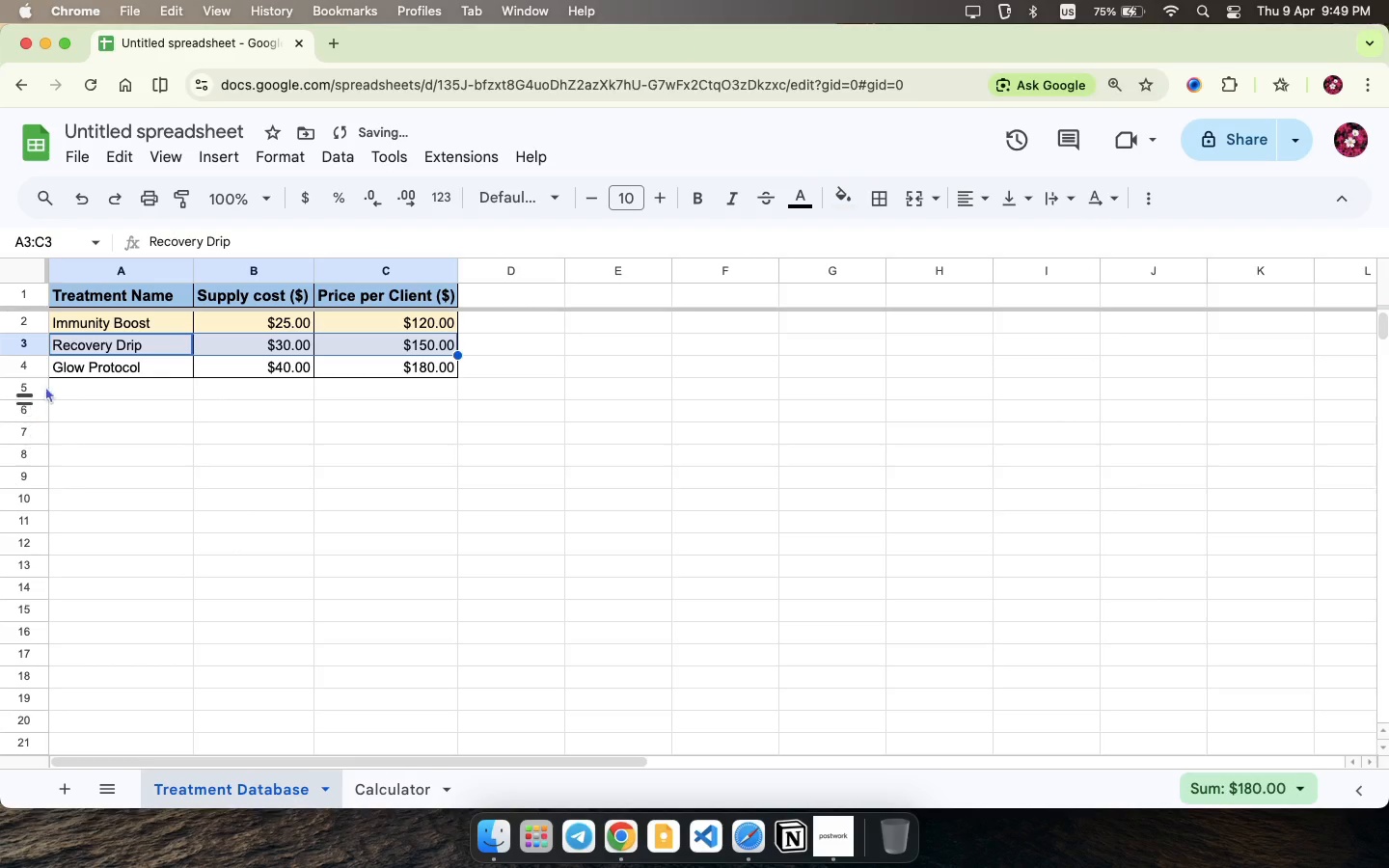 
left_click_drag(start_coordinate=[48, 365], to_coordinate=[331, 364])
 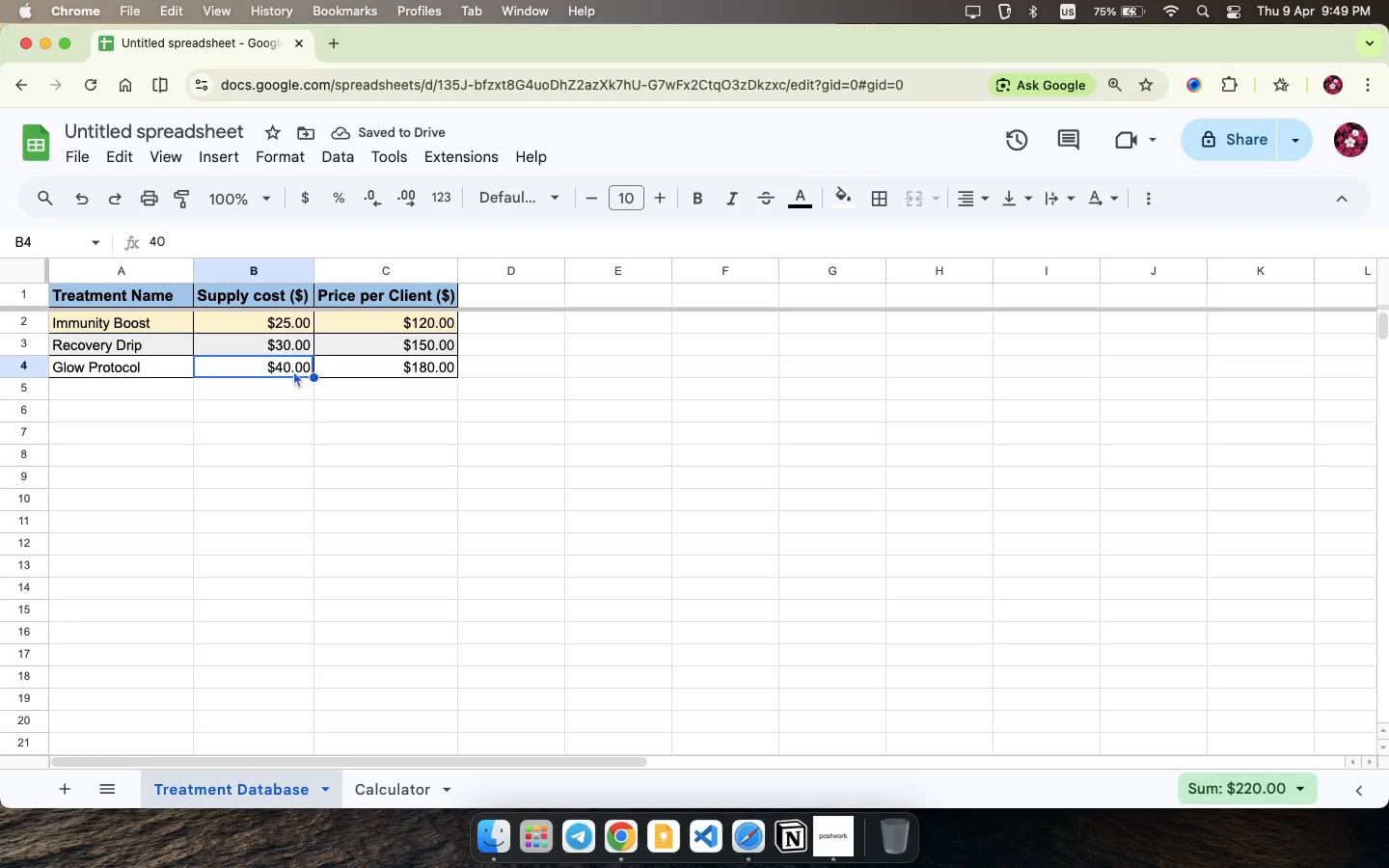 
left_click([295, 368])
 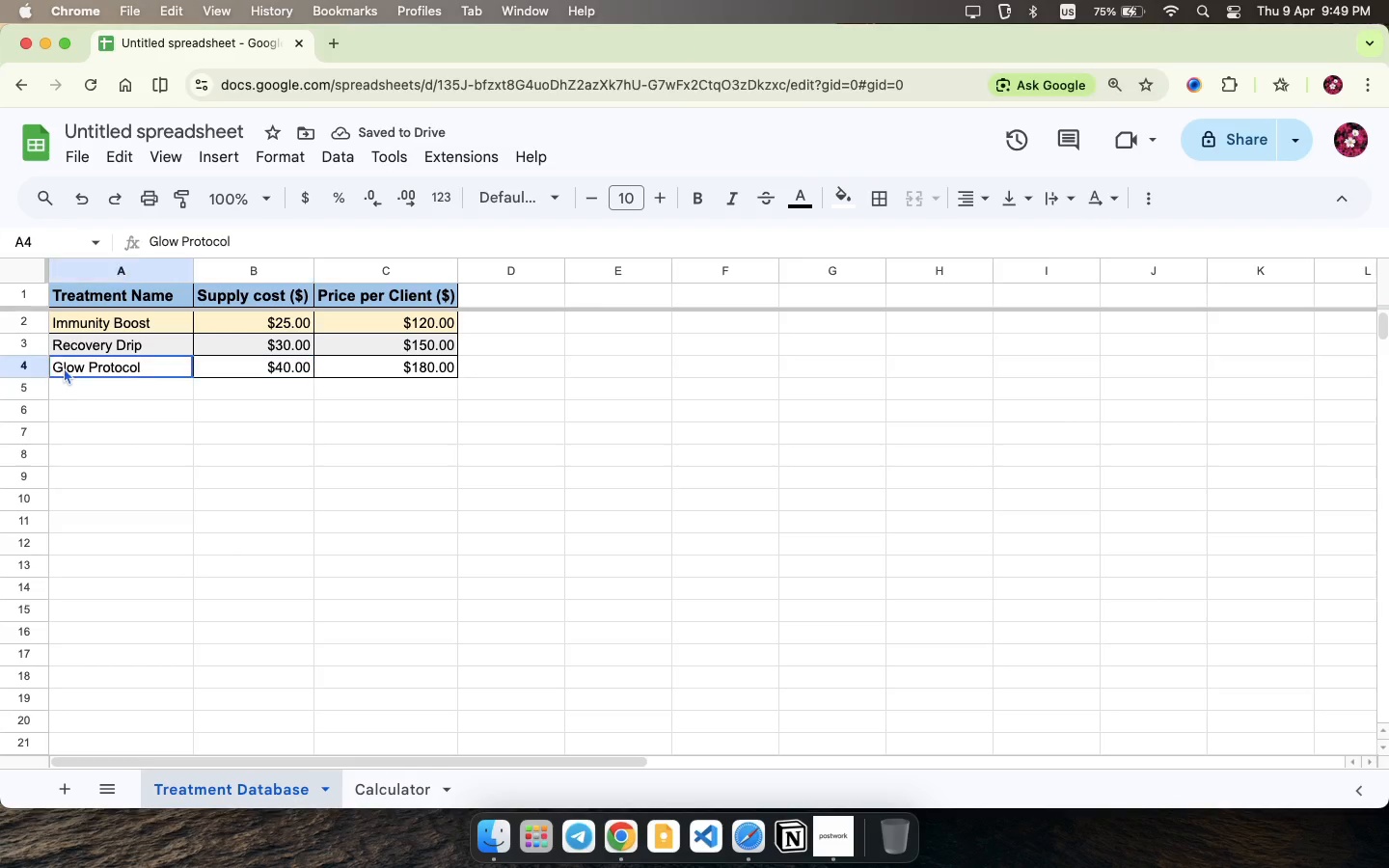 
left_click_drag(start_coordinate=[64, 367], to_coordinate=[402, 372])
 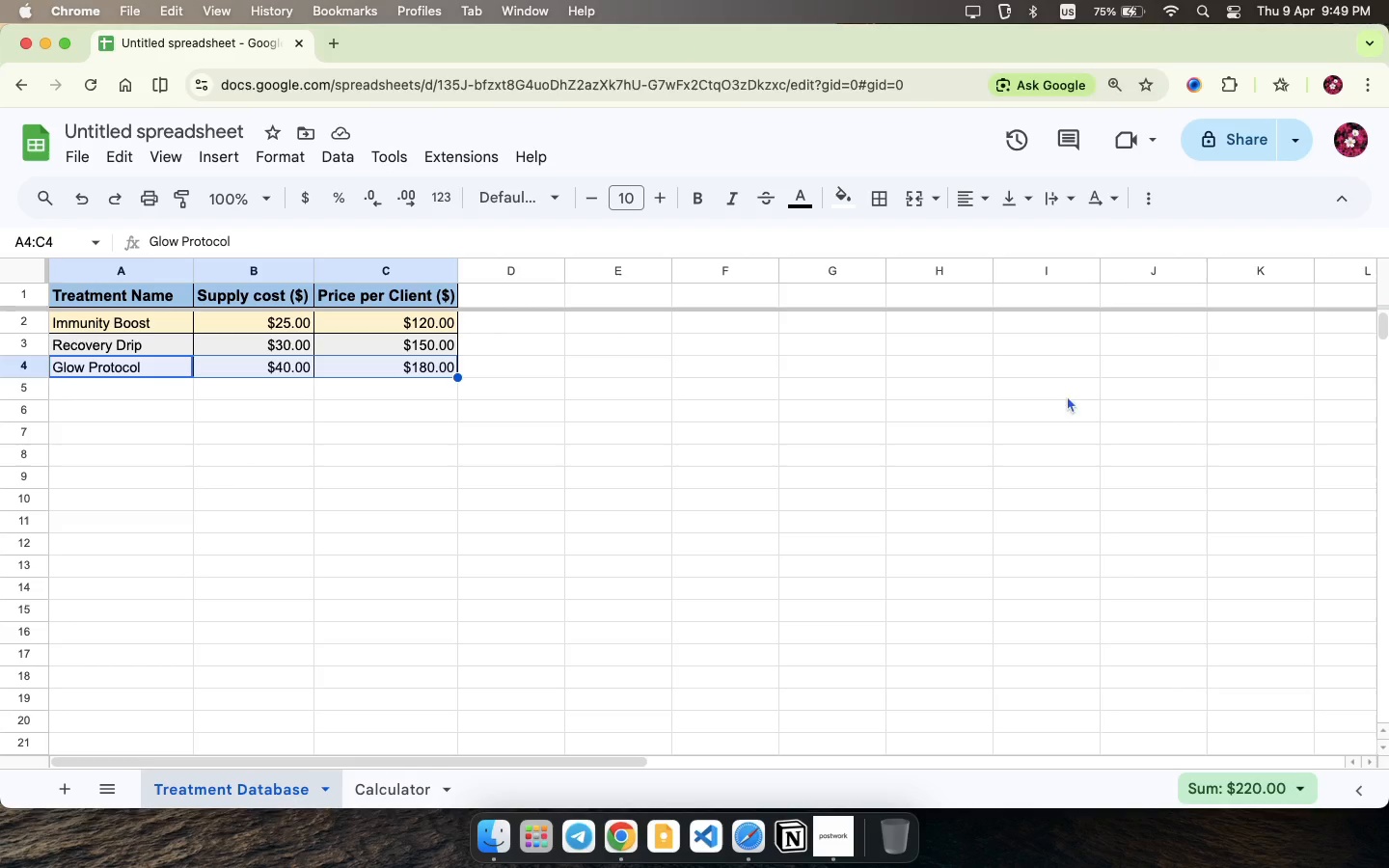 
mouse_move([850, 195])
 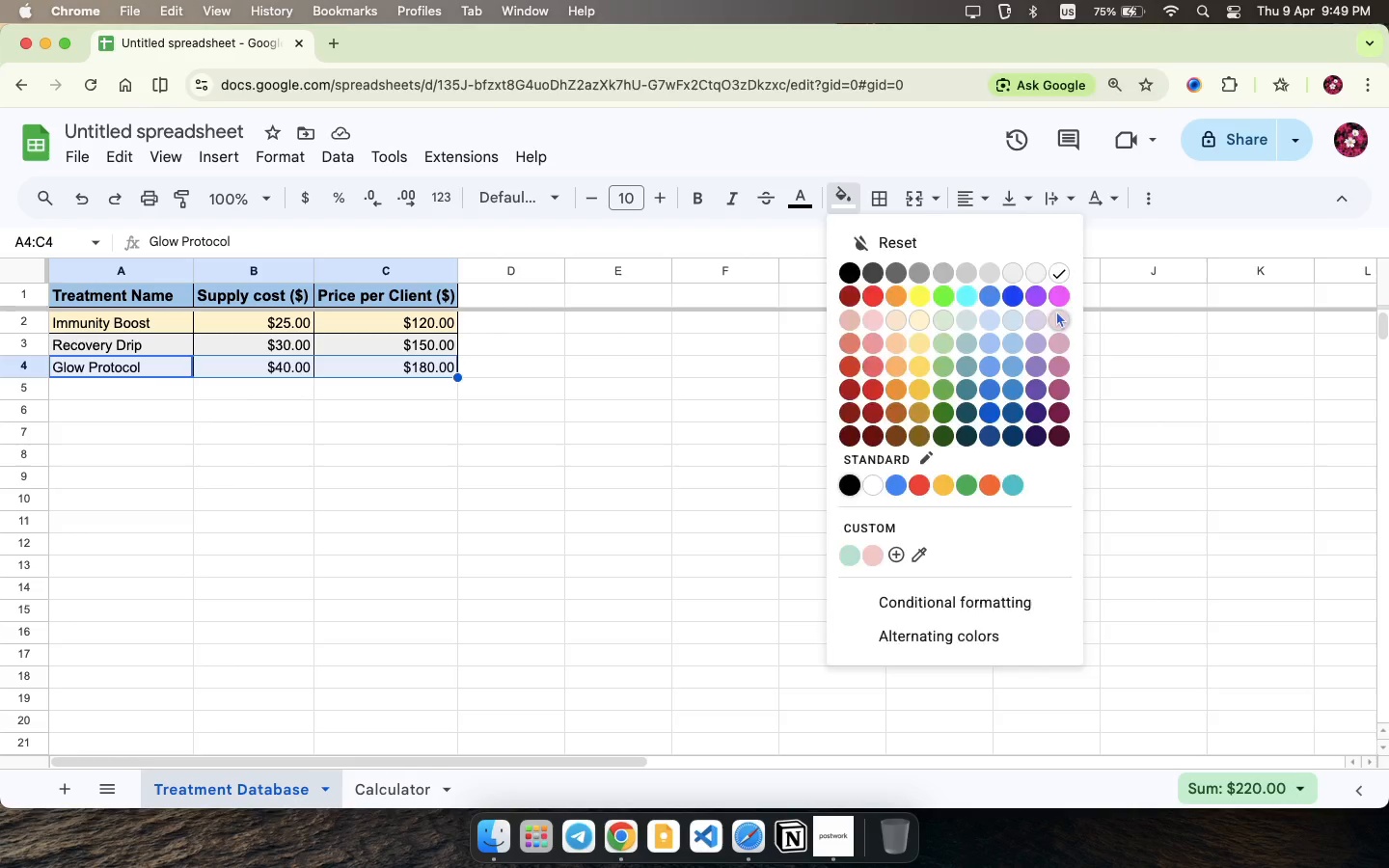 
left_click([1056, 311])
 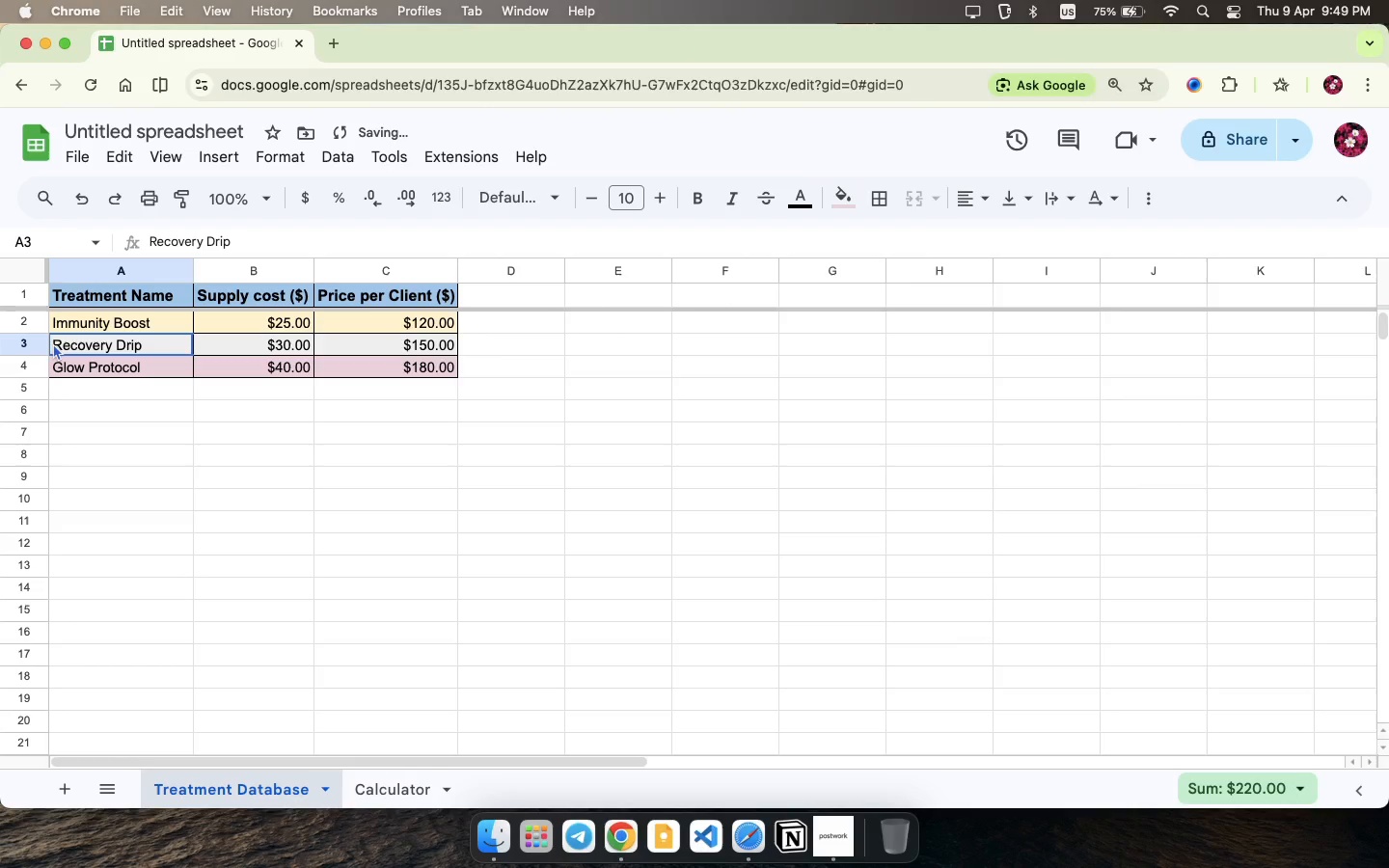 
left_click([53, 343])
 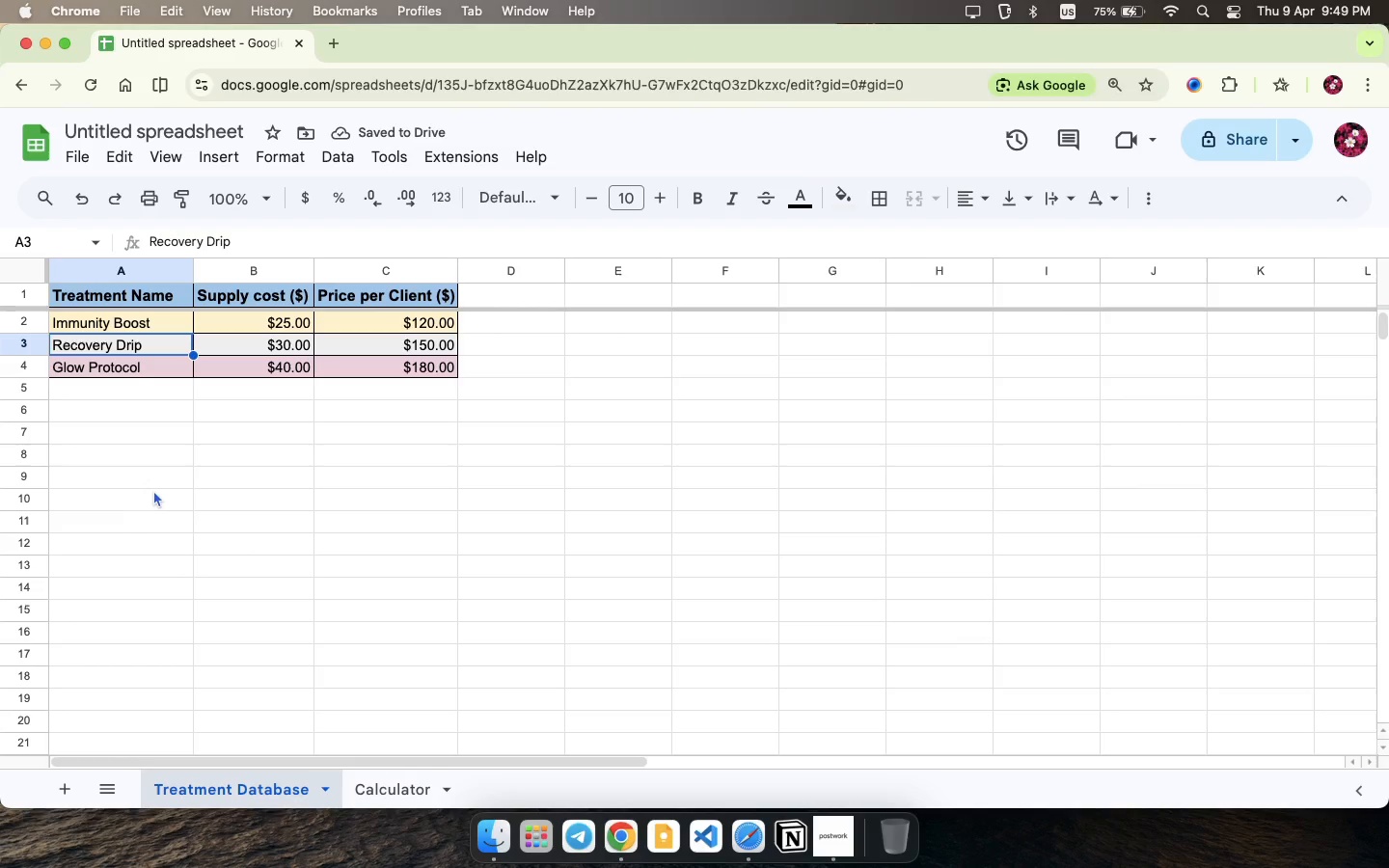 
left_click([153, 490])
 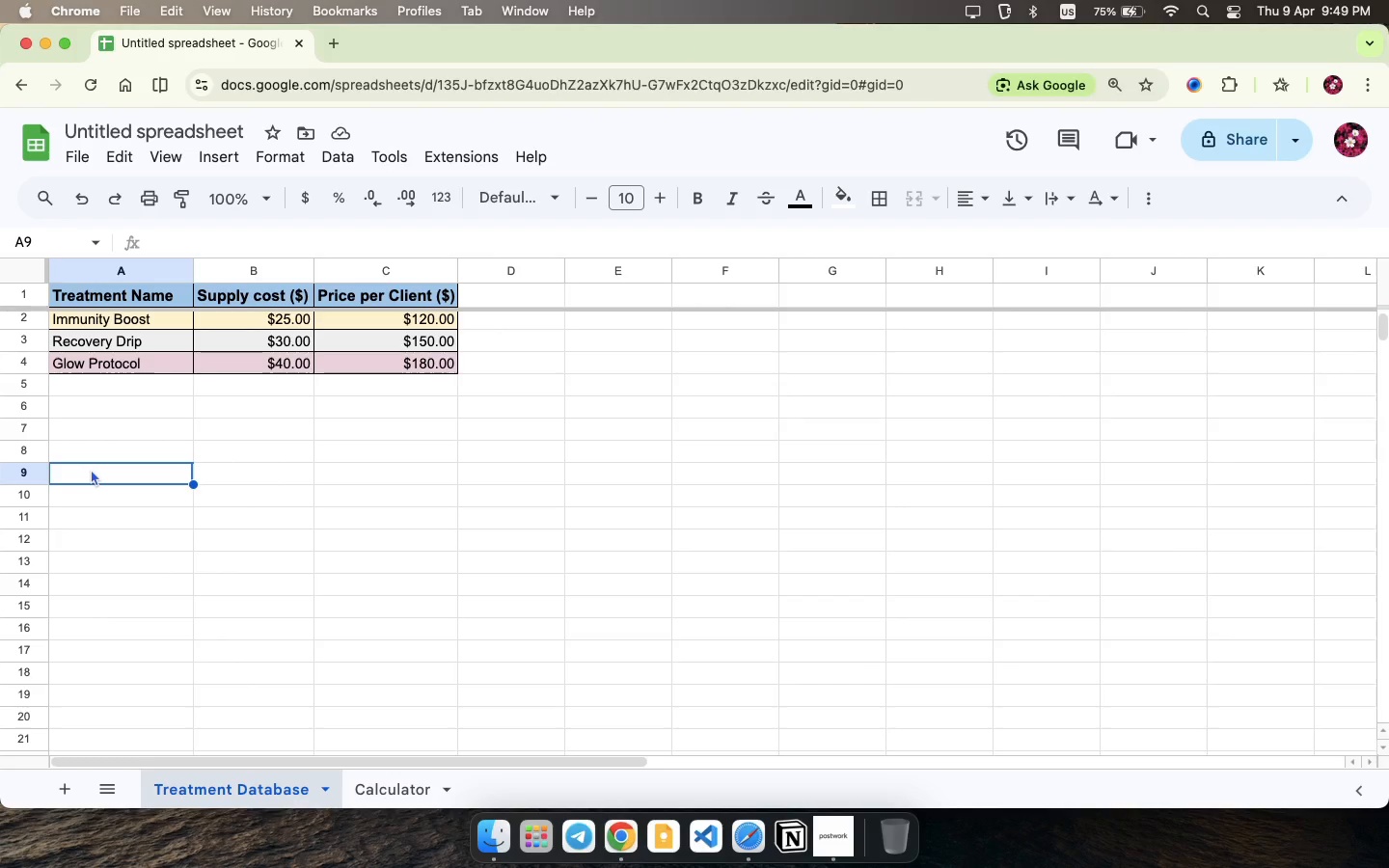 
scroll: coordinate [91, 469], scroll_direction: up, amount: 25.0
 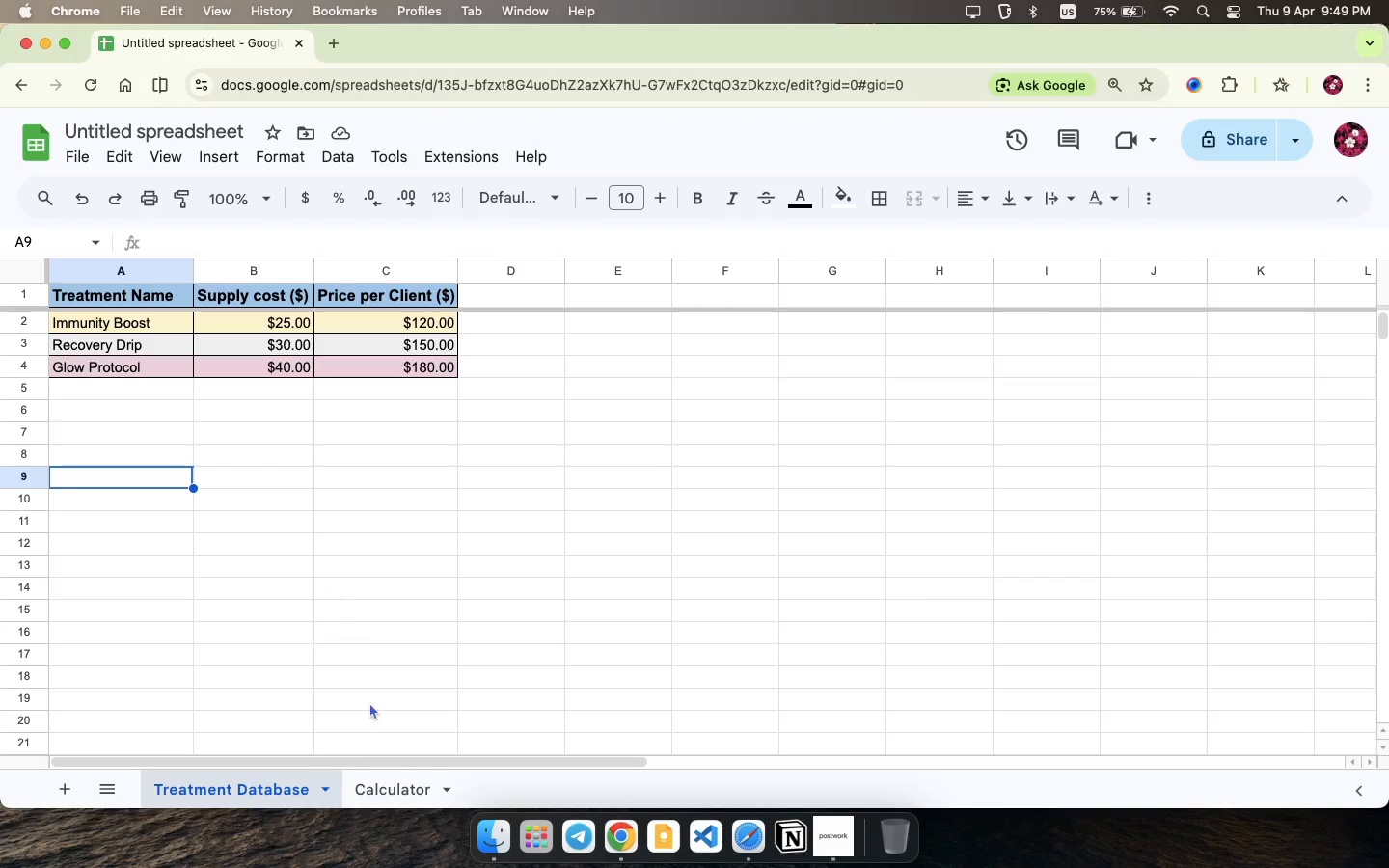 
wait(6.35)
 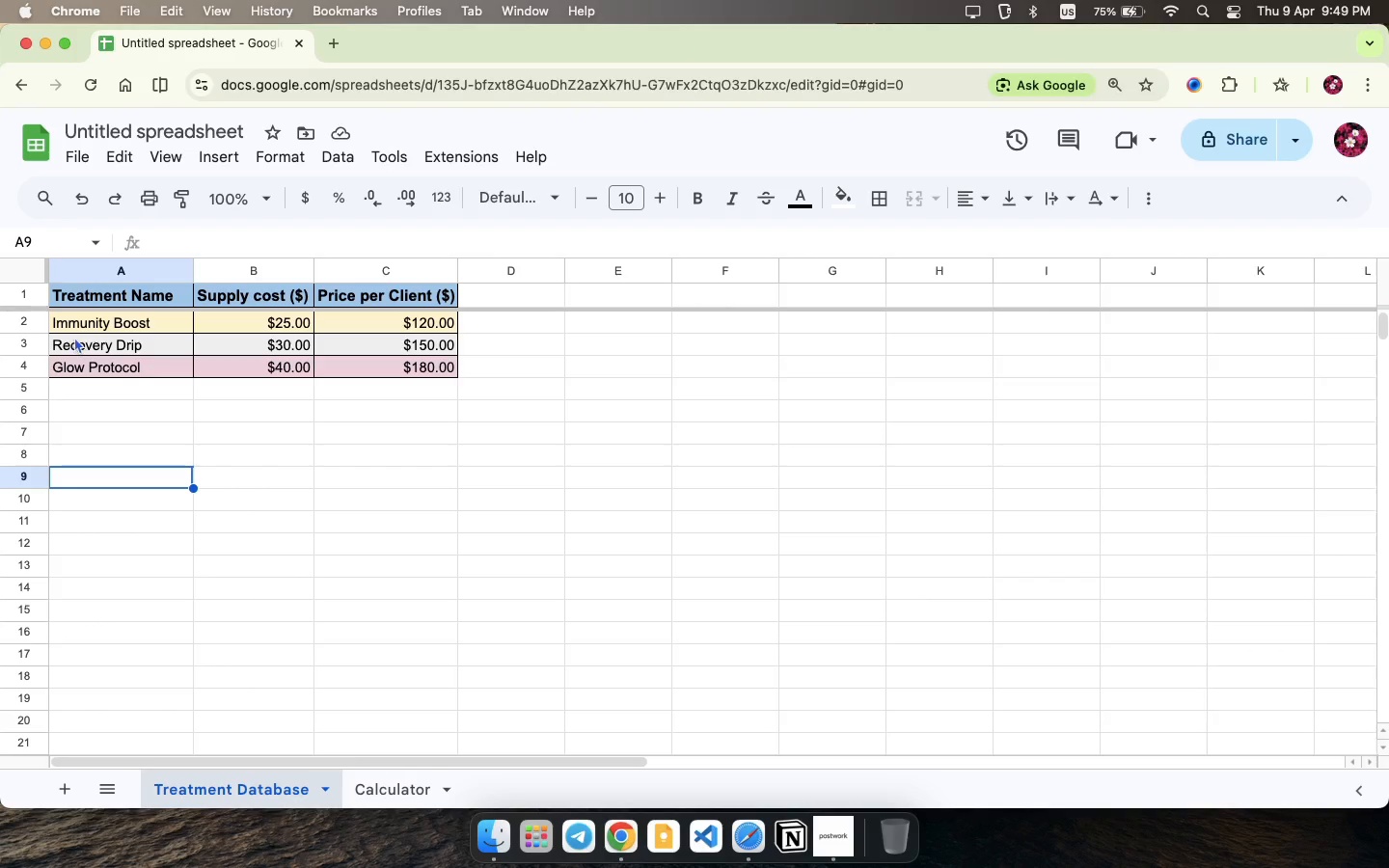 
left_click([401, 793])
 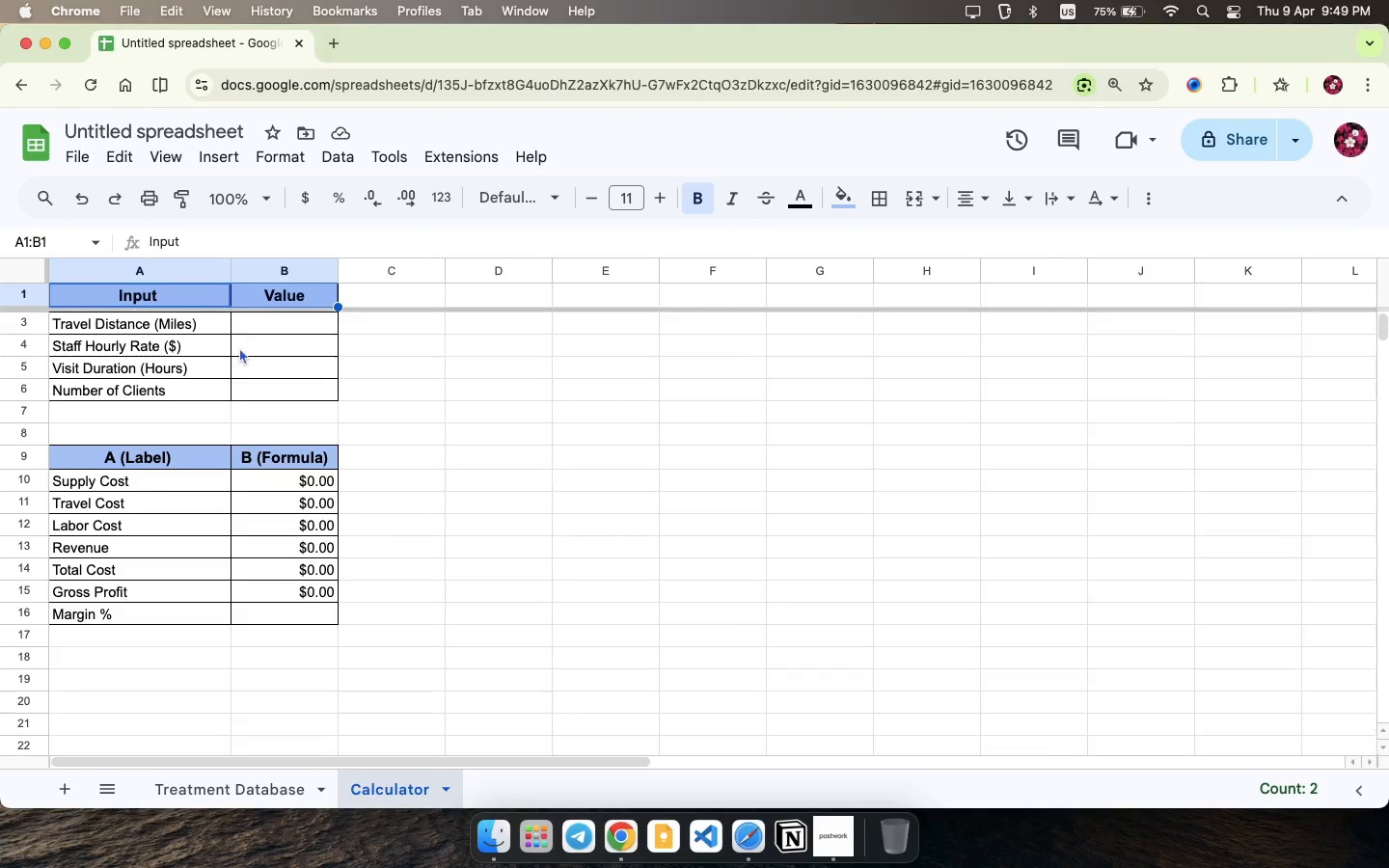 
scroll: coordinate [239, 347], scroll_direction: down, amount: 2.0
 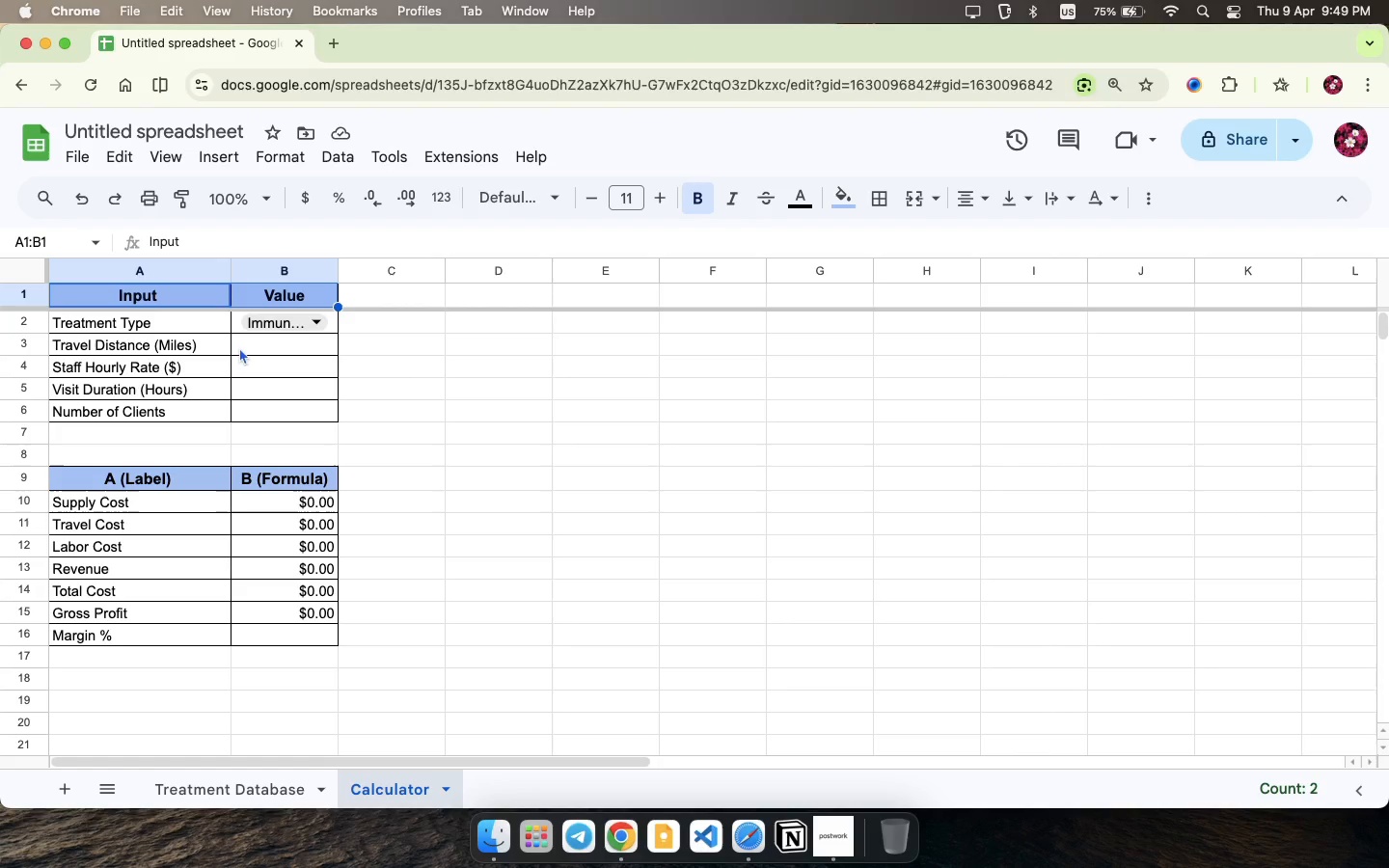 
scroll: coordinate [239, 347], scroll_direction: up, amount: 9.0
 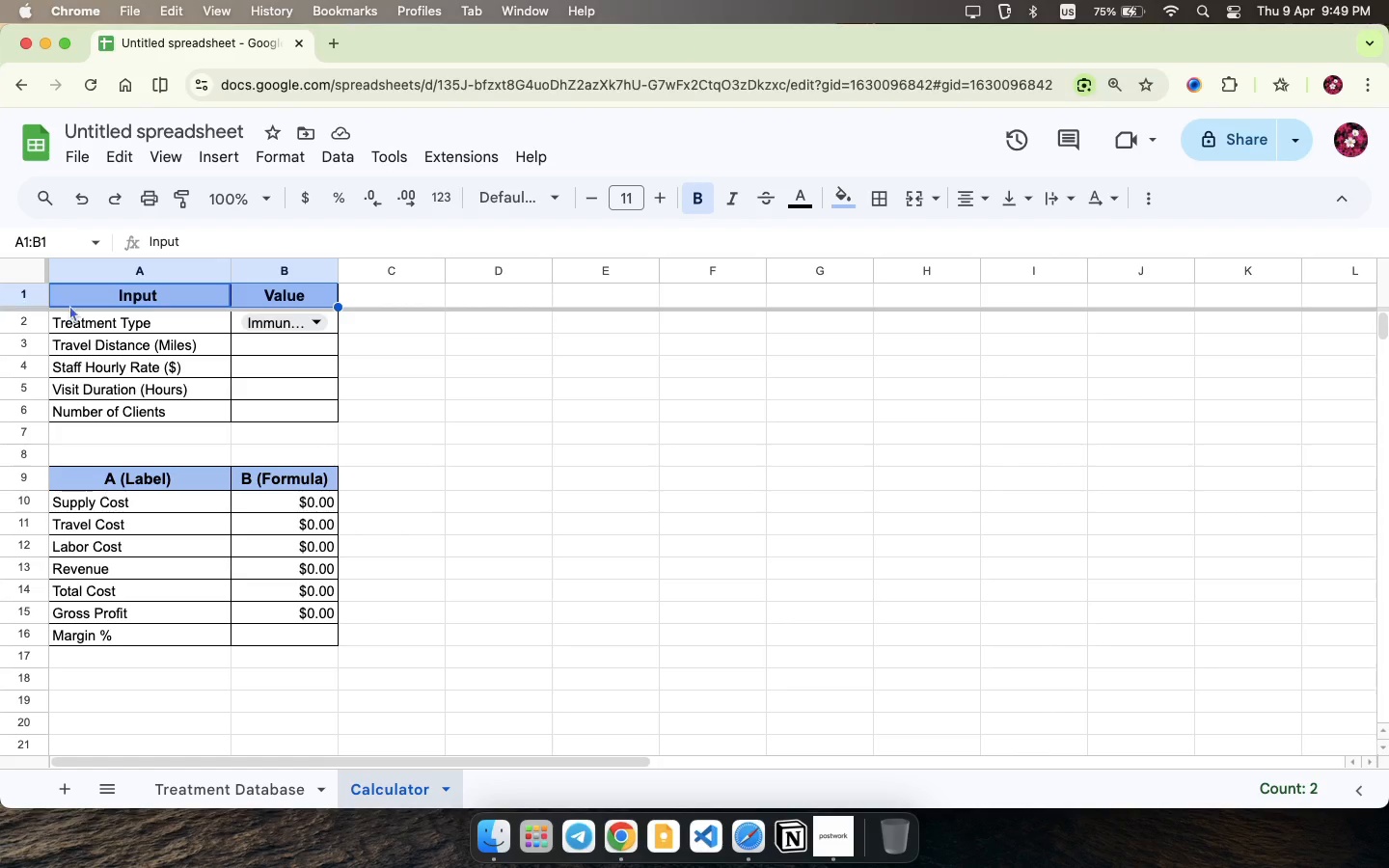 
left_click_drag(start_coordinate=[59, 323], to_coordinate=[316, 325])
 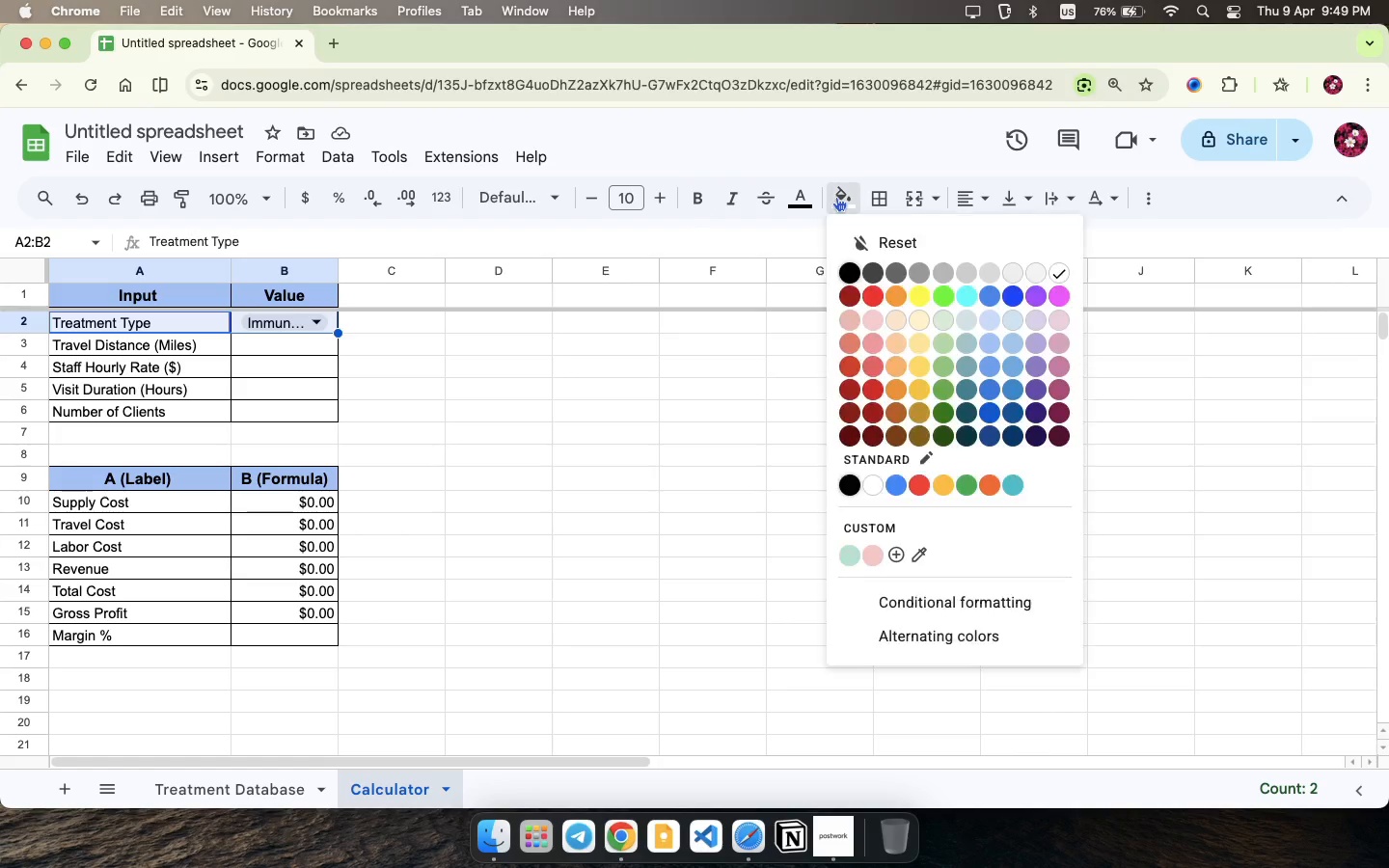 
left_click([836, 197])
 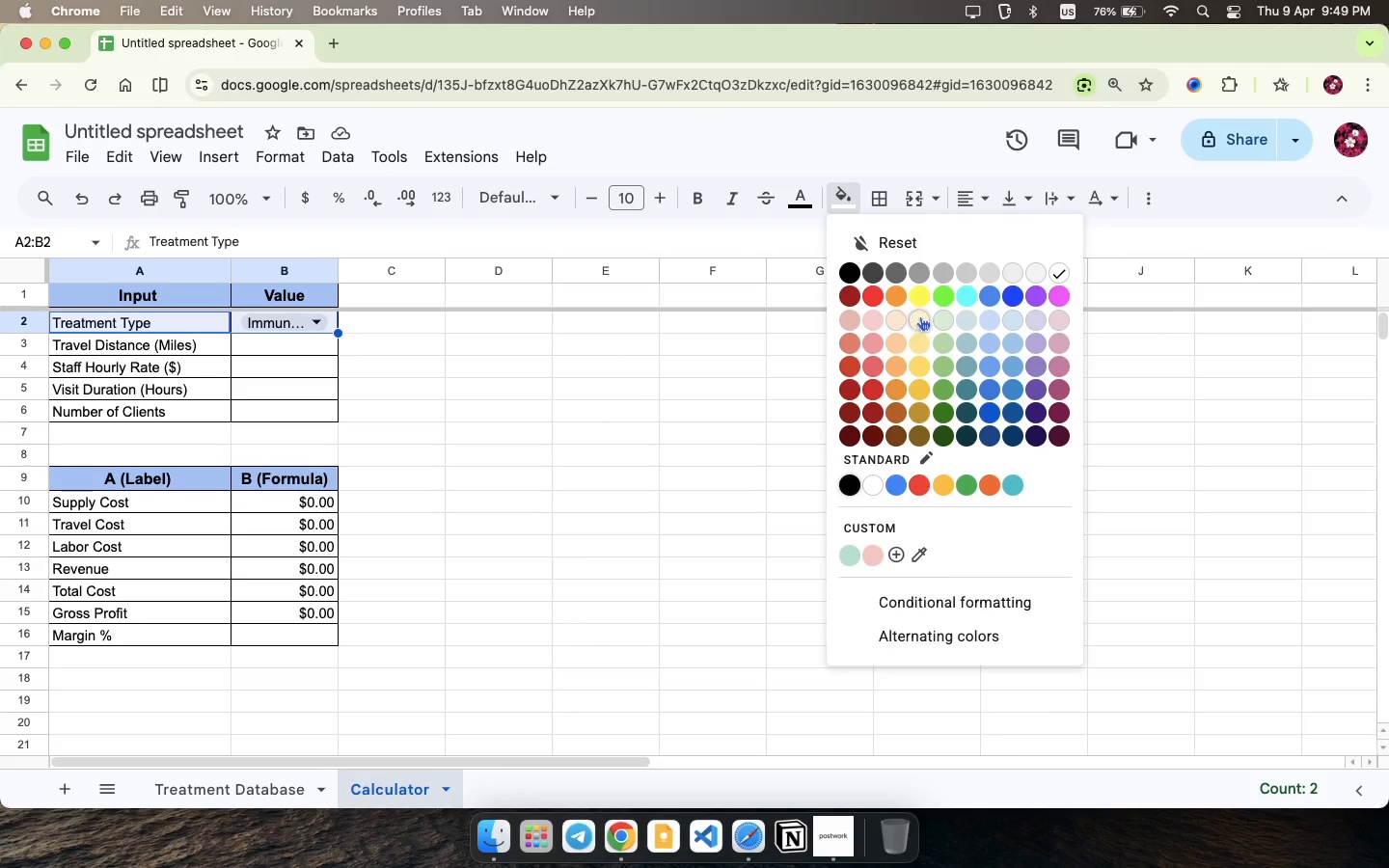 
left_click([920, 316])
 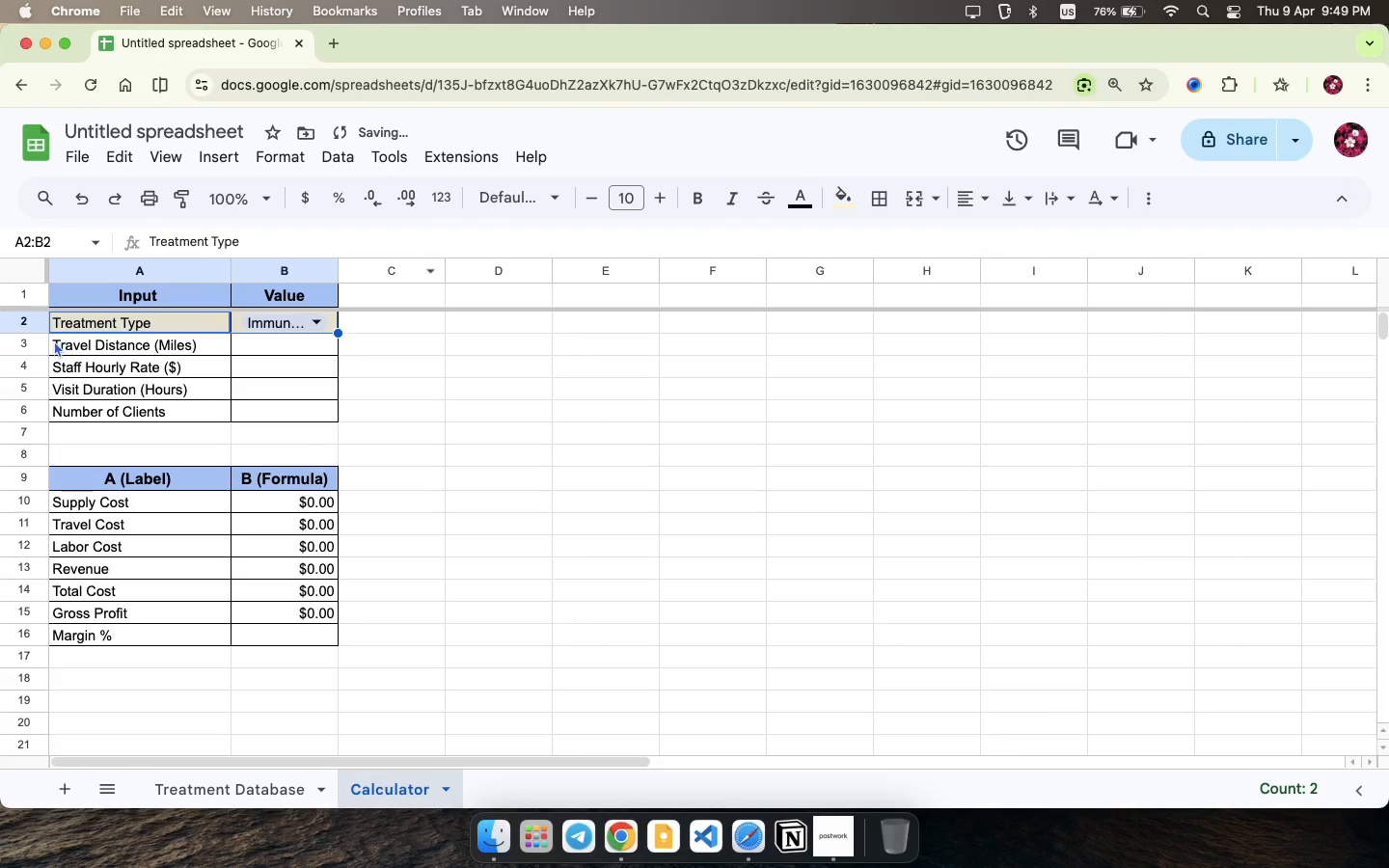 
left_click_drag(start_coordinate=[54, 340], to_coordinate=[315, 348])
 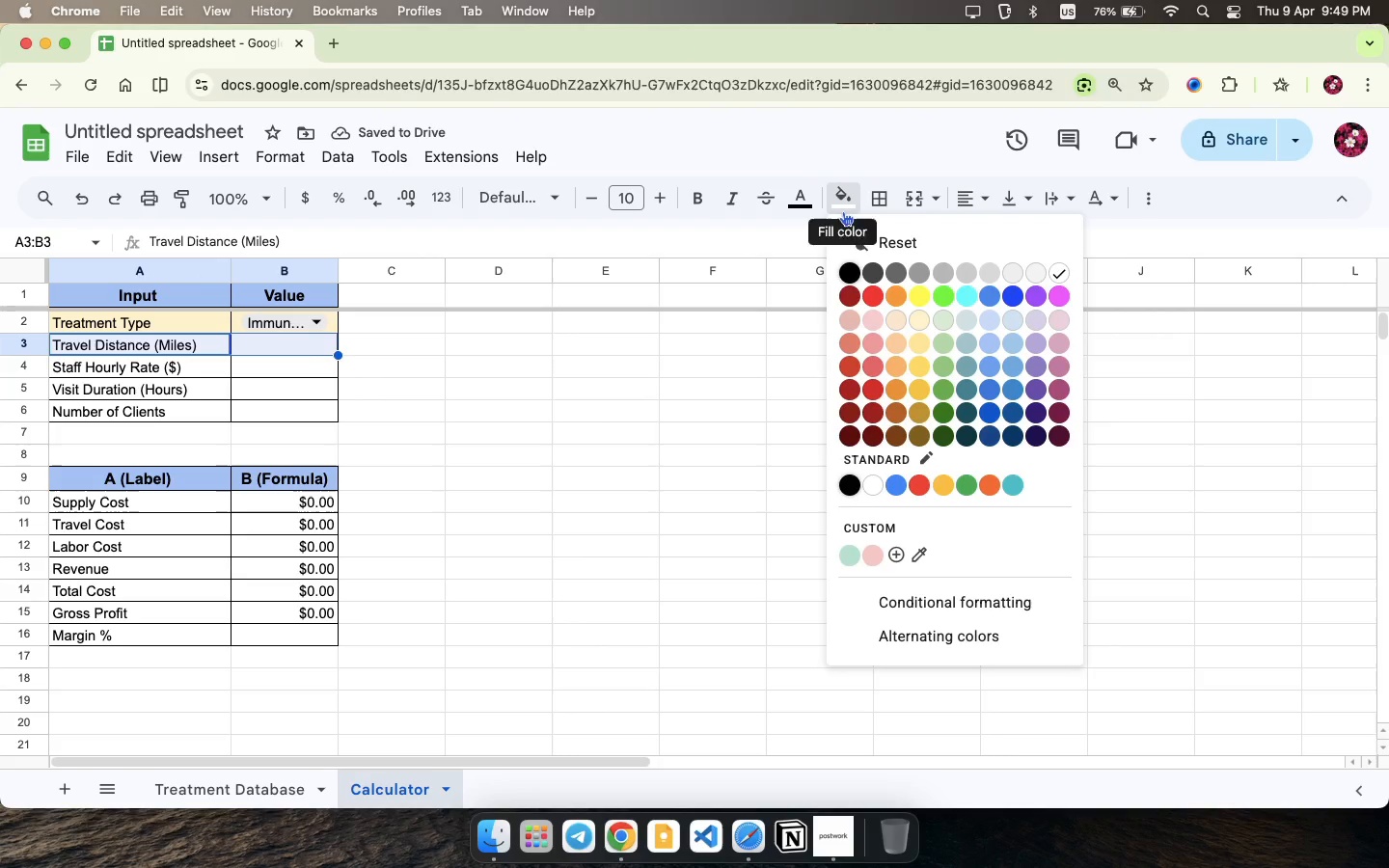 
left_click([843, 211])
 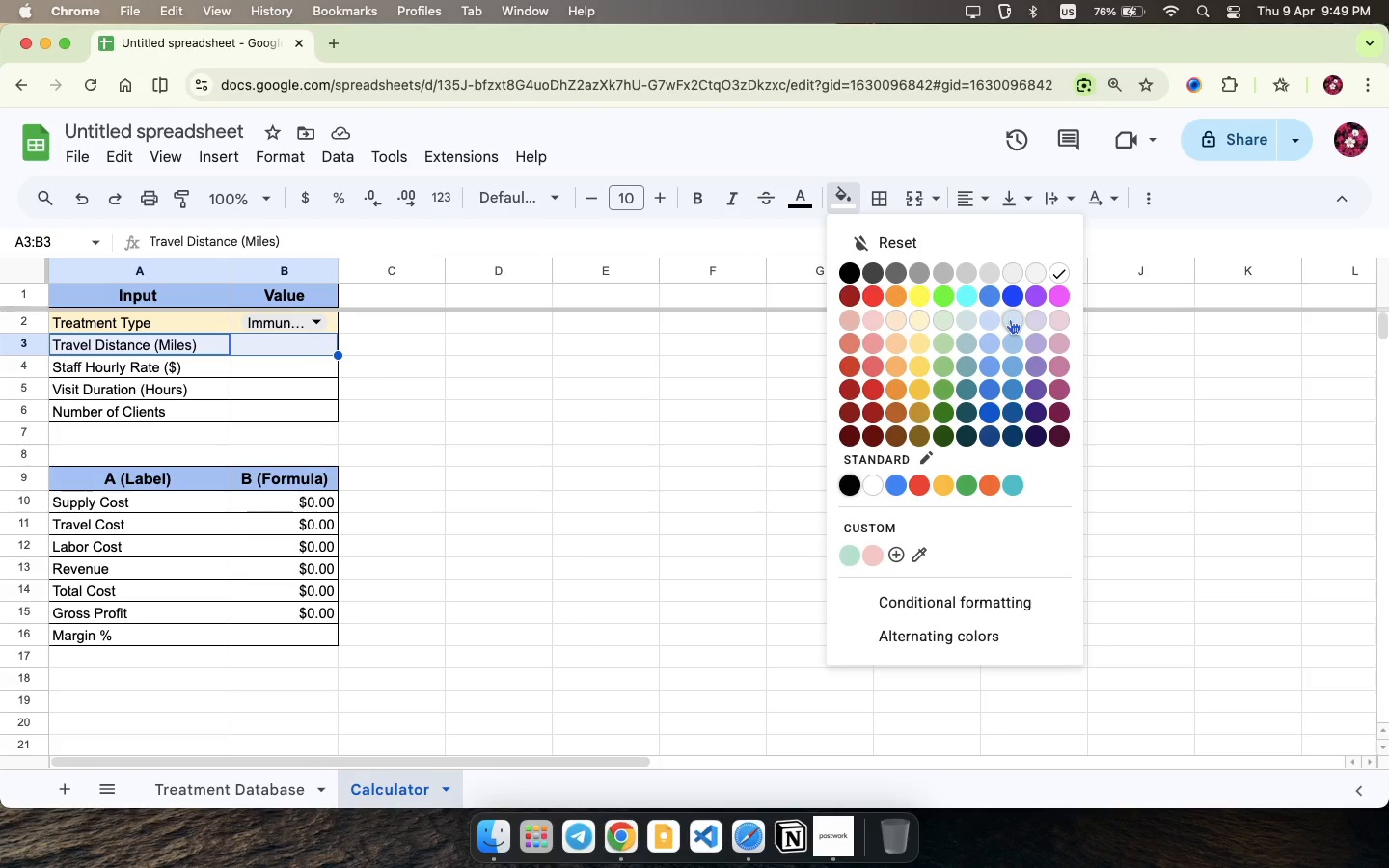 
left_click([1010, 319])
 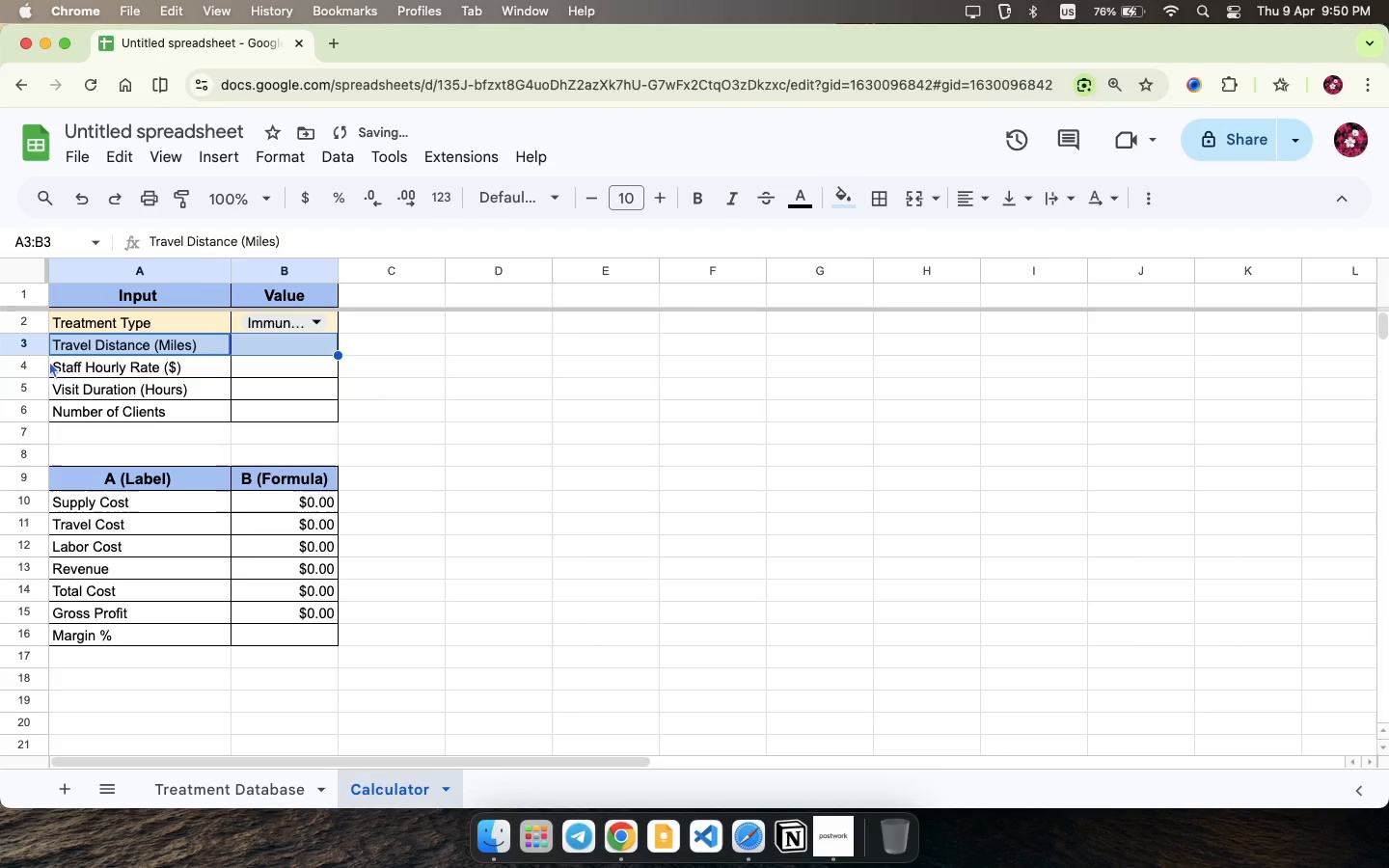 
left_click_drag(start_coordinate=[49, 361], to_coordinate=[322, 367])
 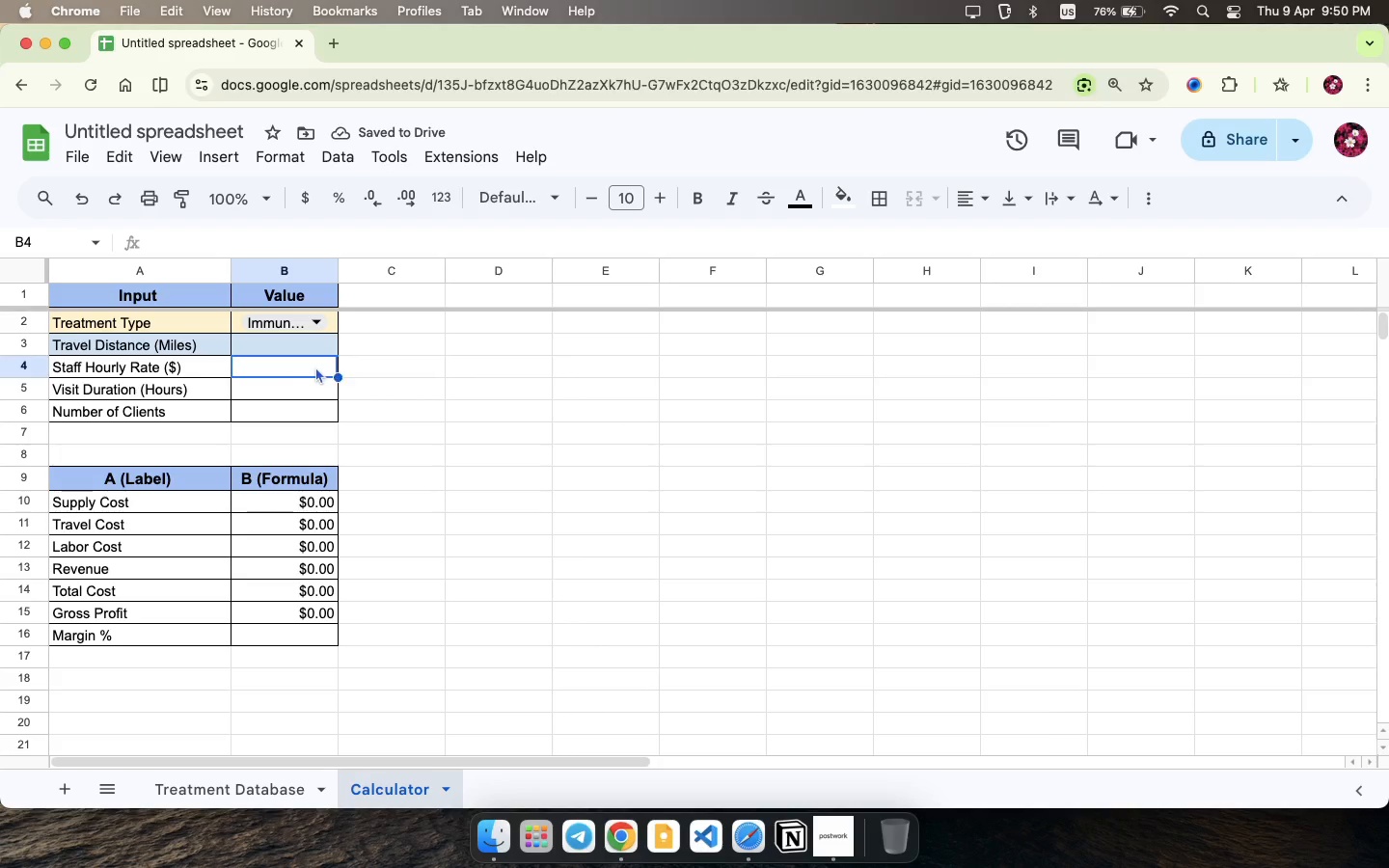 
left_click([315, 366])
 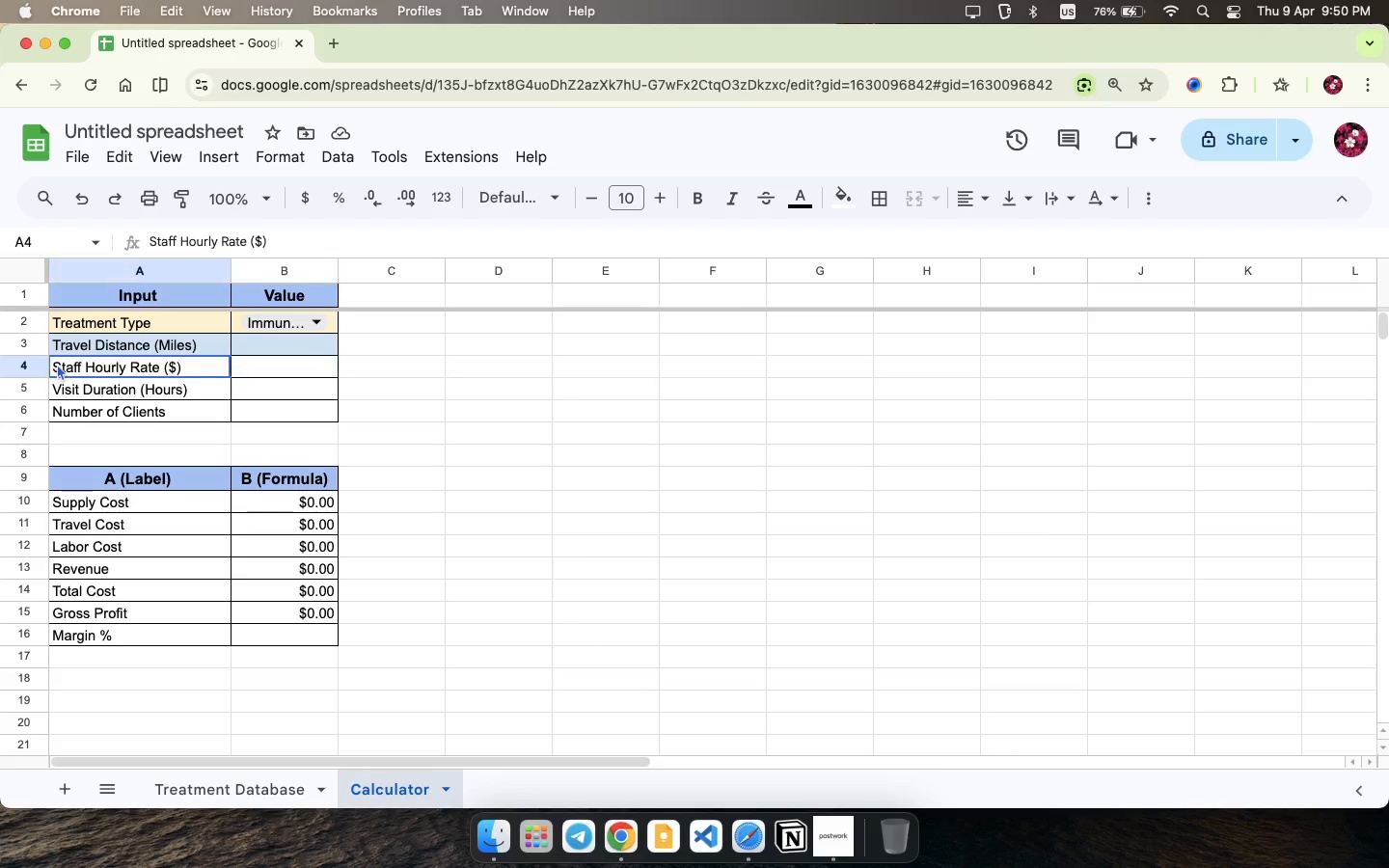 
left_click_drag(start_coordinate=[57, 364], to_coordinate=[314, 362])
 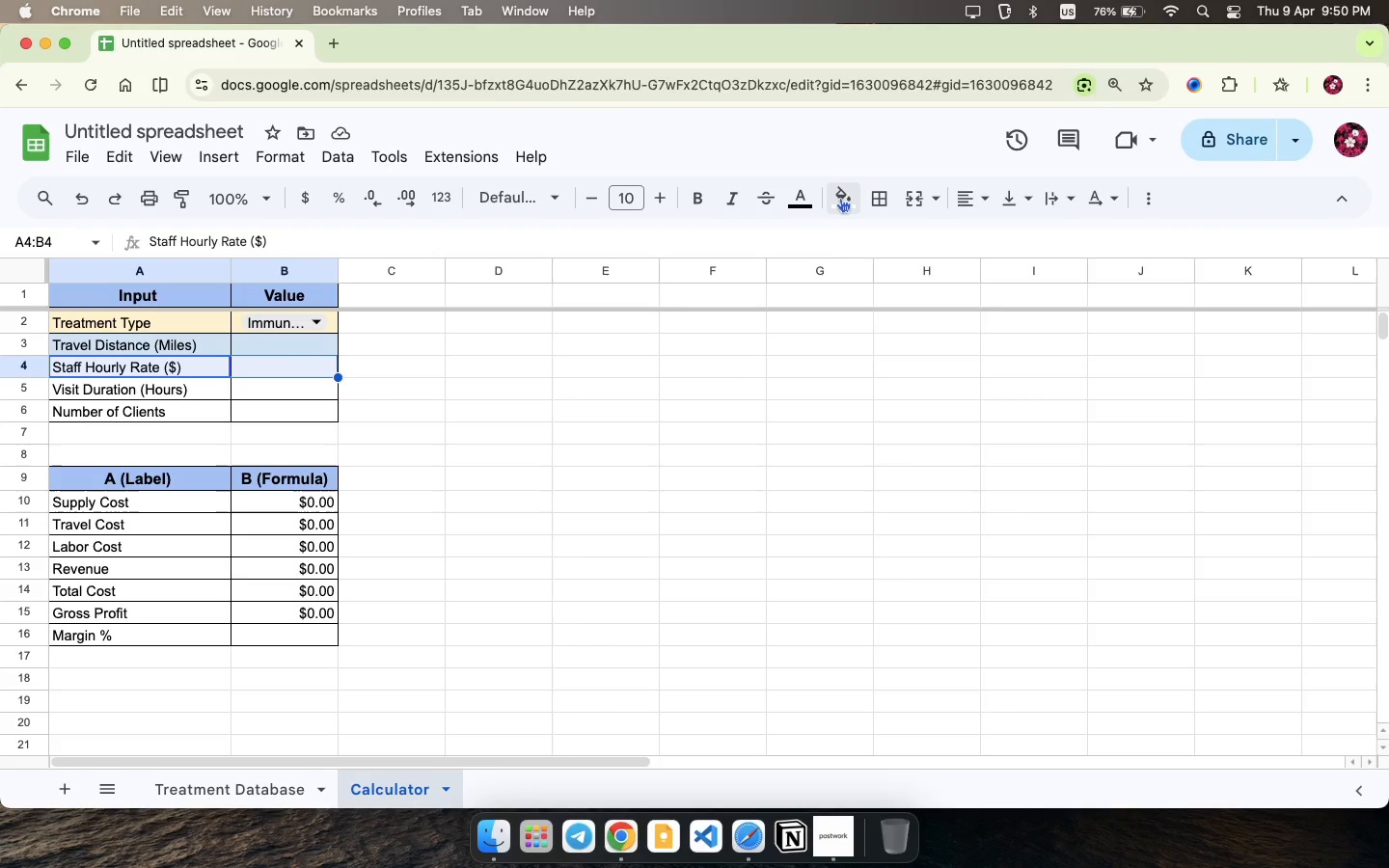 
left_click([840, 198])
 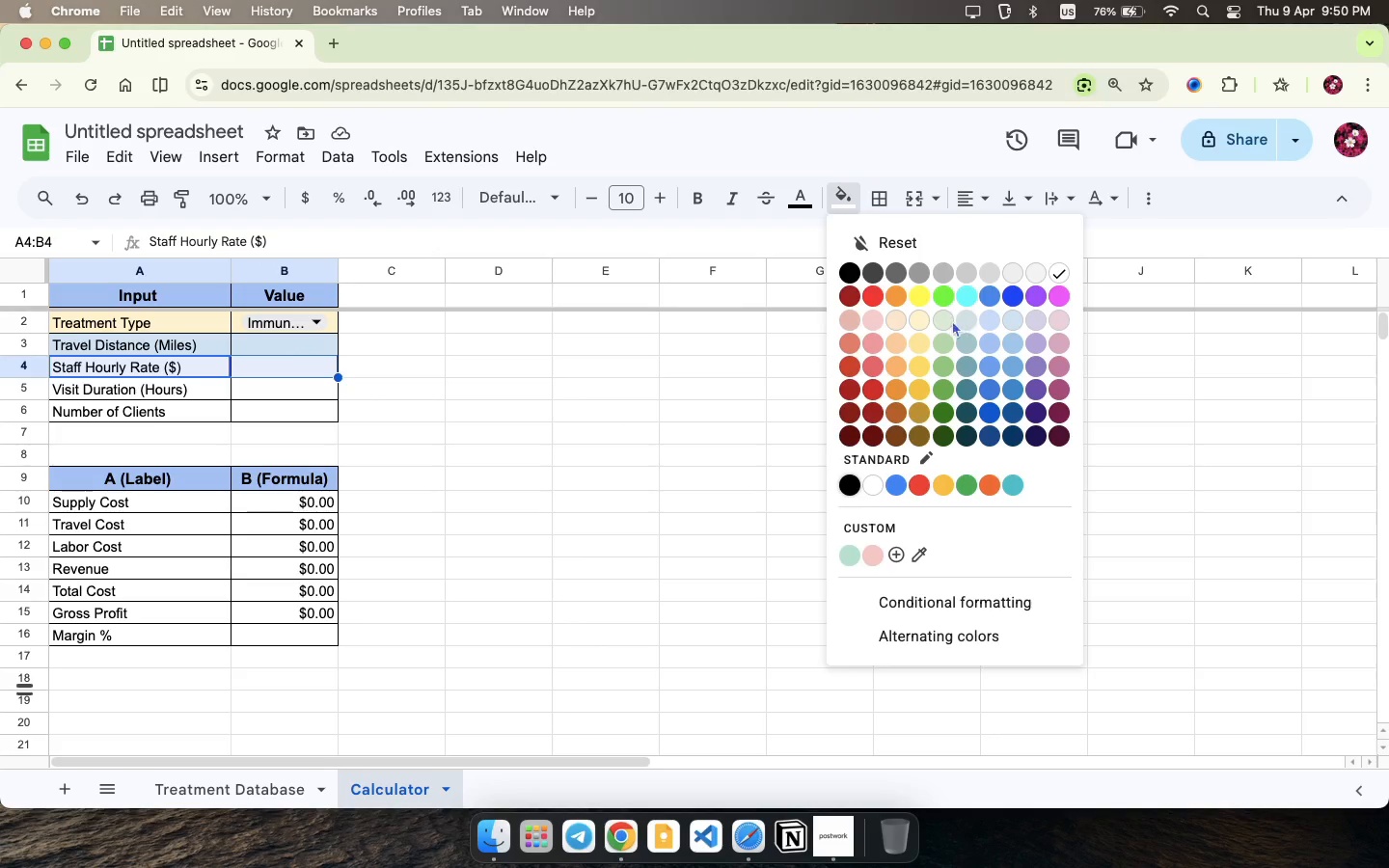 
left_click([938, 326])
 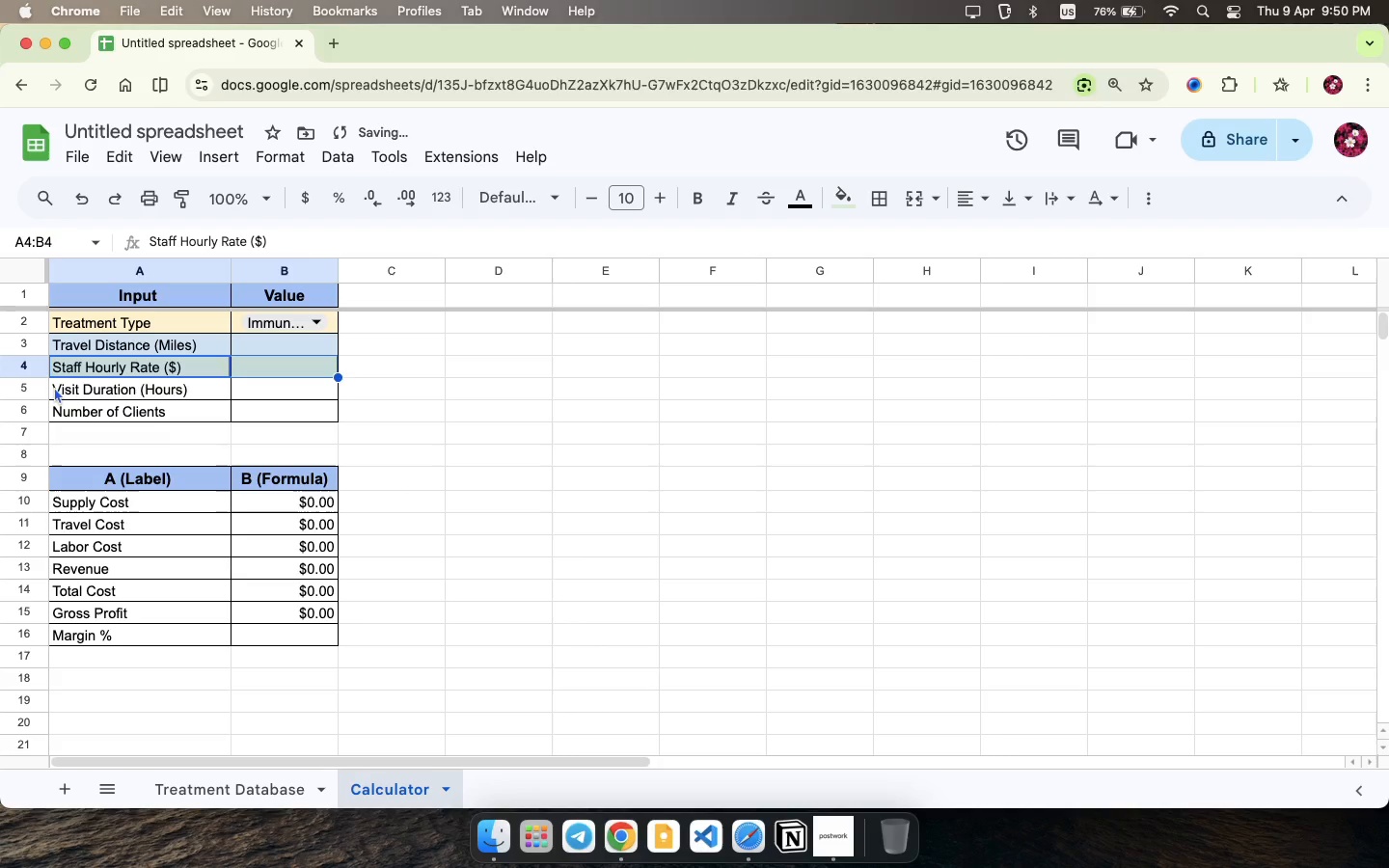 
left_click_drag(start_coordinate=[57, 388], to_coordinate=[318, 393])
 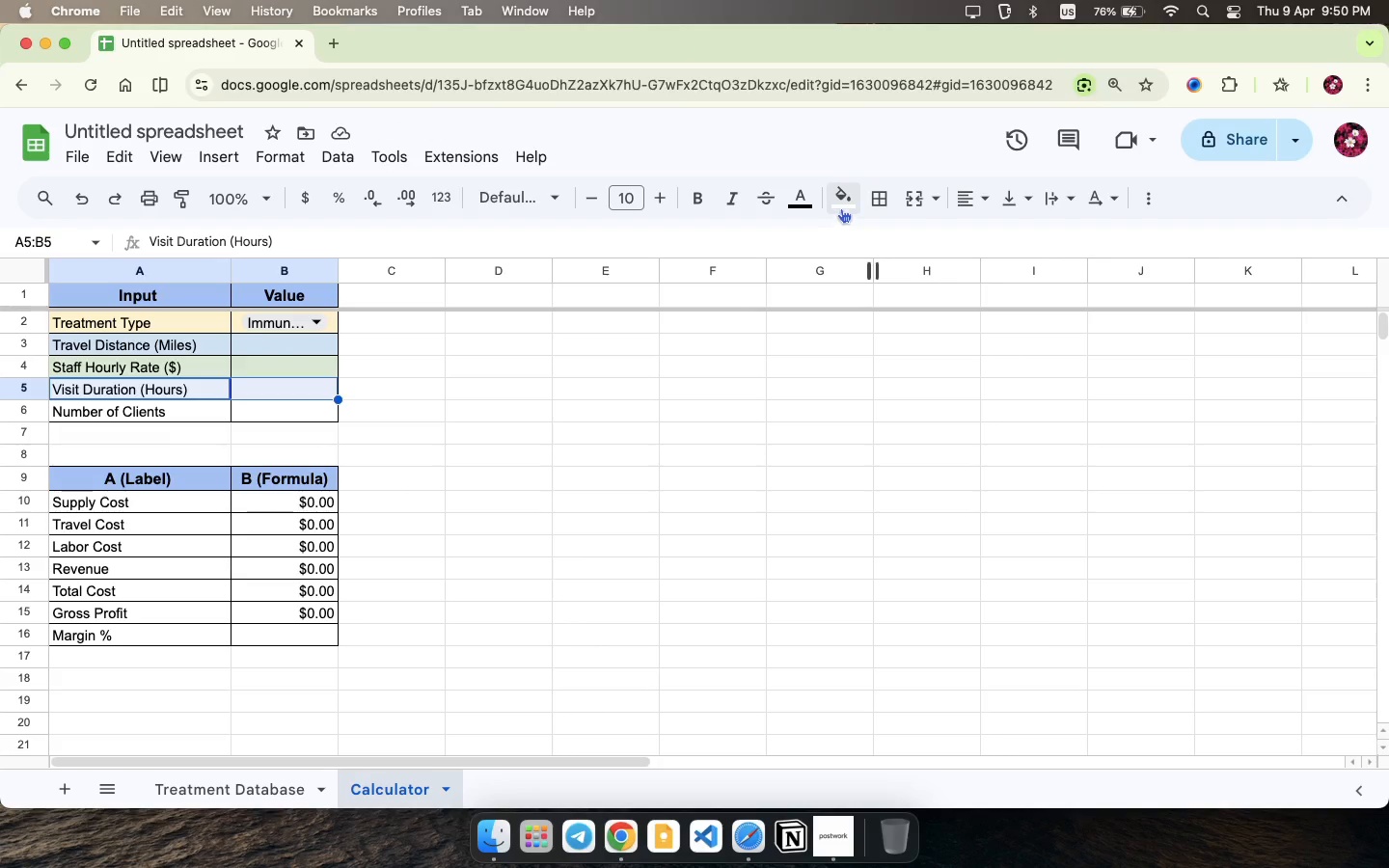 
left_click([842, 206])
 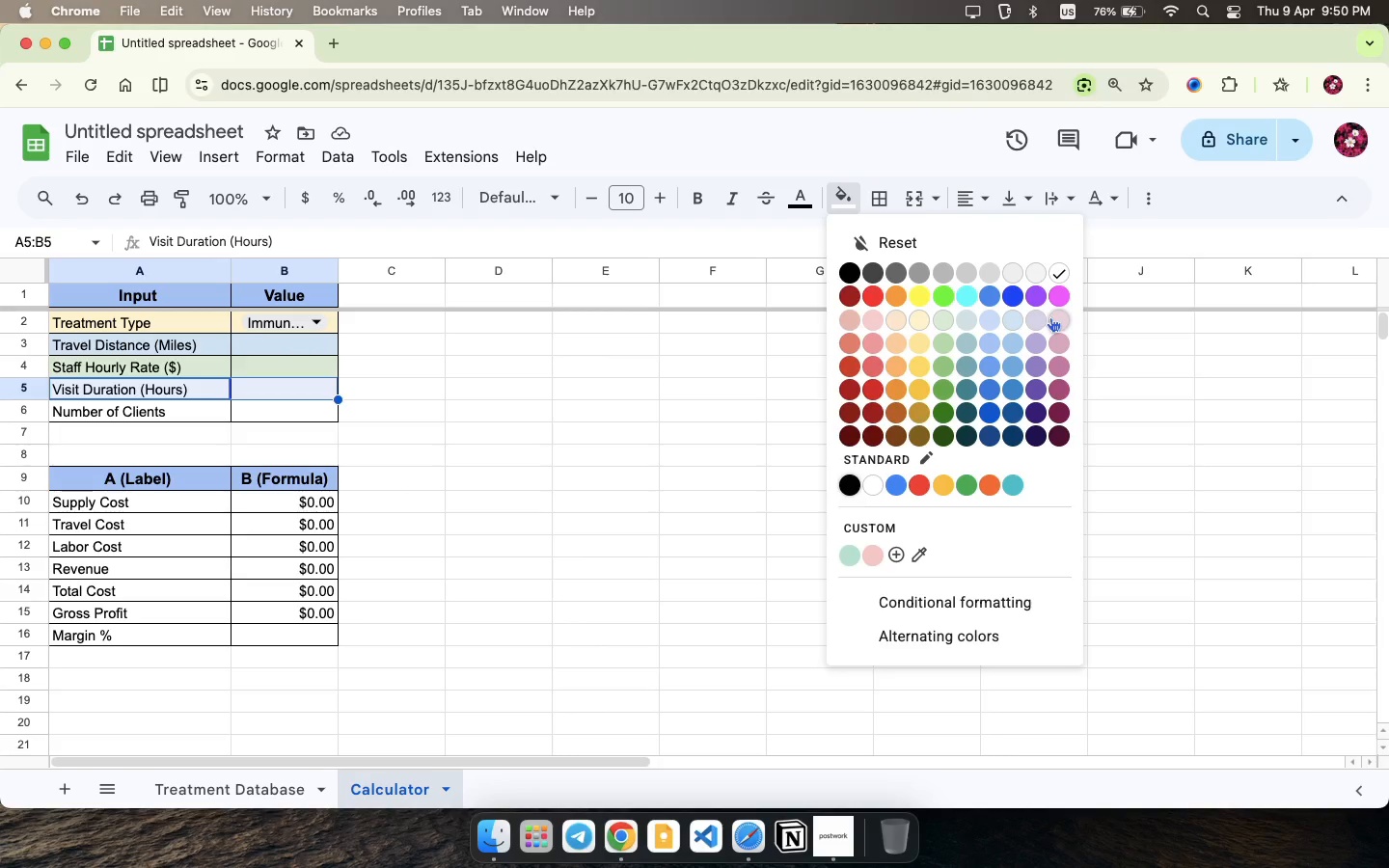 
left_click([1050, 317])
 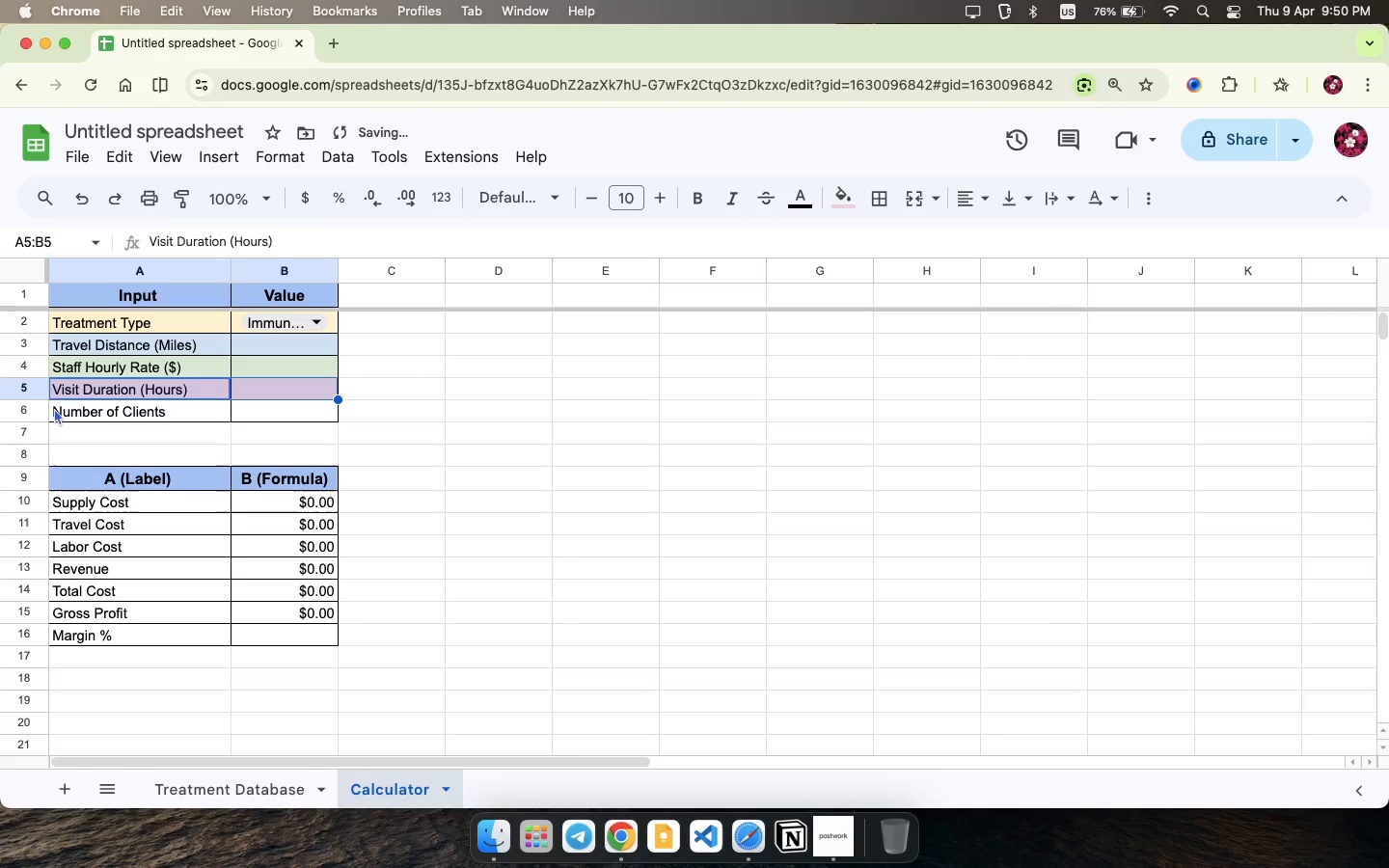 
left_click_drag(start_coordinate=[54, 408], to_coordinate=[326, 412])
 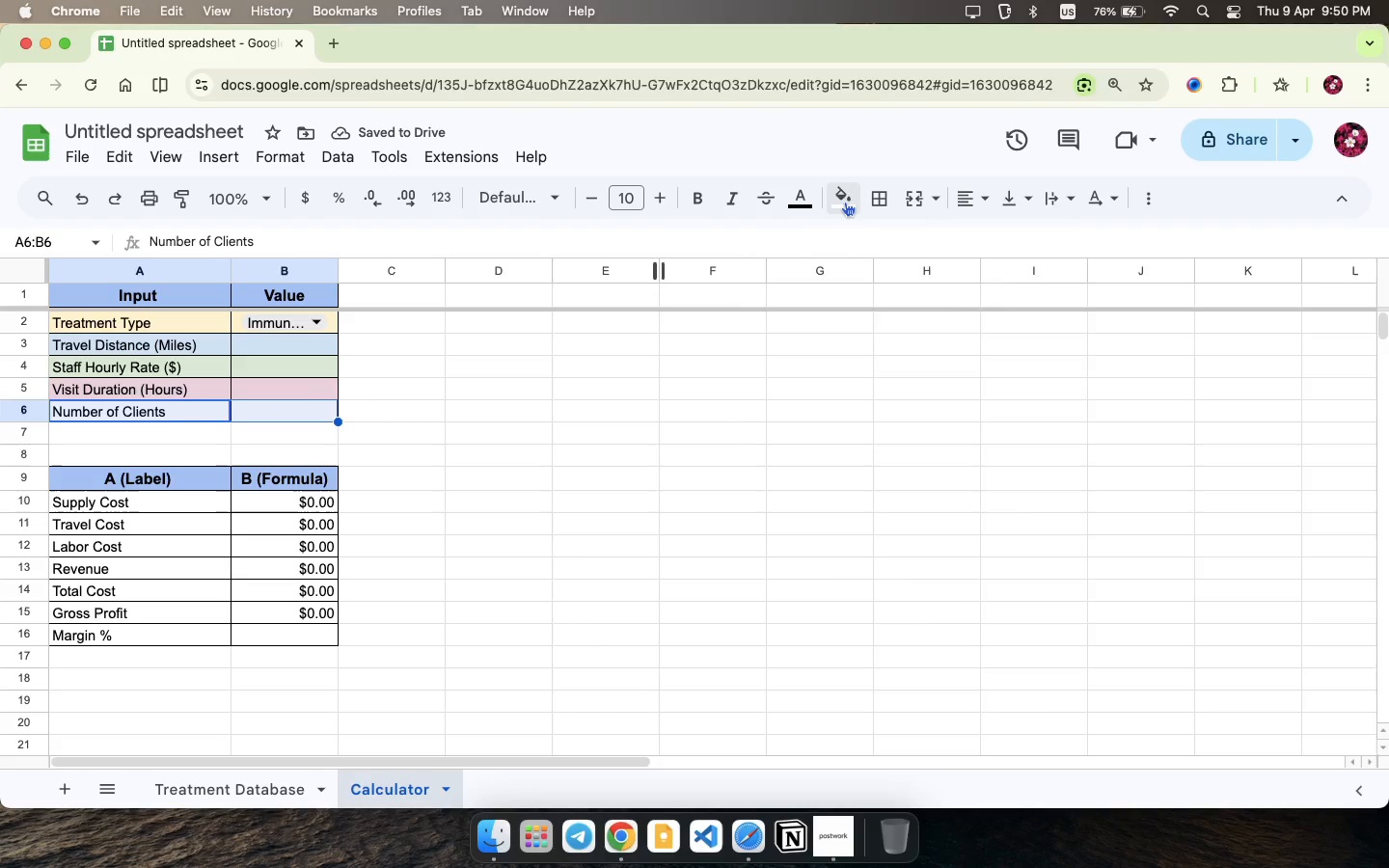 
left_click([845, 202])
 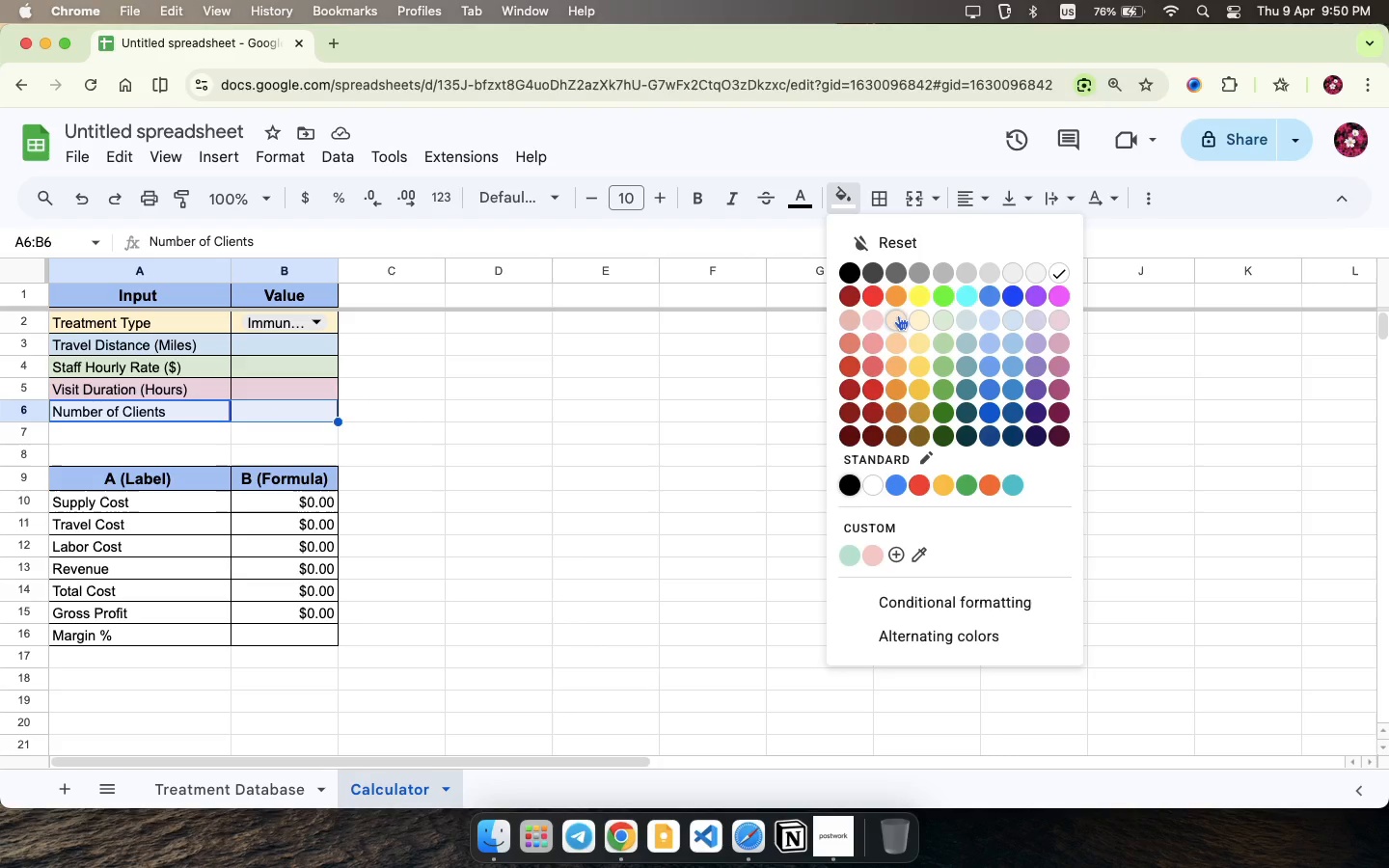 
left_click([895, 315])
 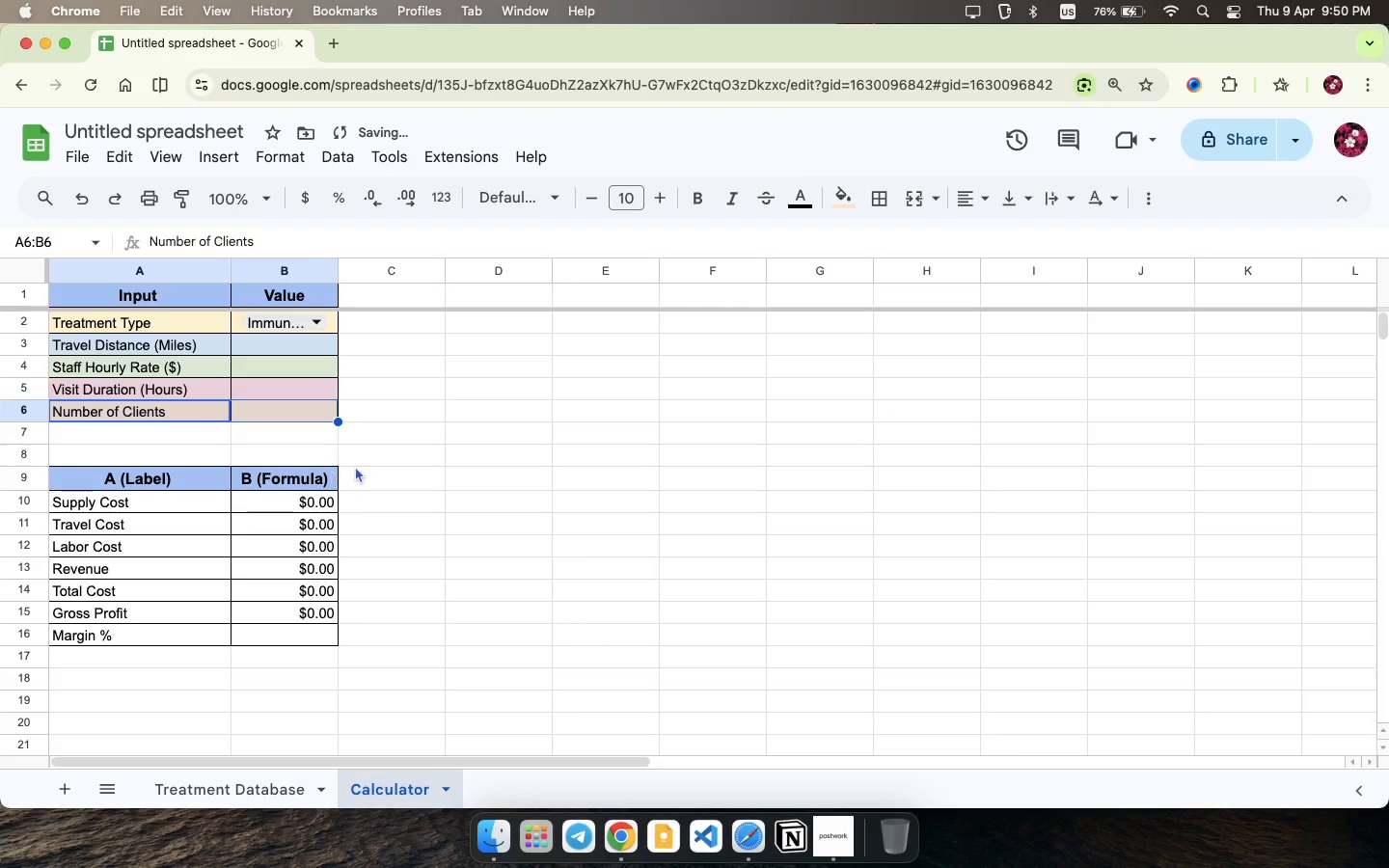 
left_click([357, 466])
 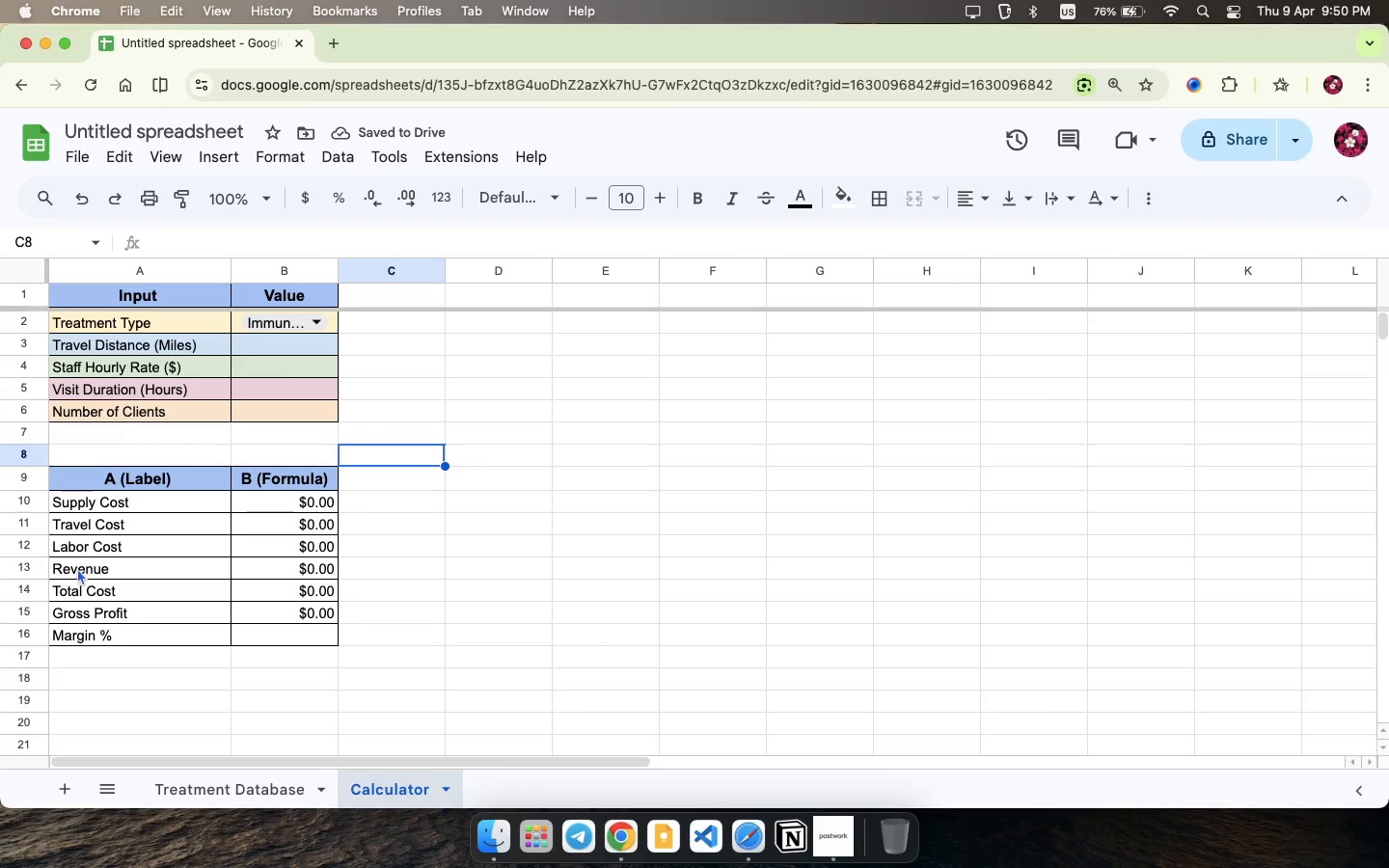 
wait(8.27)
 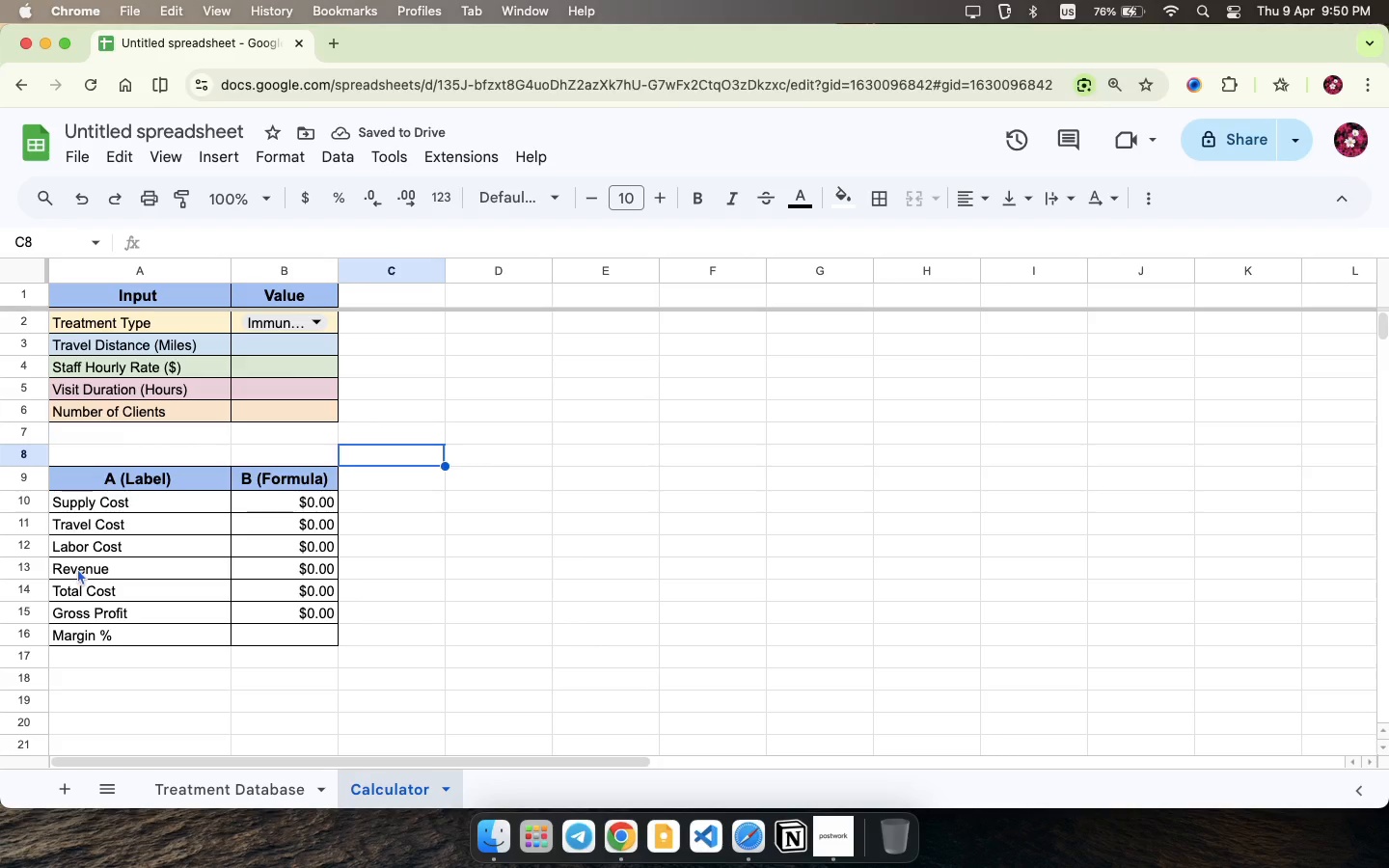 
double_click([296, 630])
 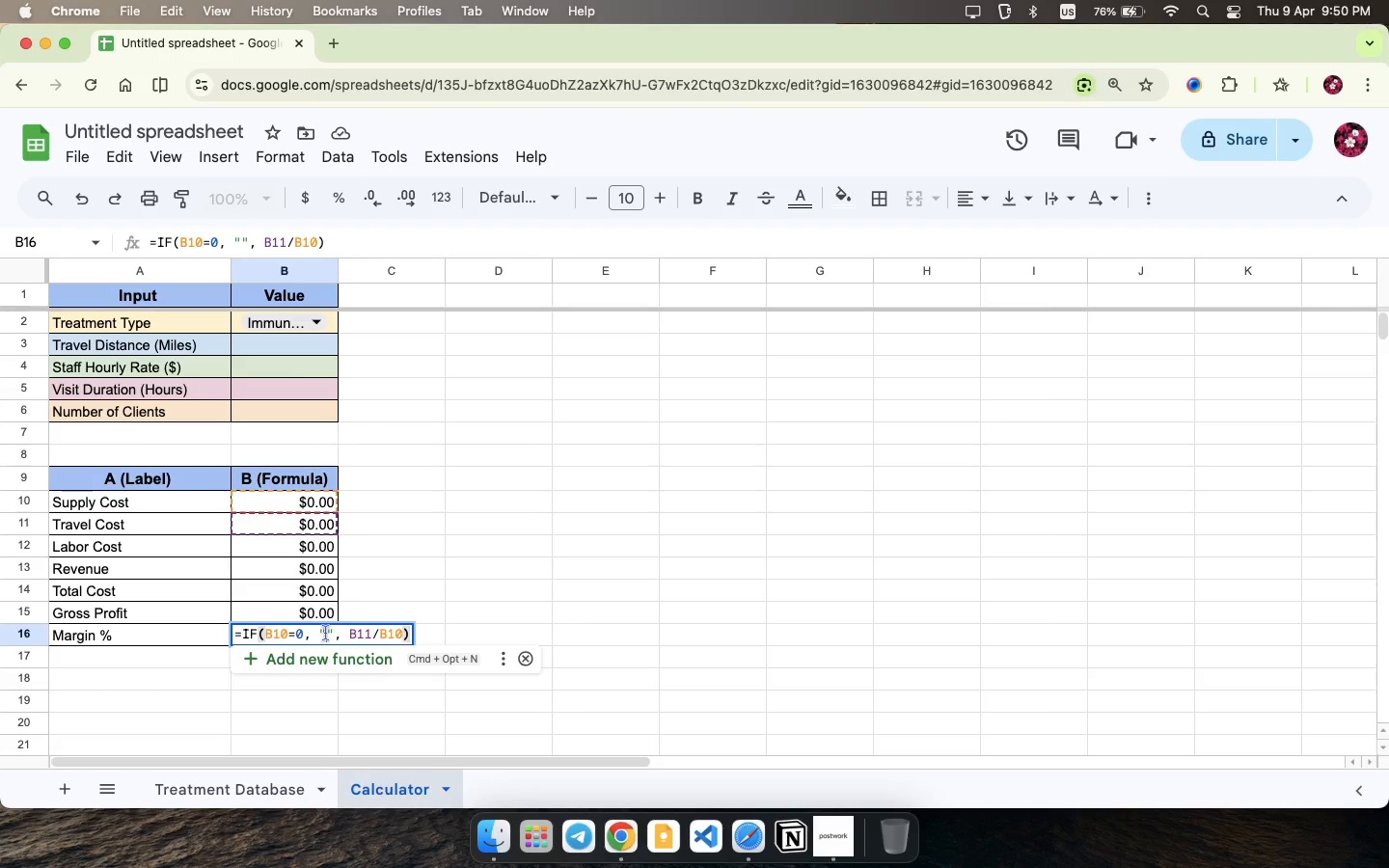 
left_click([325, 633])
 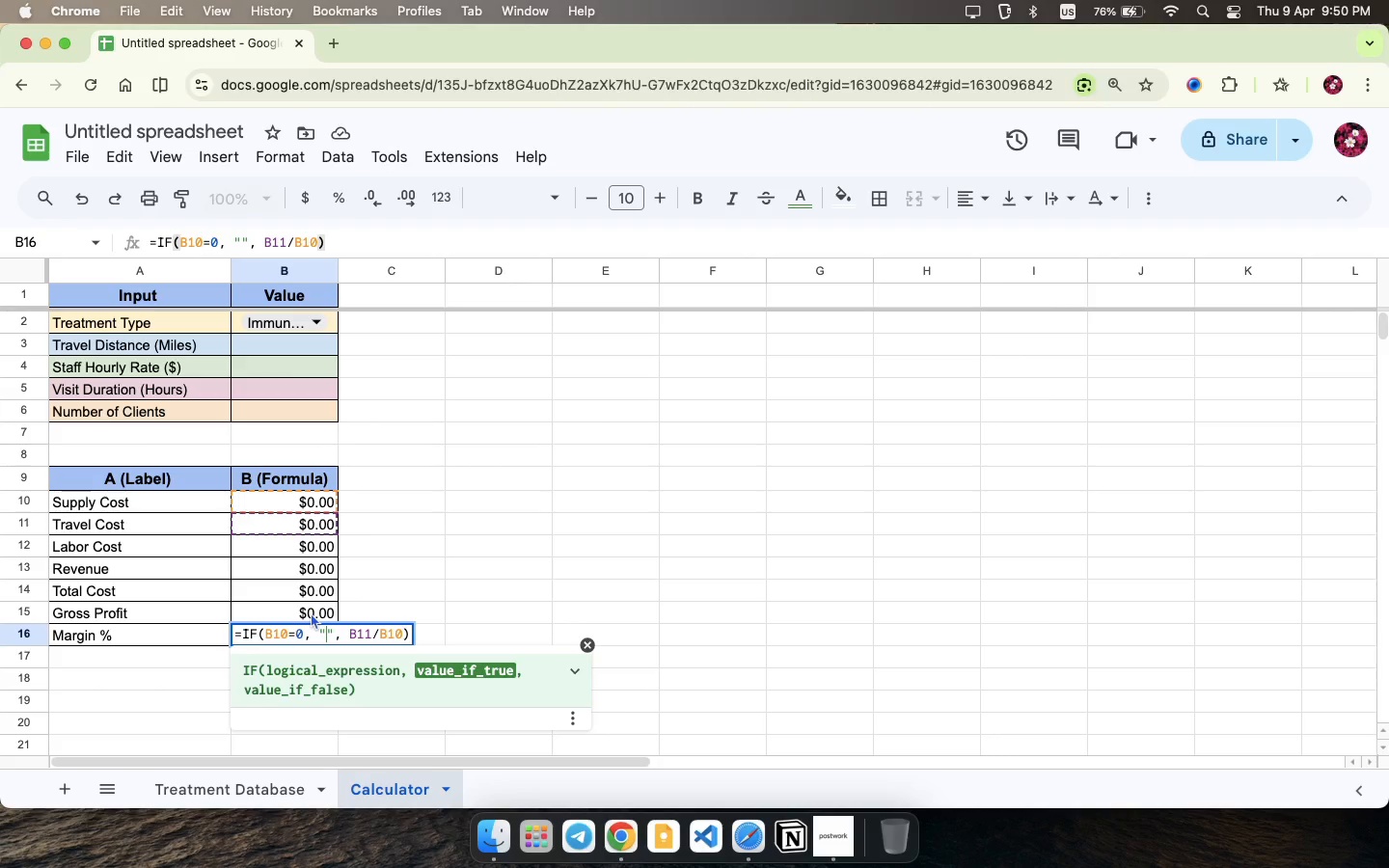 
type(0%)
 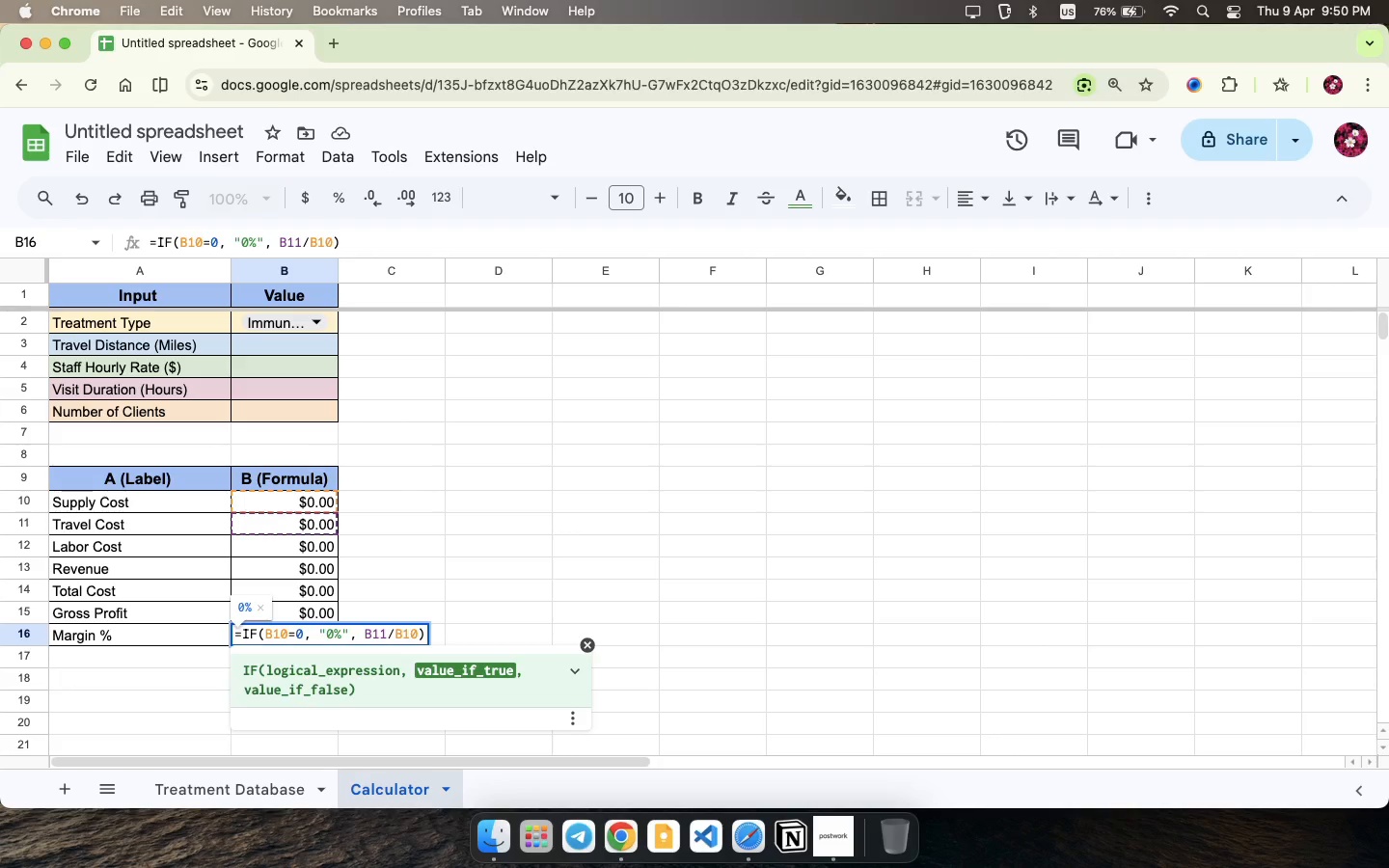 
key(Enter)
 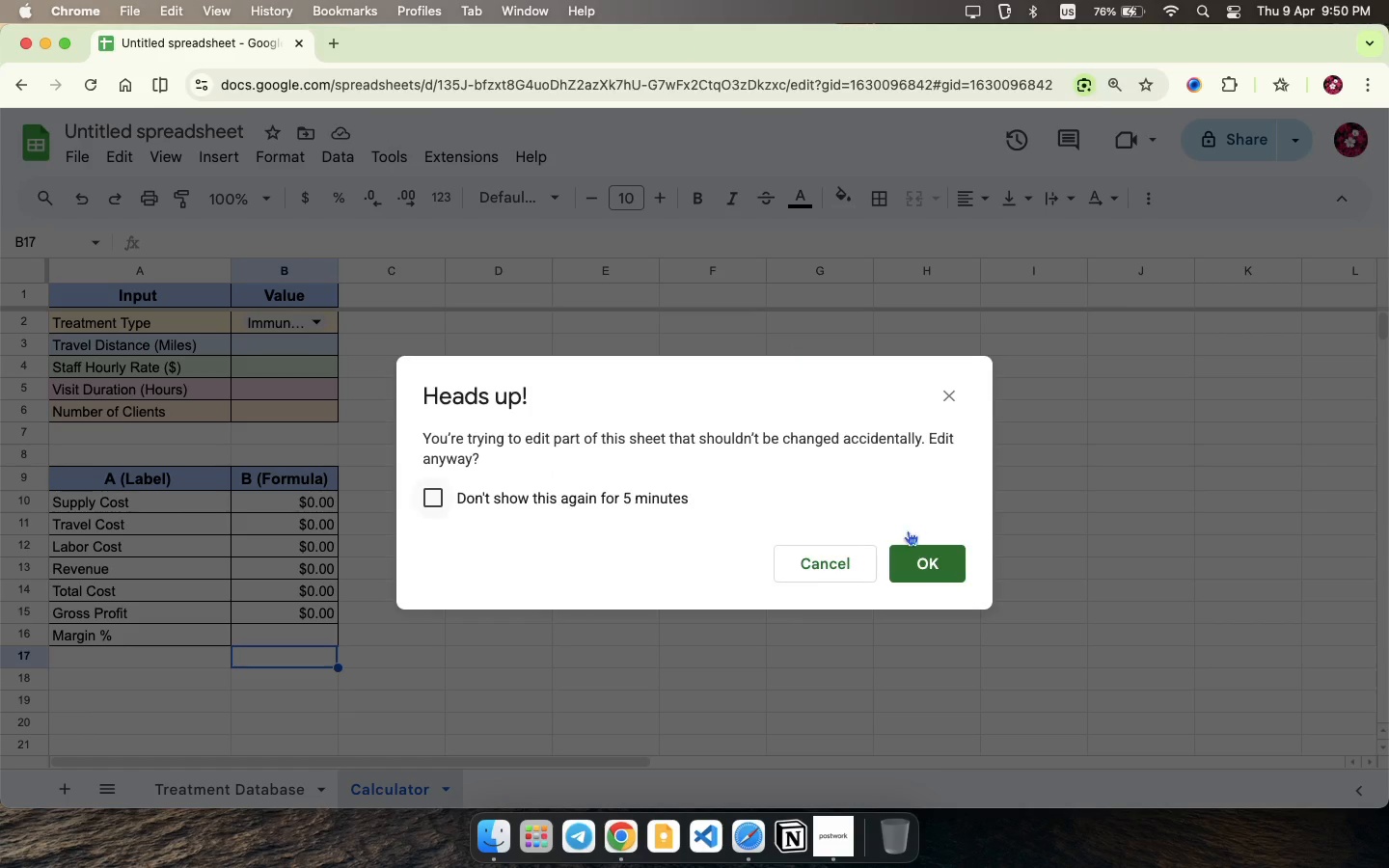 
left_click([935, 561])
 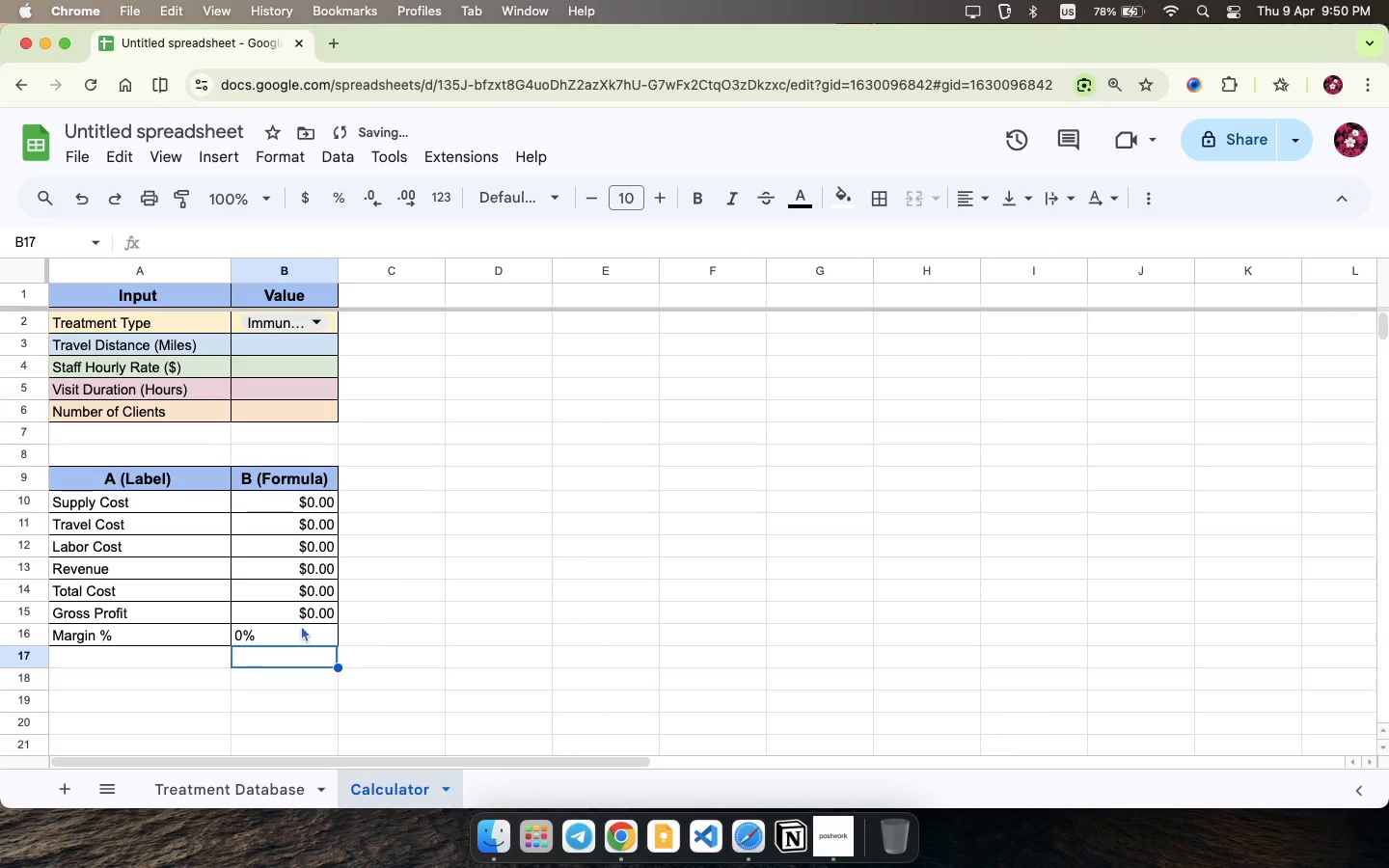 
left_click([301, 625])
 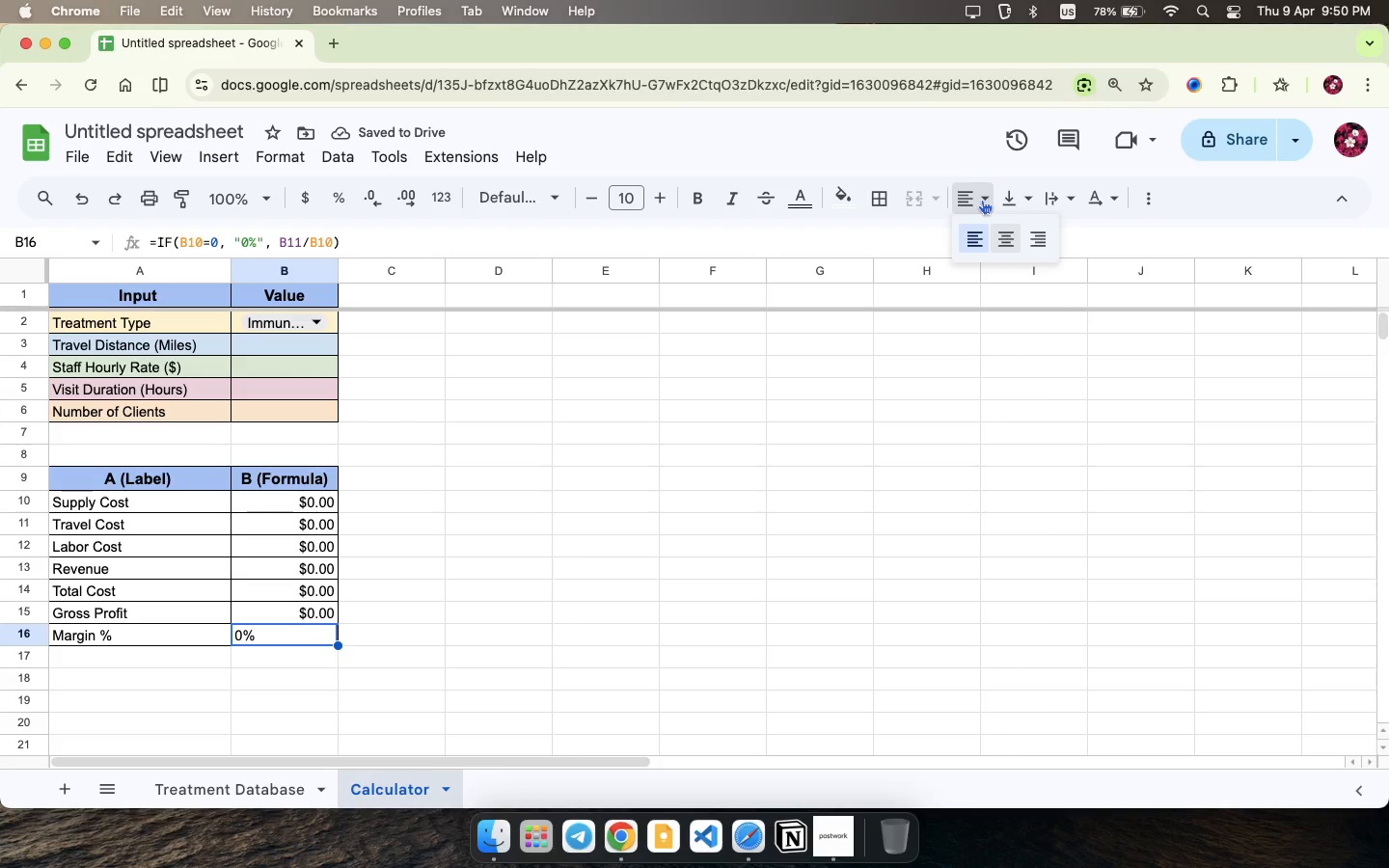 
left_click([1031, 231])
 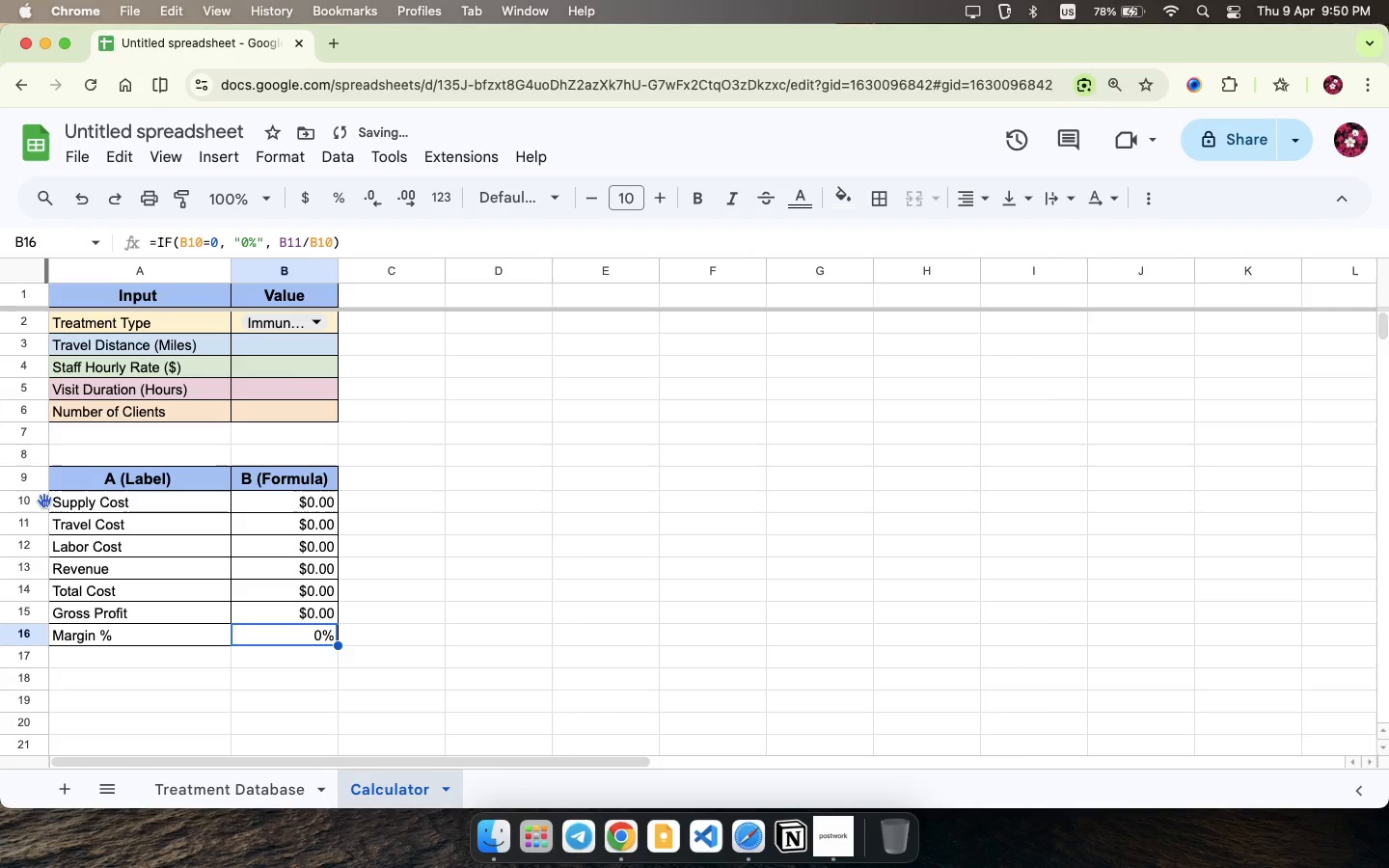 
left_click([54, 502])
 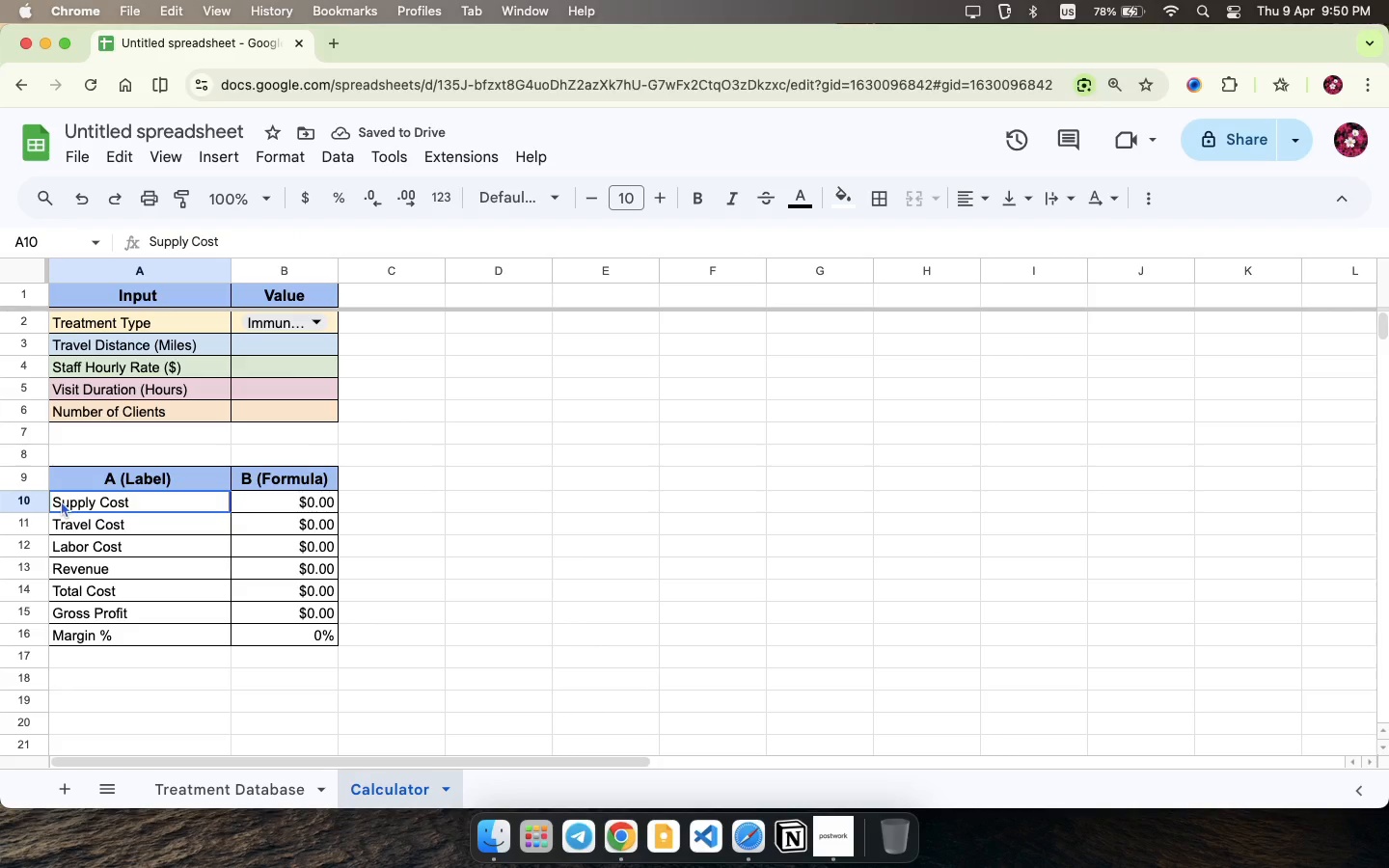 
left_click_drag(start_coordinate=[61, 501], to_coordinate=[284, 496])
 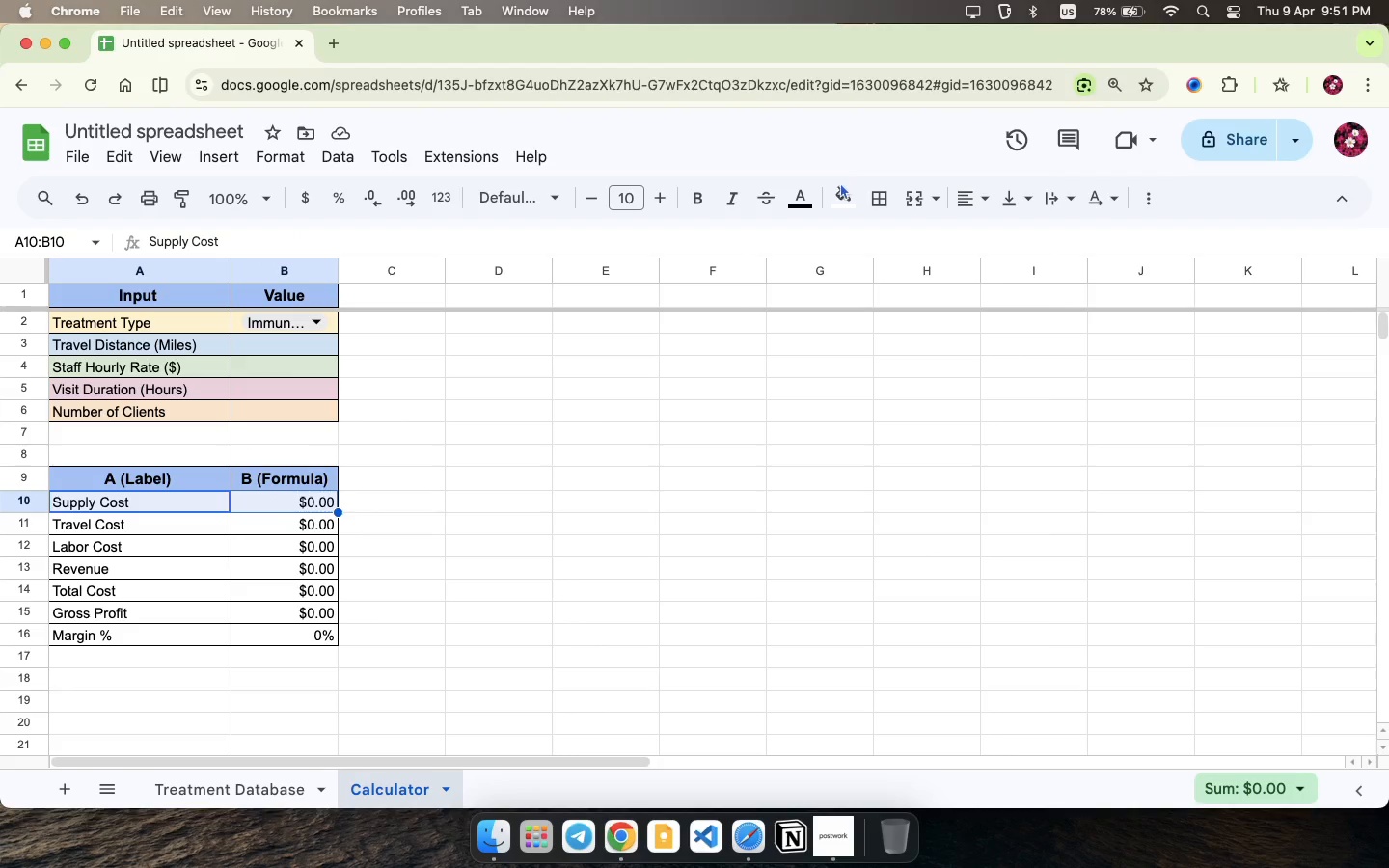 
left_click([840, 193])
 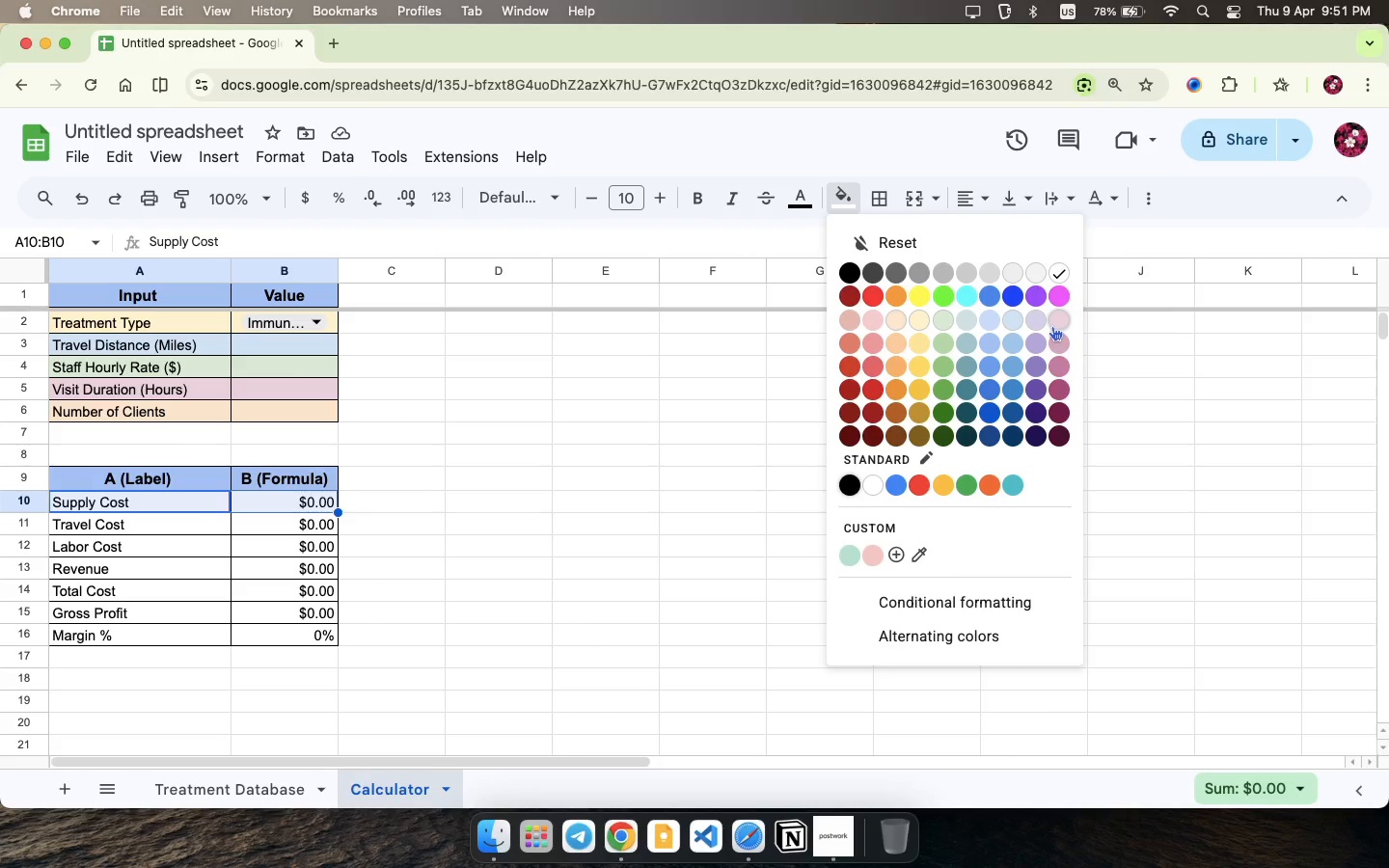 
left_click([1052, 325])
 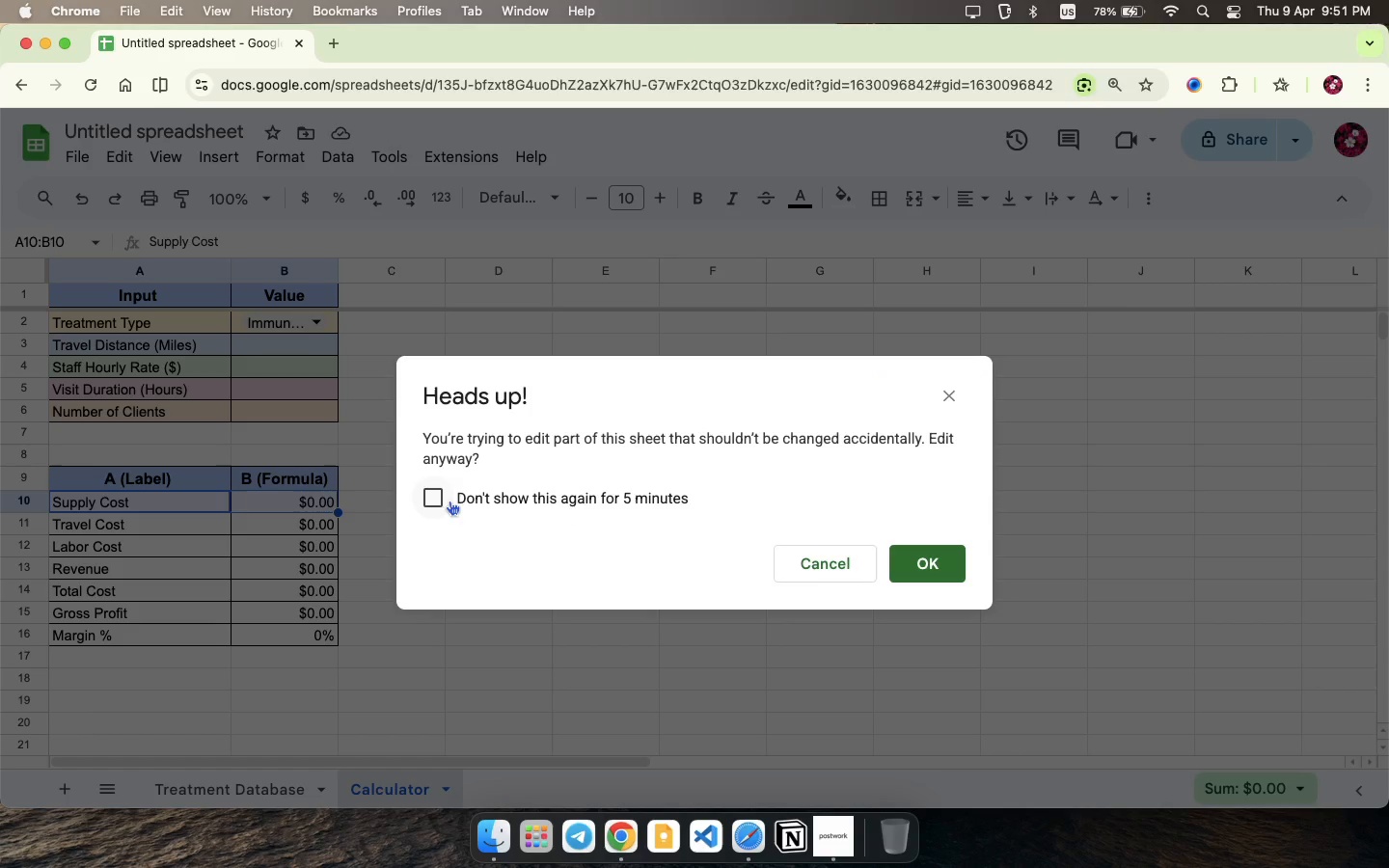 
left_click([441, 498])
 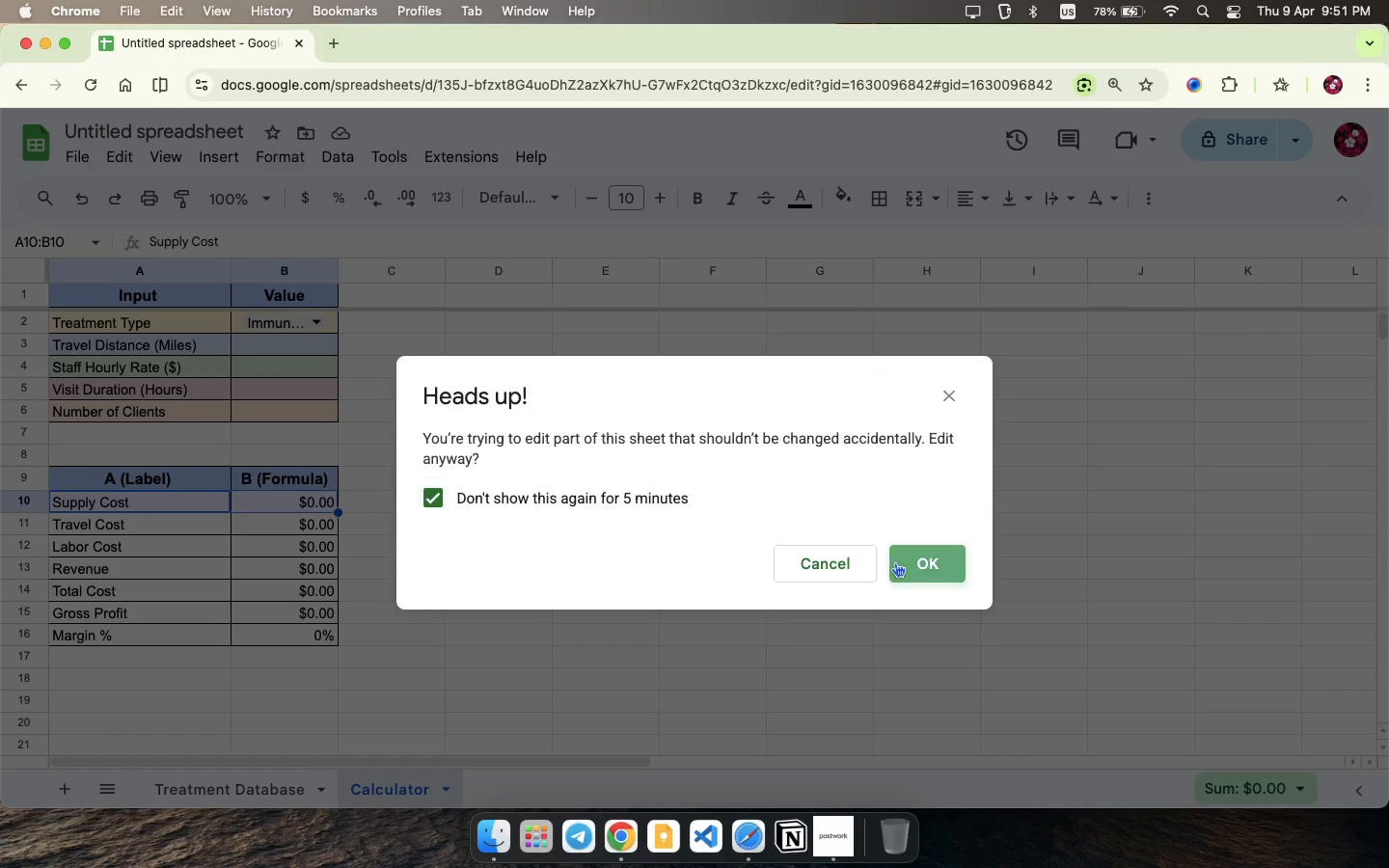 
left_click([895, 562])
 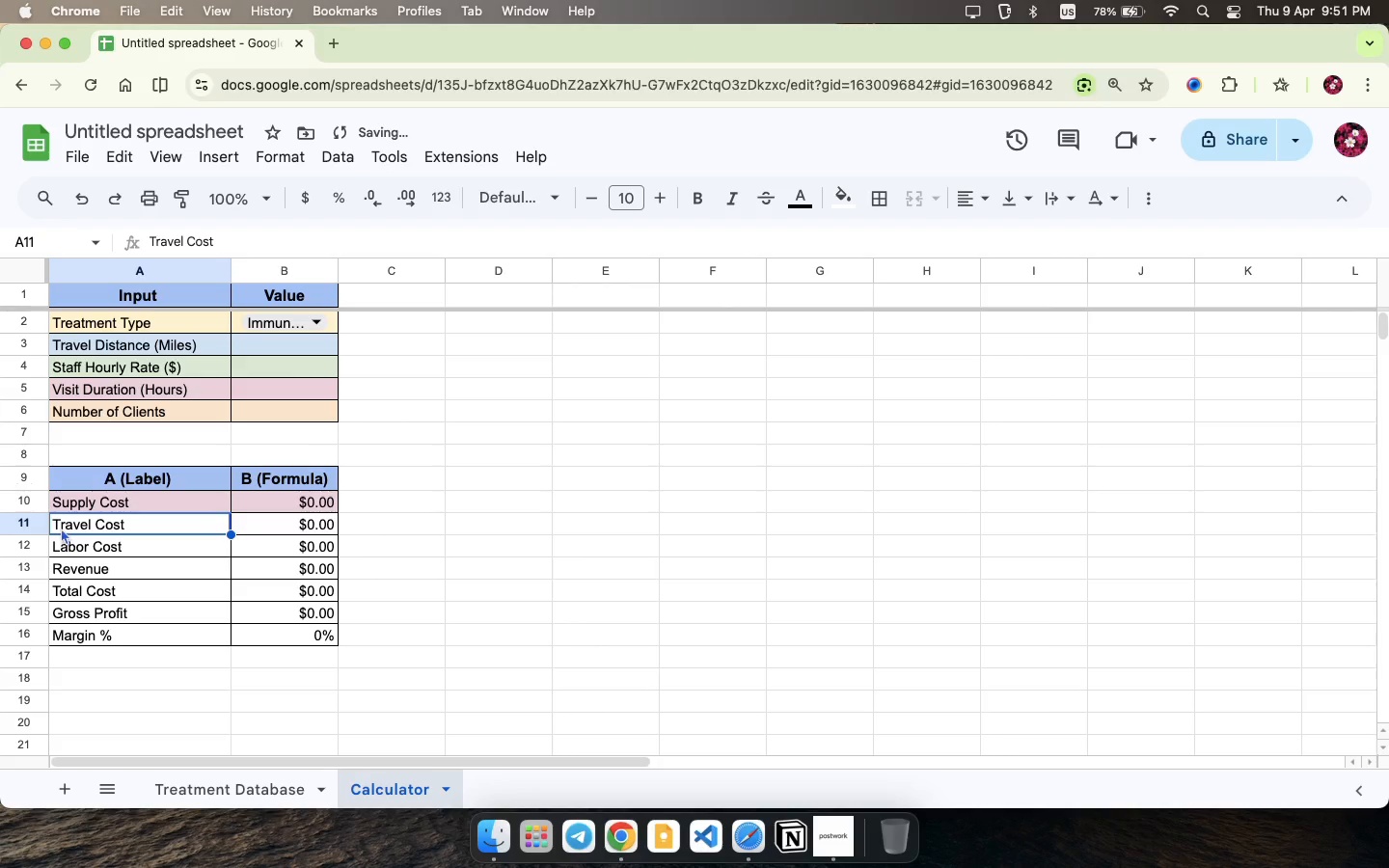 
left_click_drag(start_coordinate=[58, 528], to_coordinate=[314, 529])
 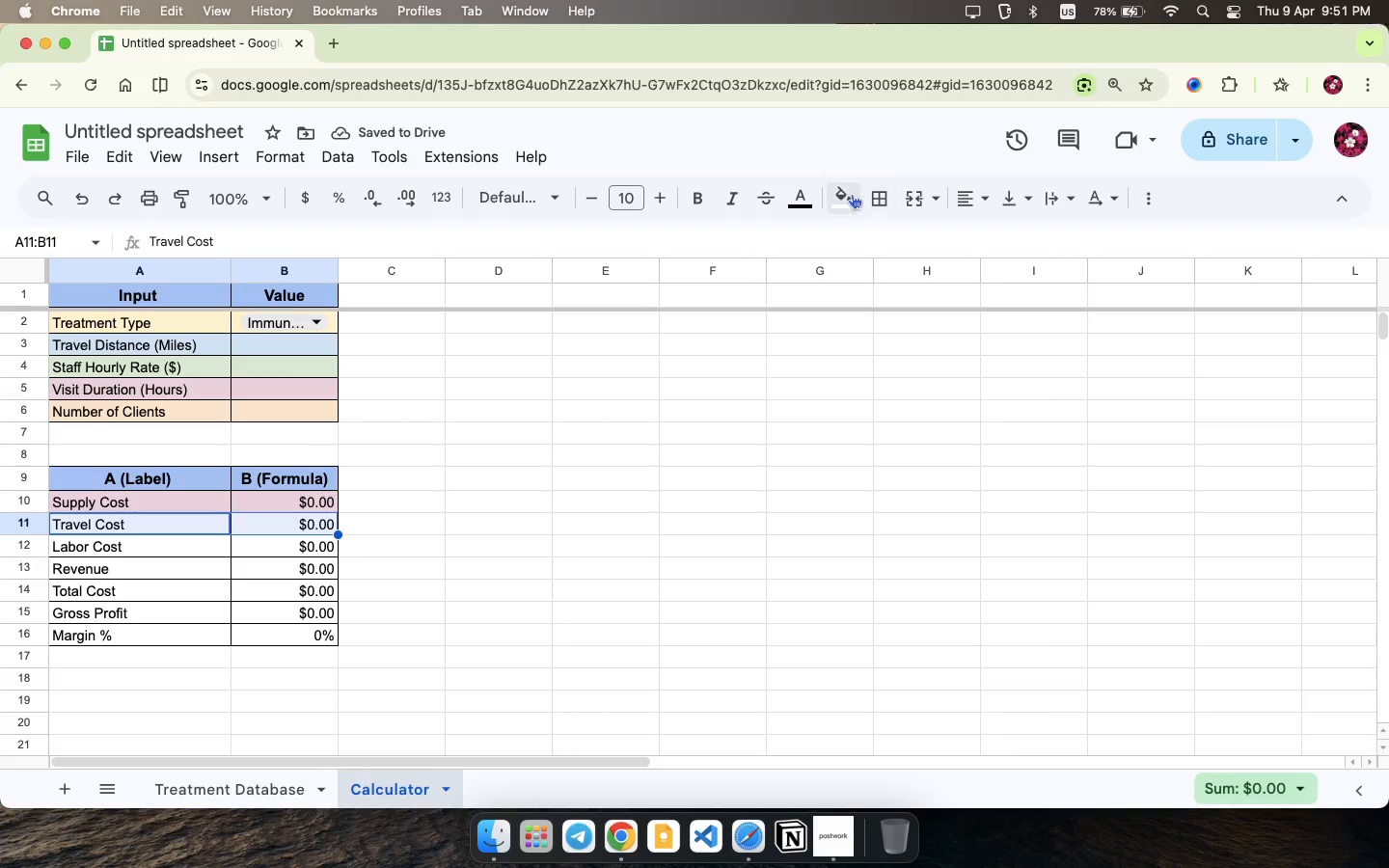 
left_click([851, 196])
 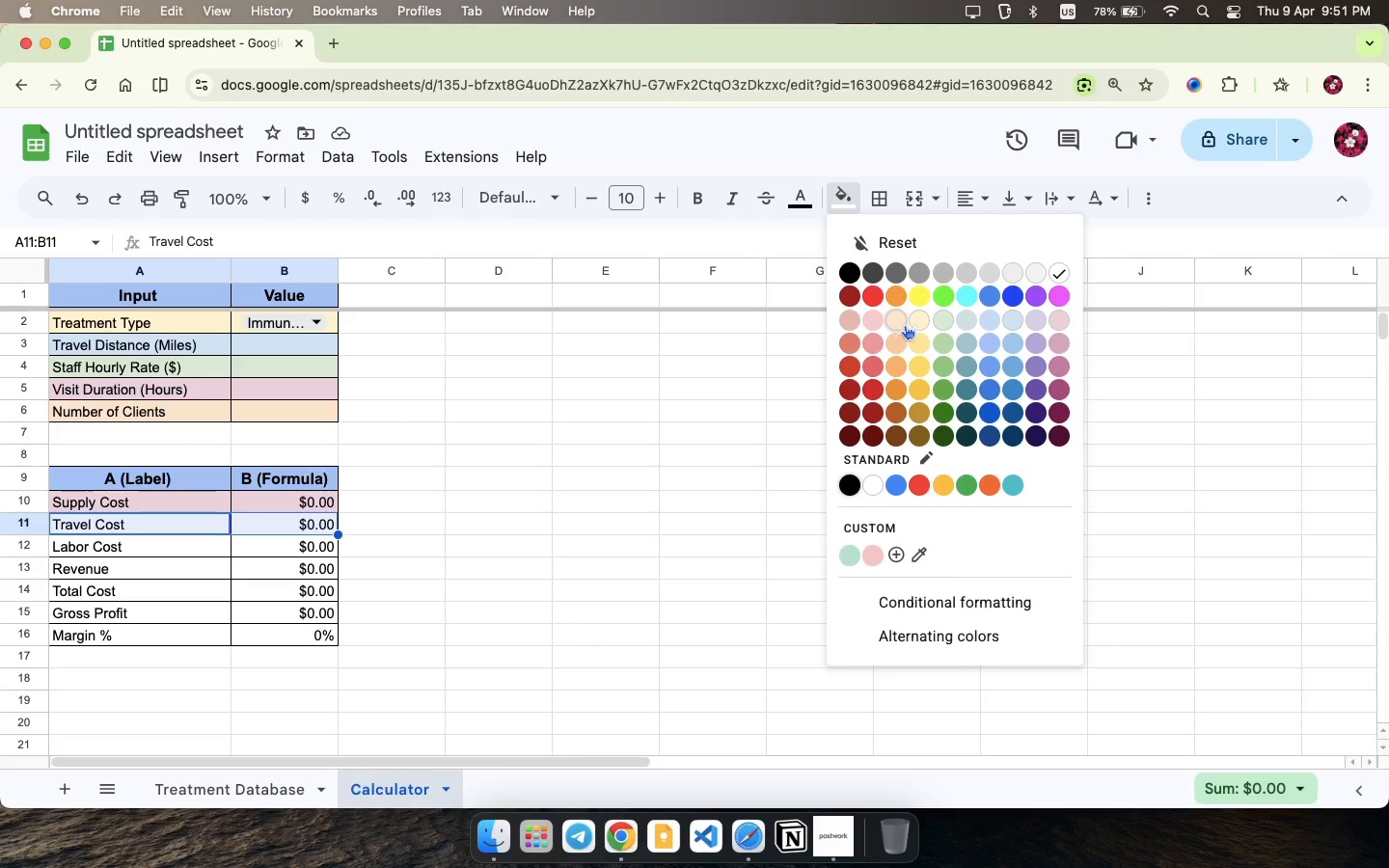 
wait(7.11)
 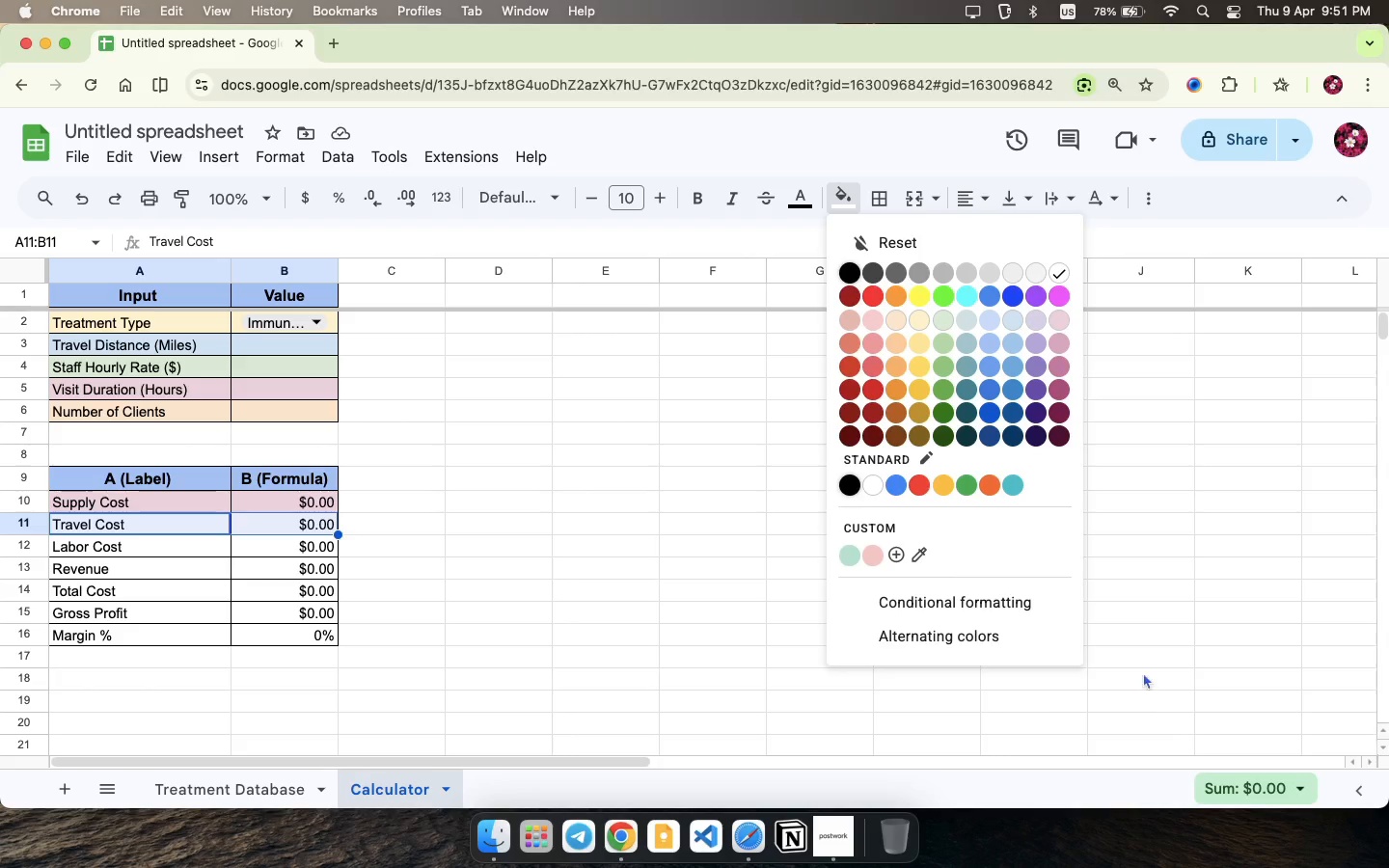 
left_click([923, 313])
 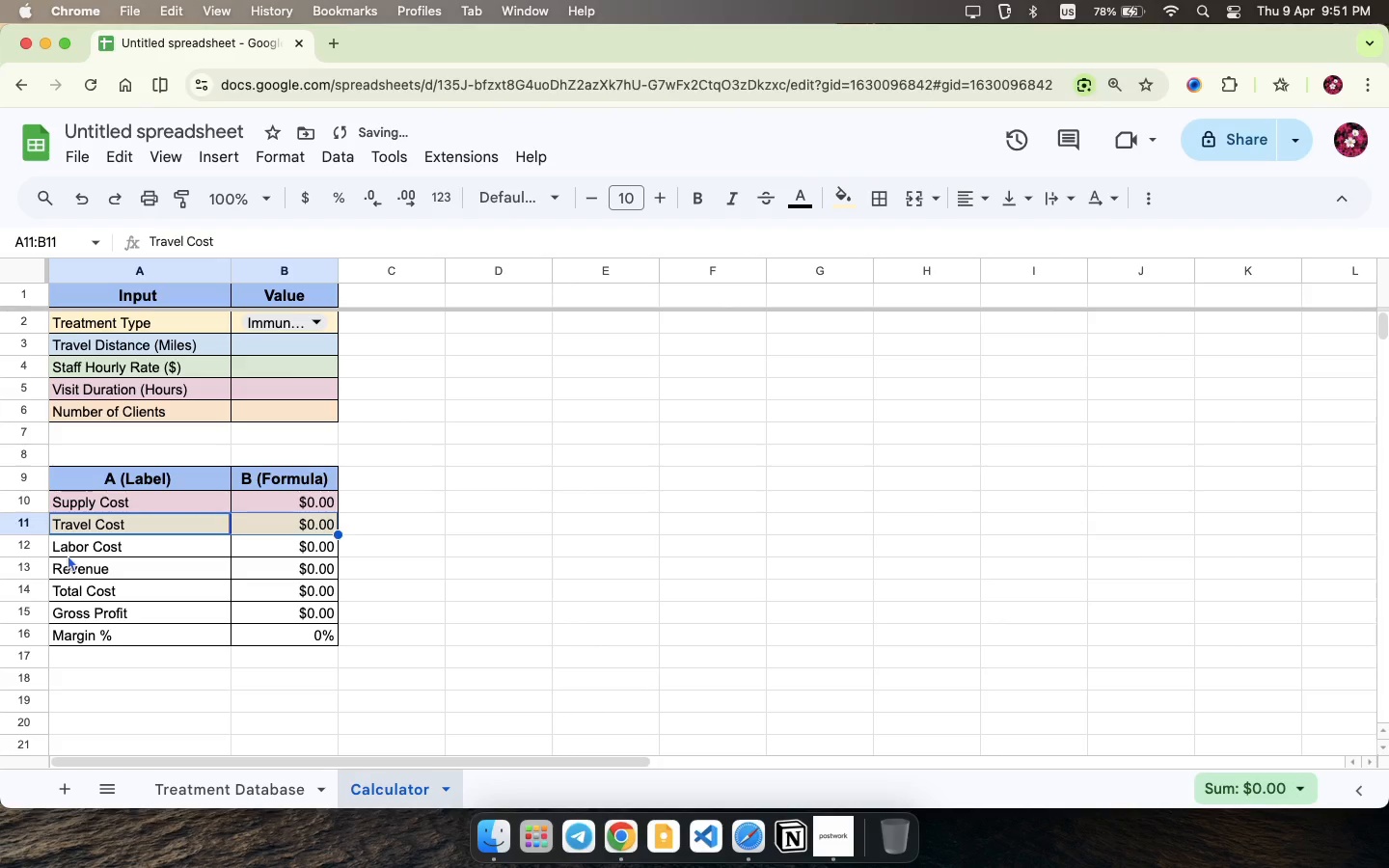 
left_click([68, 555])
 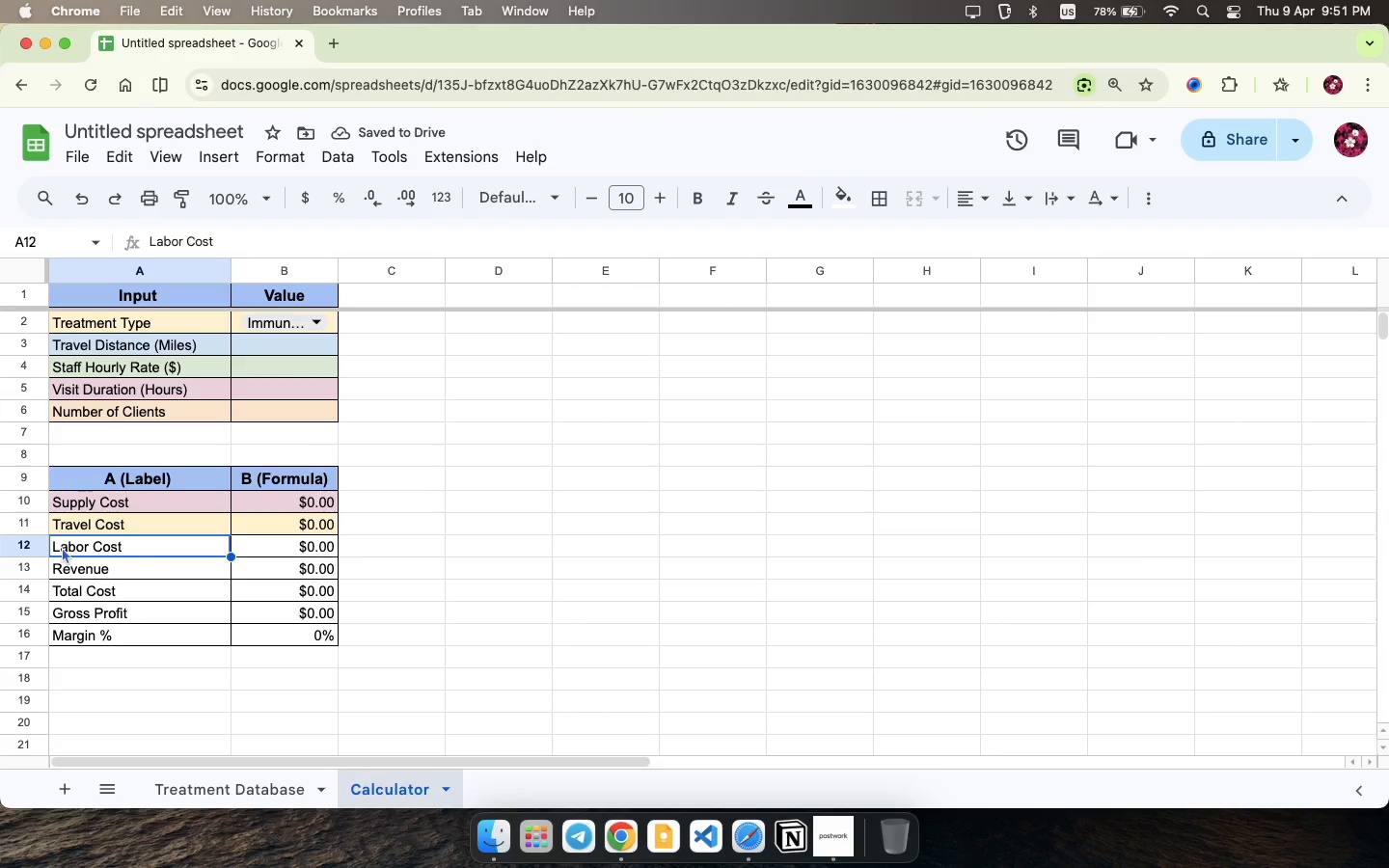 
left_click_drag(start_coordinate=[62, 547], to_coordinate=[319, 548])
 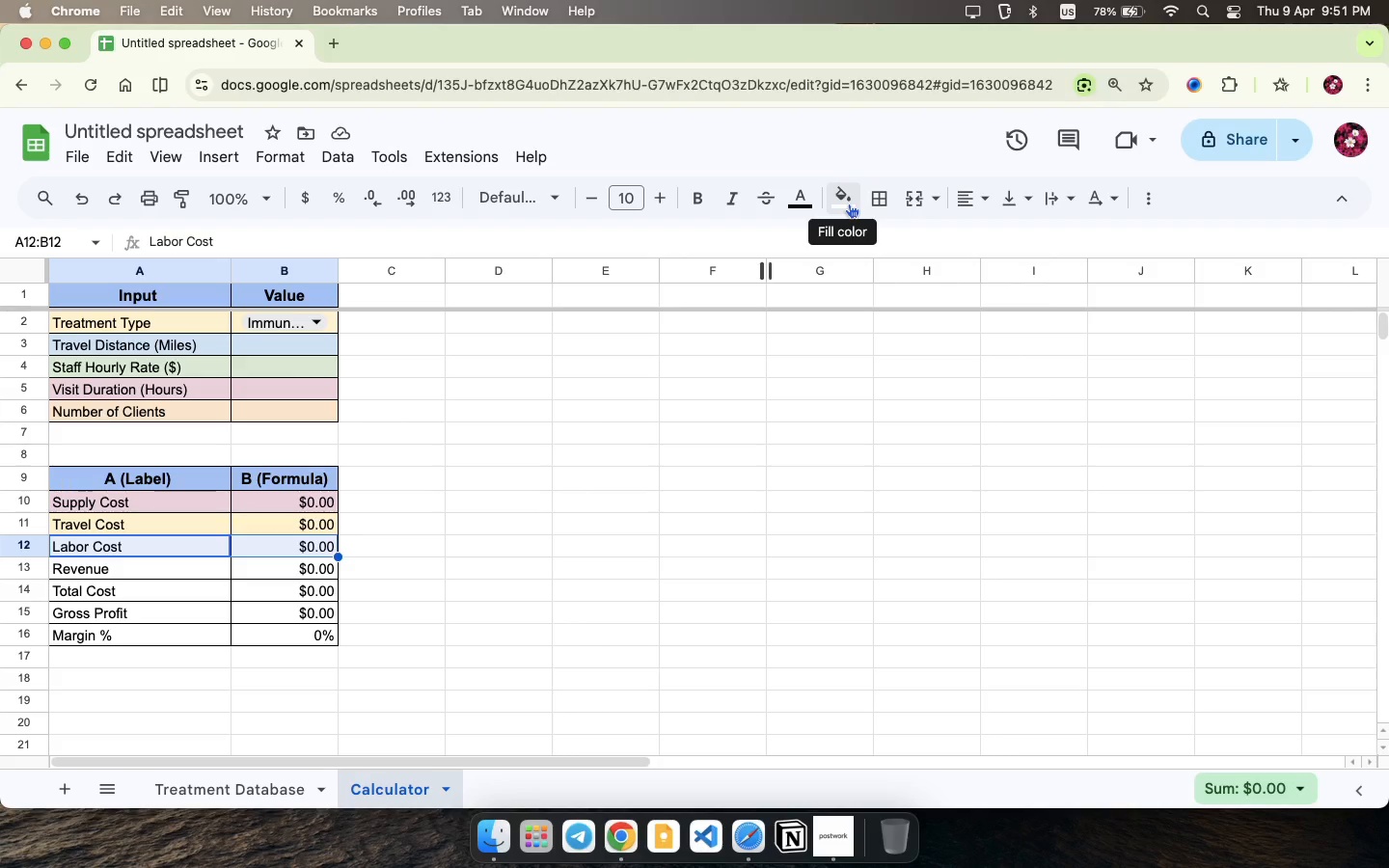 
left_click([849, 203])
 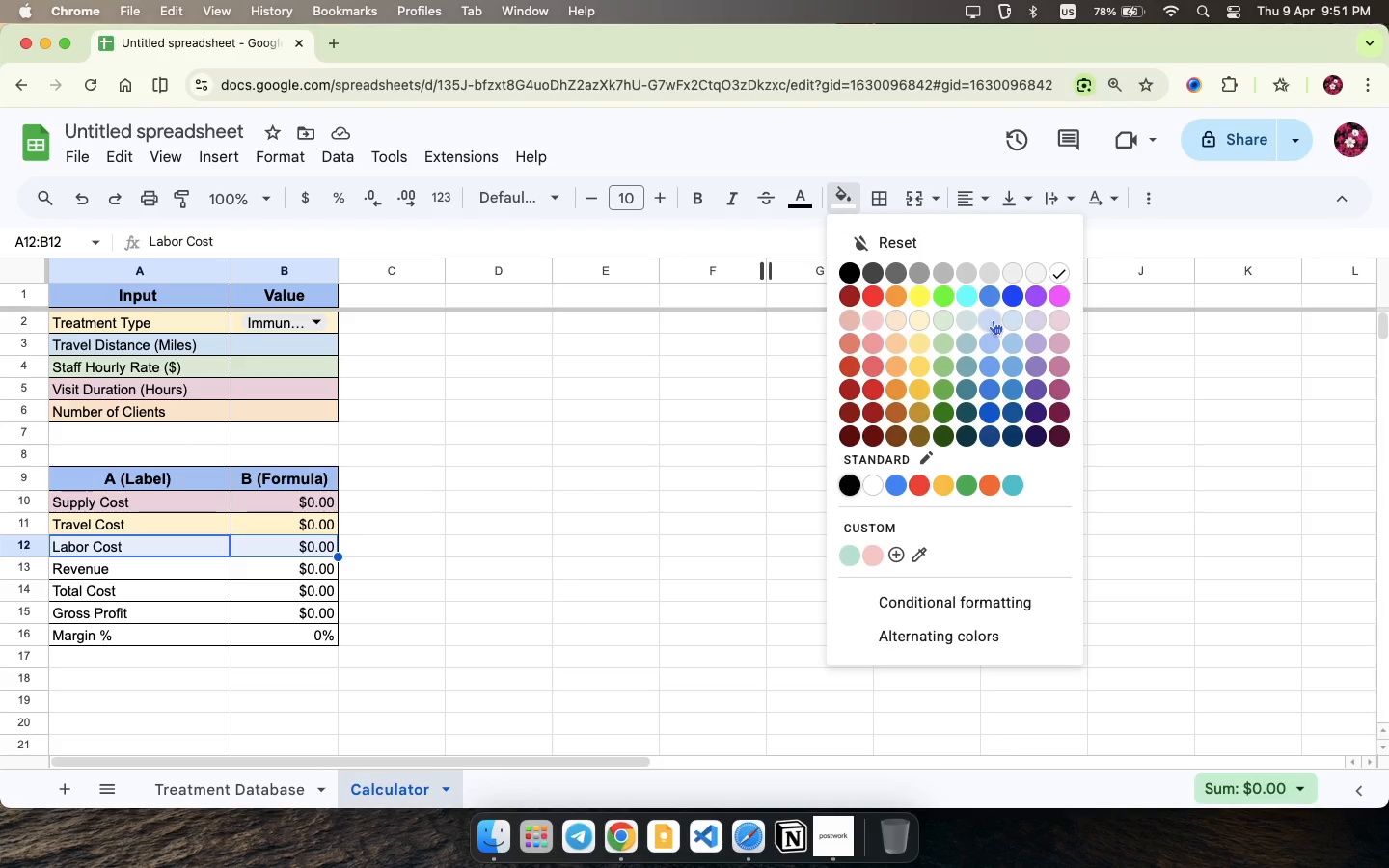 
left_click([1006, 321])
 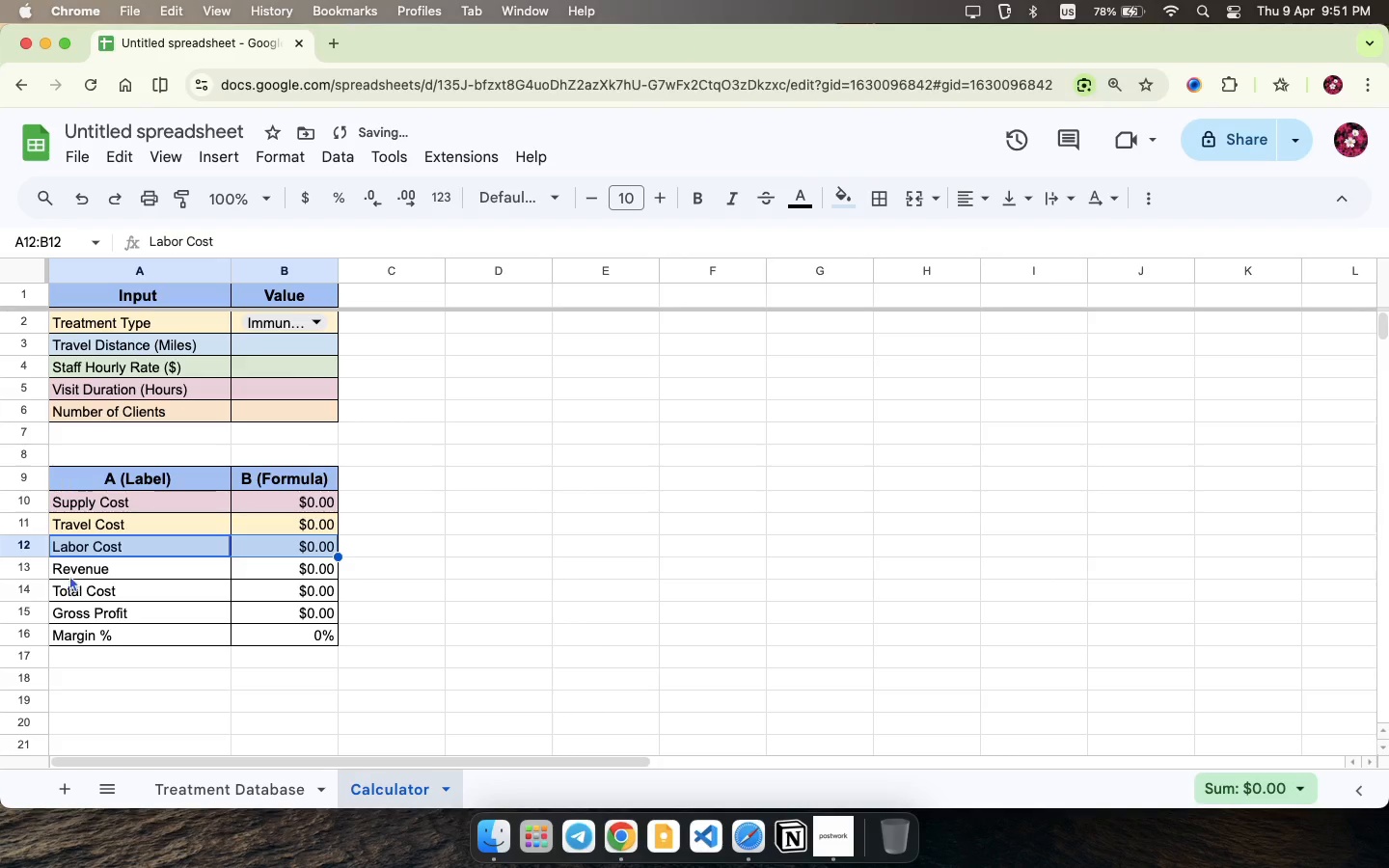 
left_click_drag(start_coordinate=[70, 570], to_coordinate=[314, 575])
 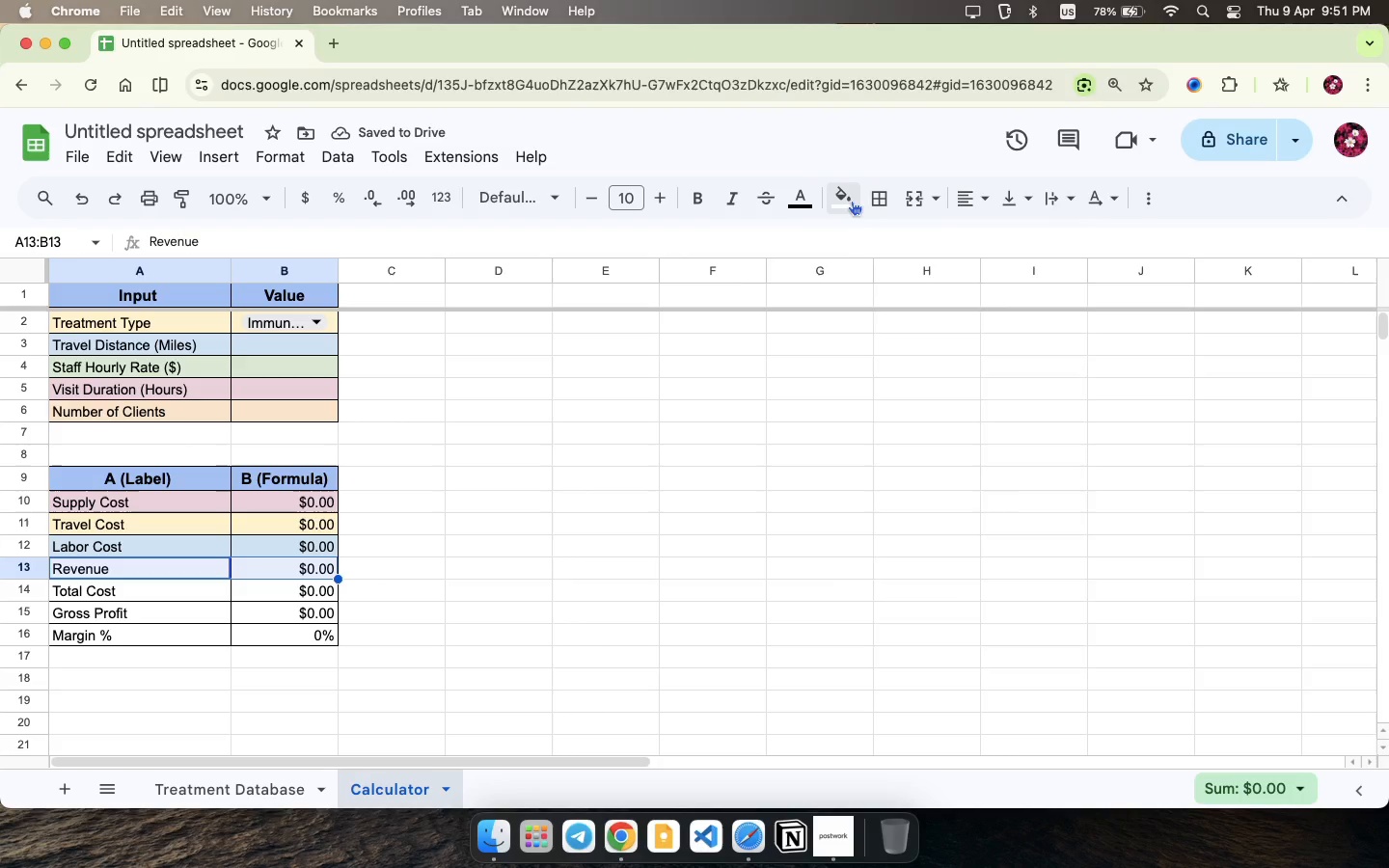 
left_click([852, 201])
 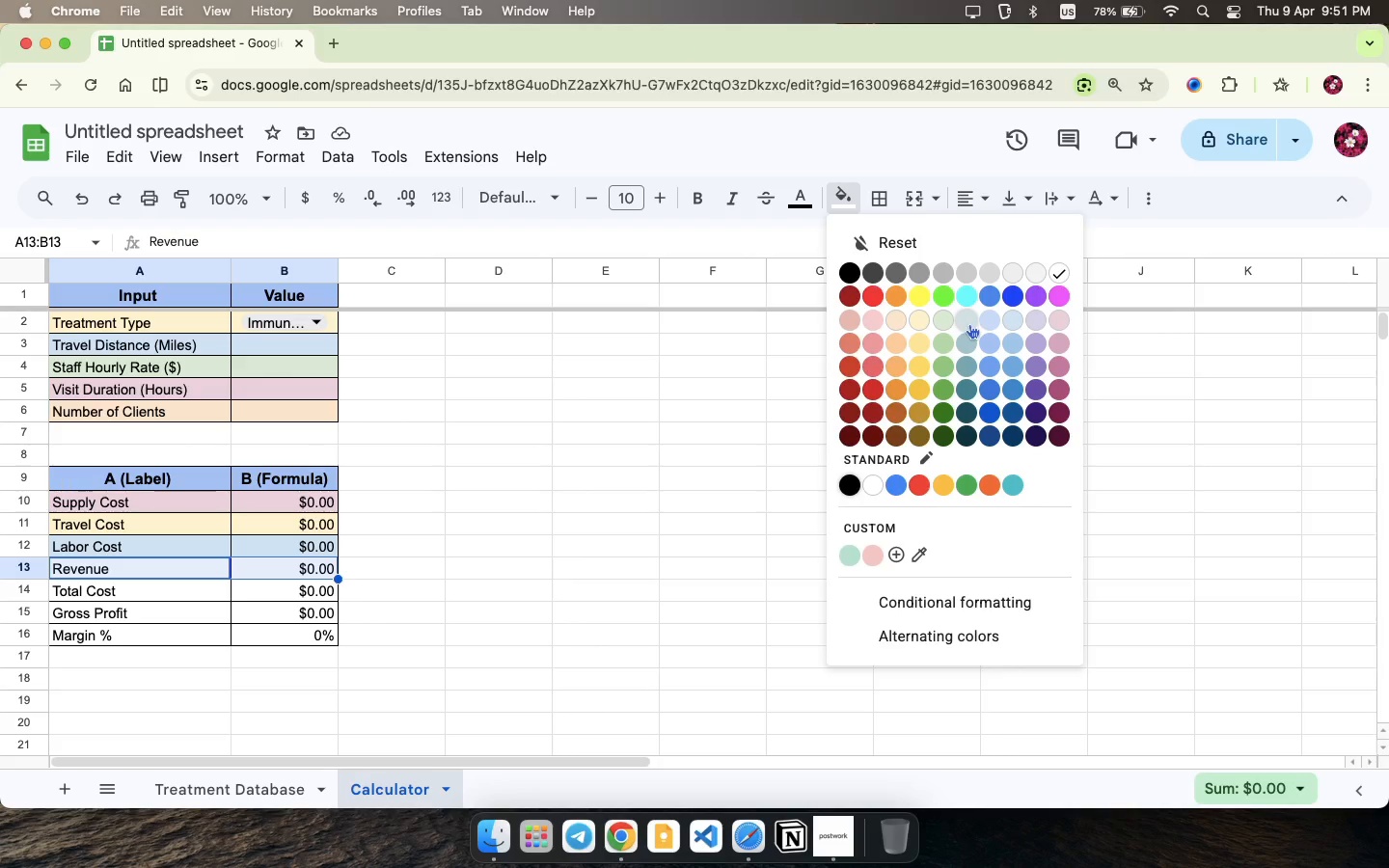 
left_click([950, 322])
 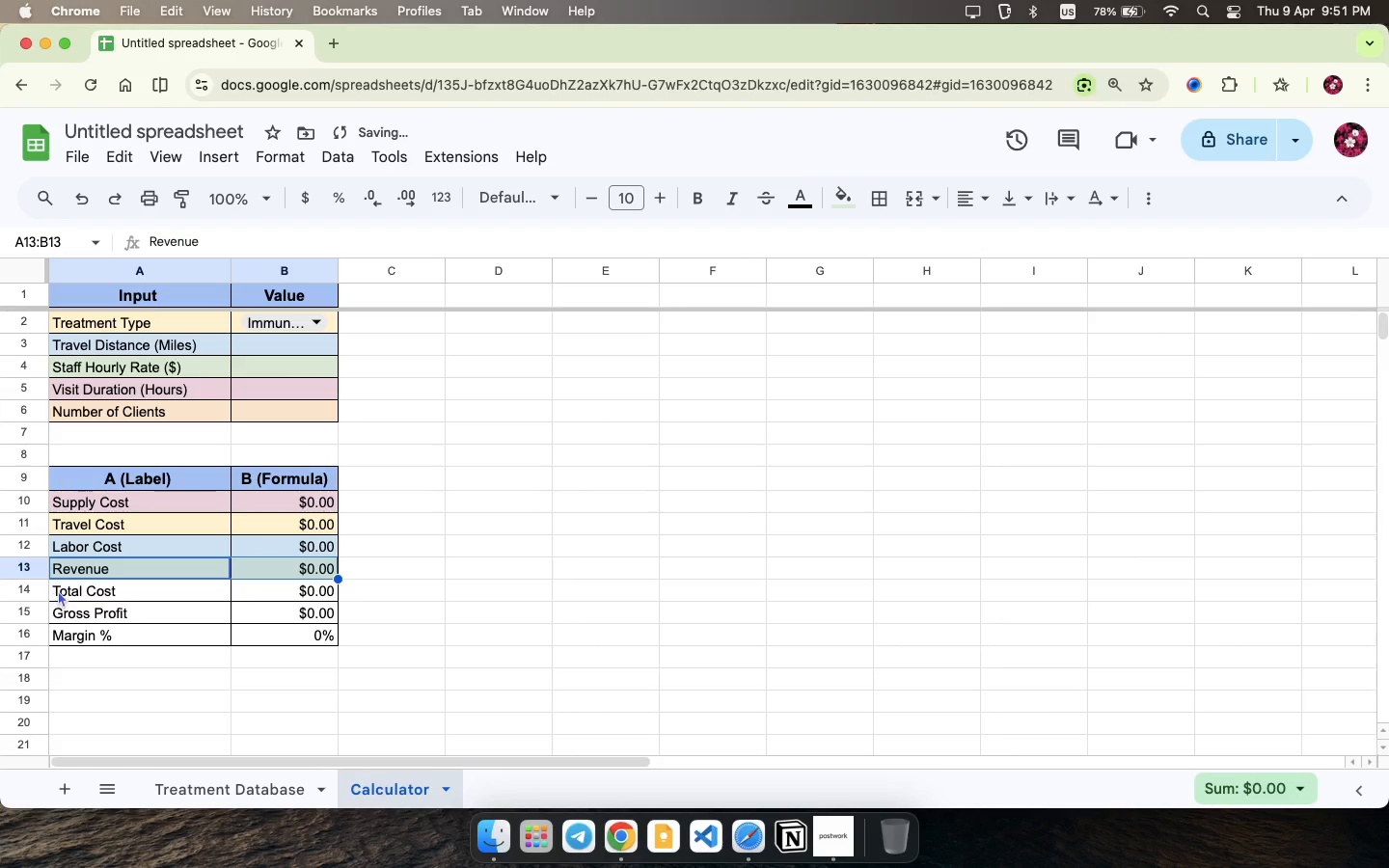 
left_click_drag(start_coordinate=[58, 590], to_coordinate=[320, 592])
 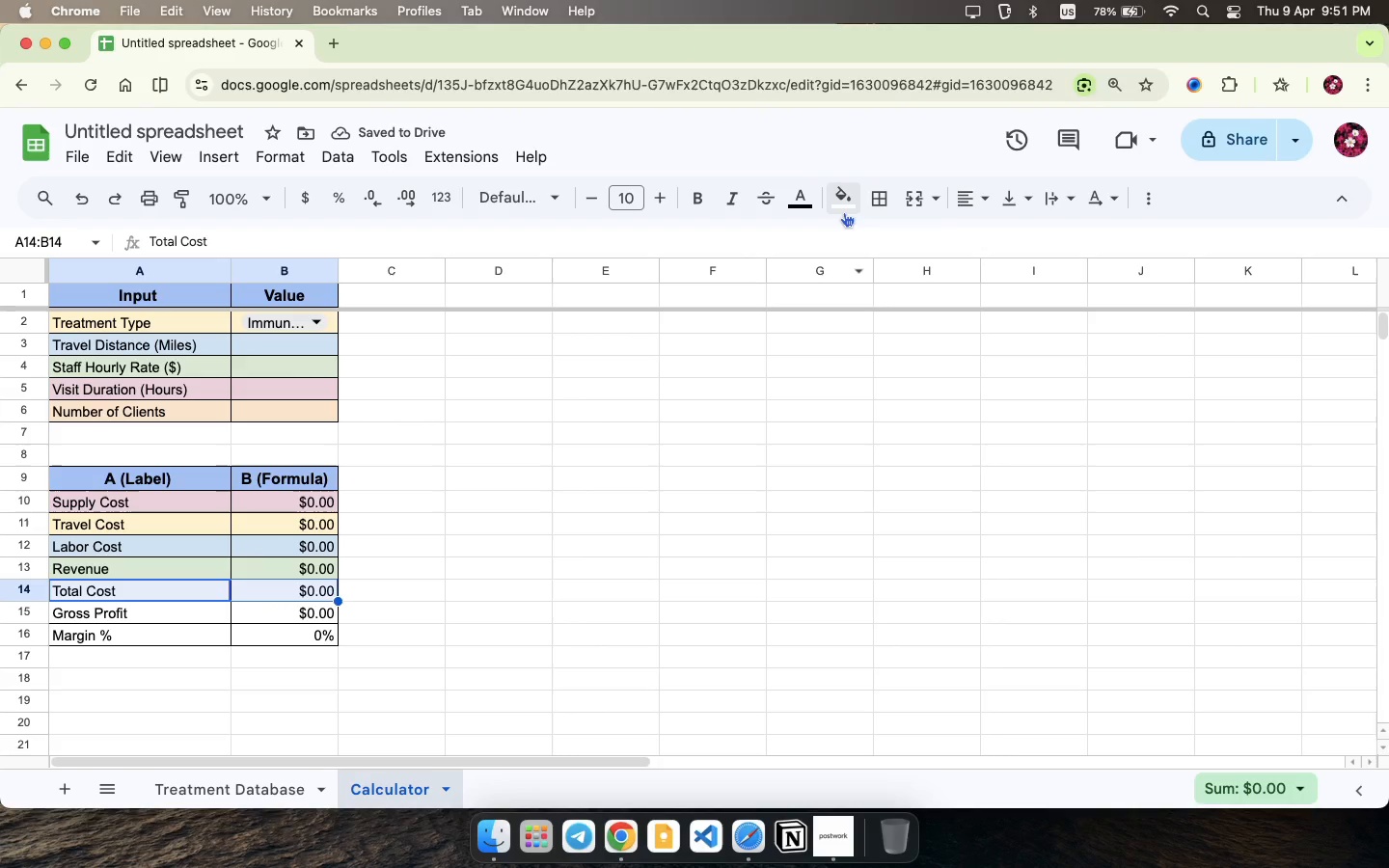 
left_click([844, 209])
 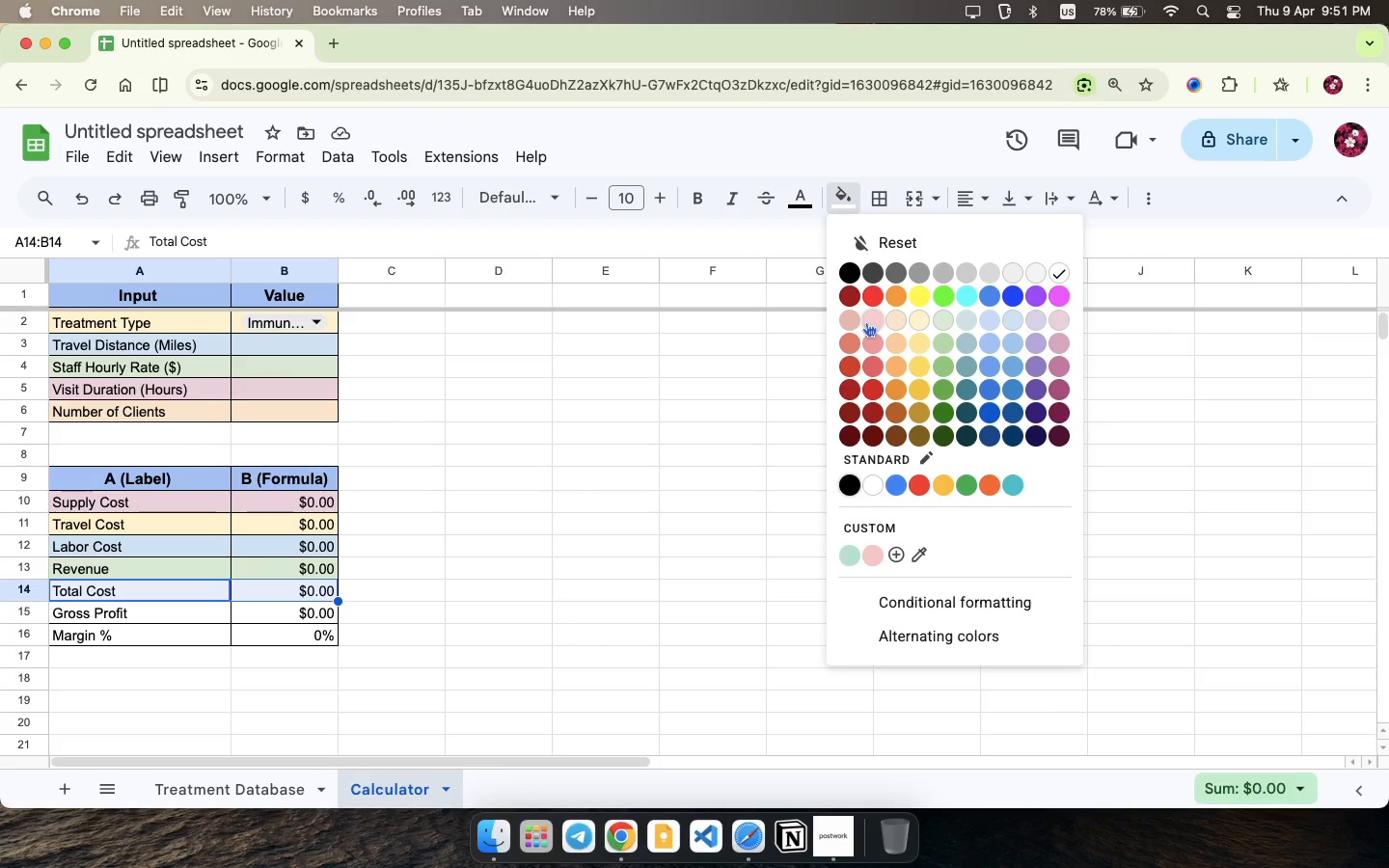 
left_click([867, 323])
 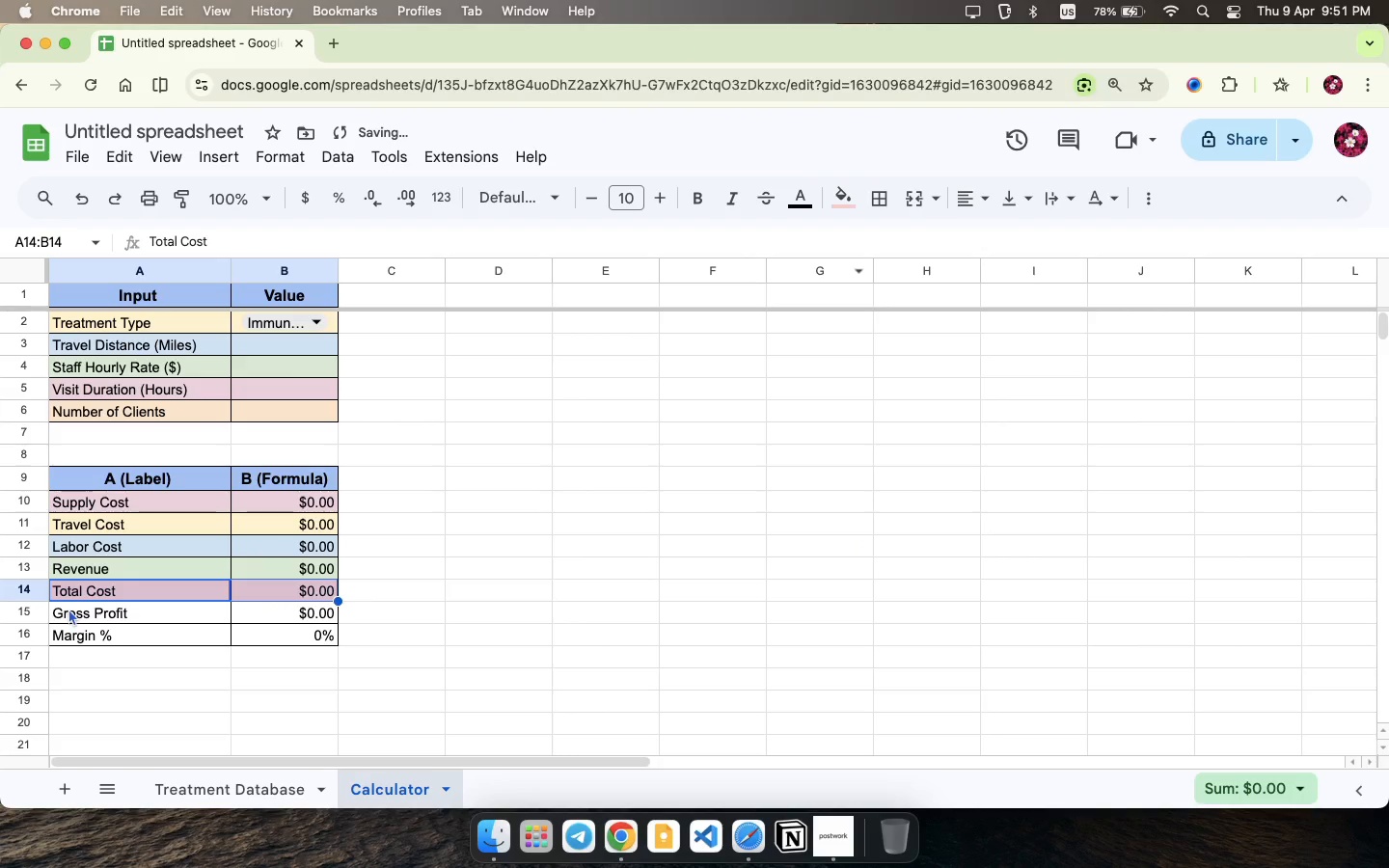 
left_click_drag(start_coordinate=[68, 609], to_coordinate=[312, 617])
 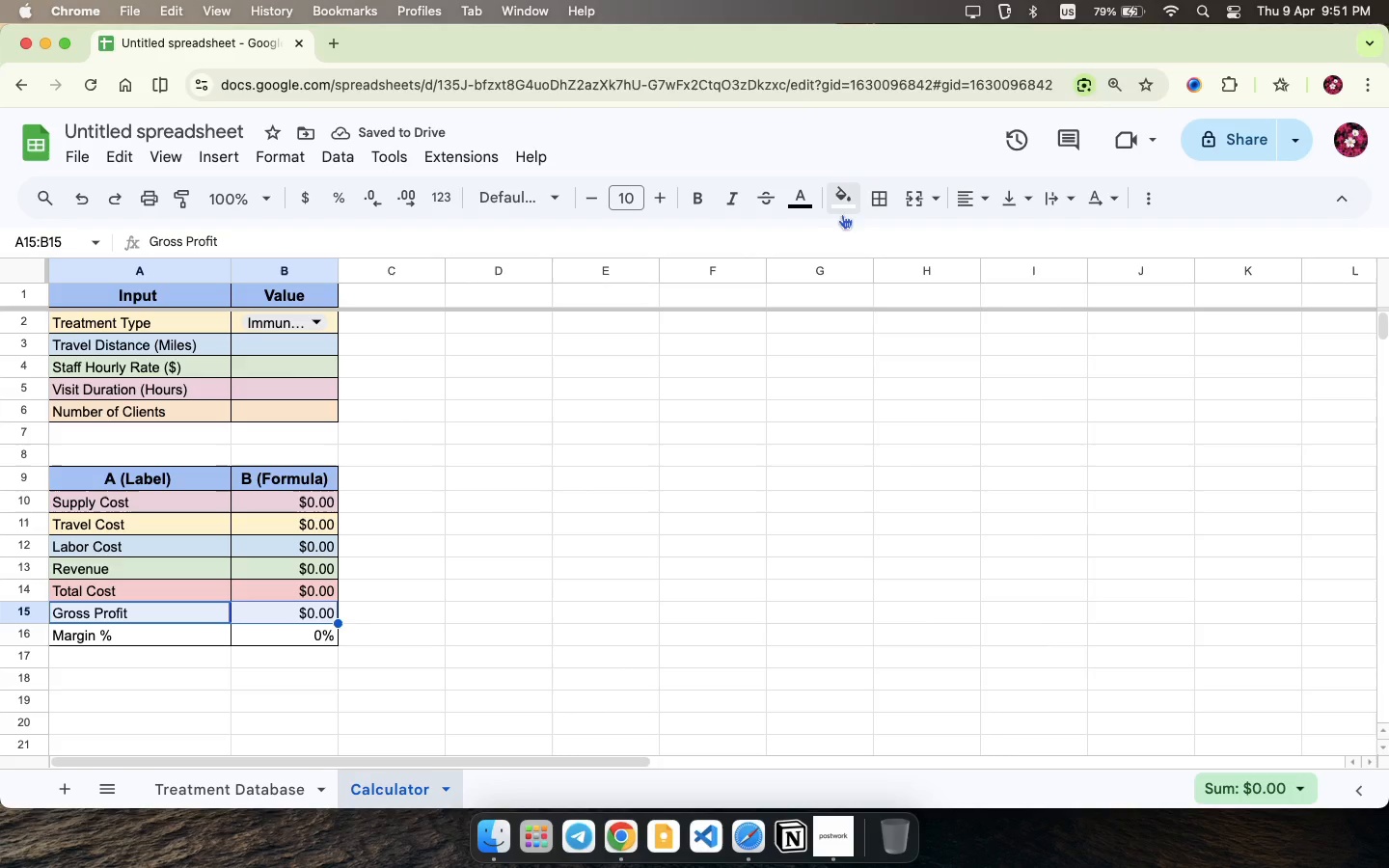 
left_click([842, 214])
 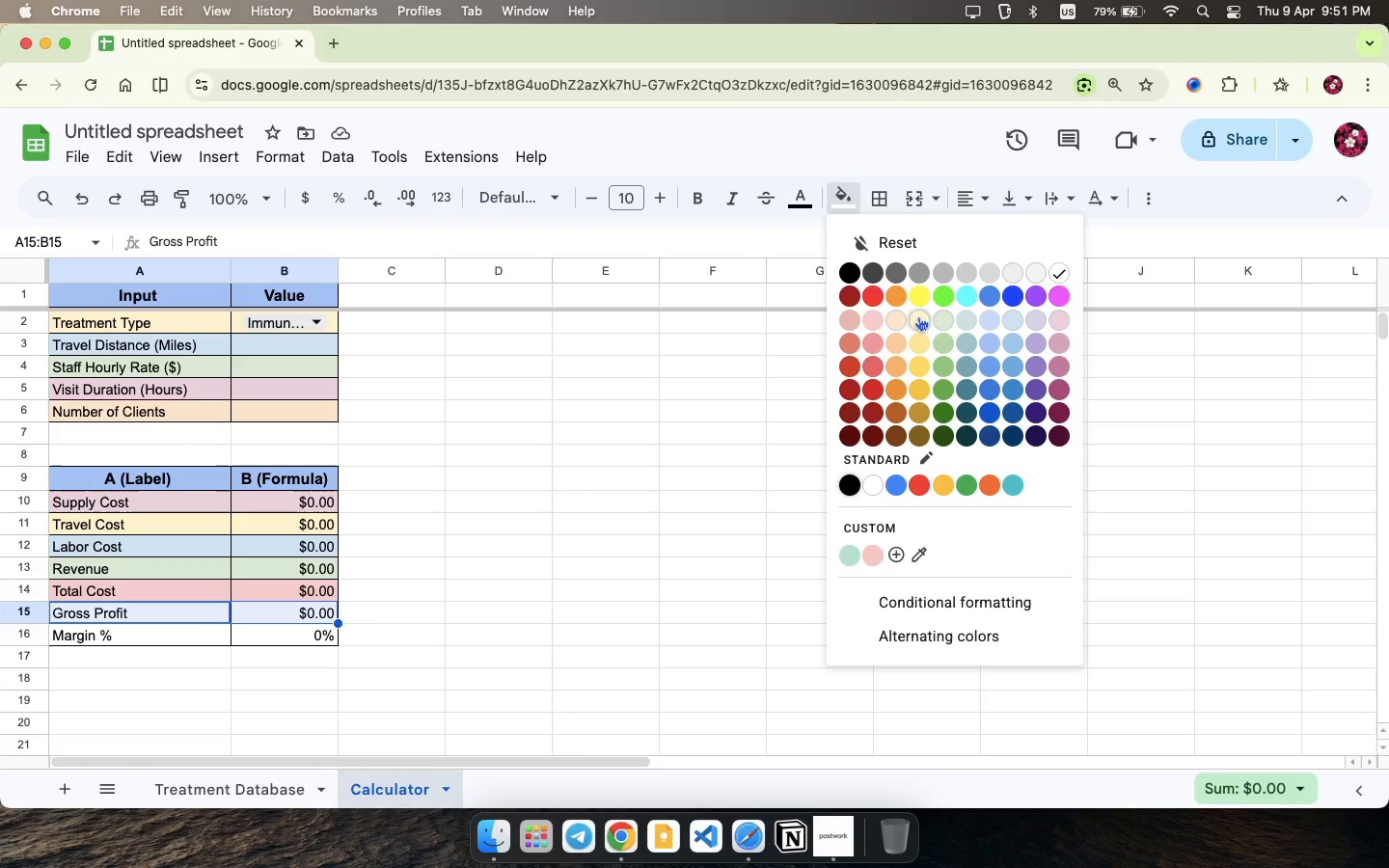 
left_click([919, 318])
 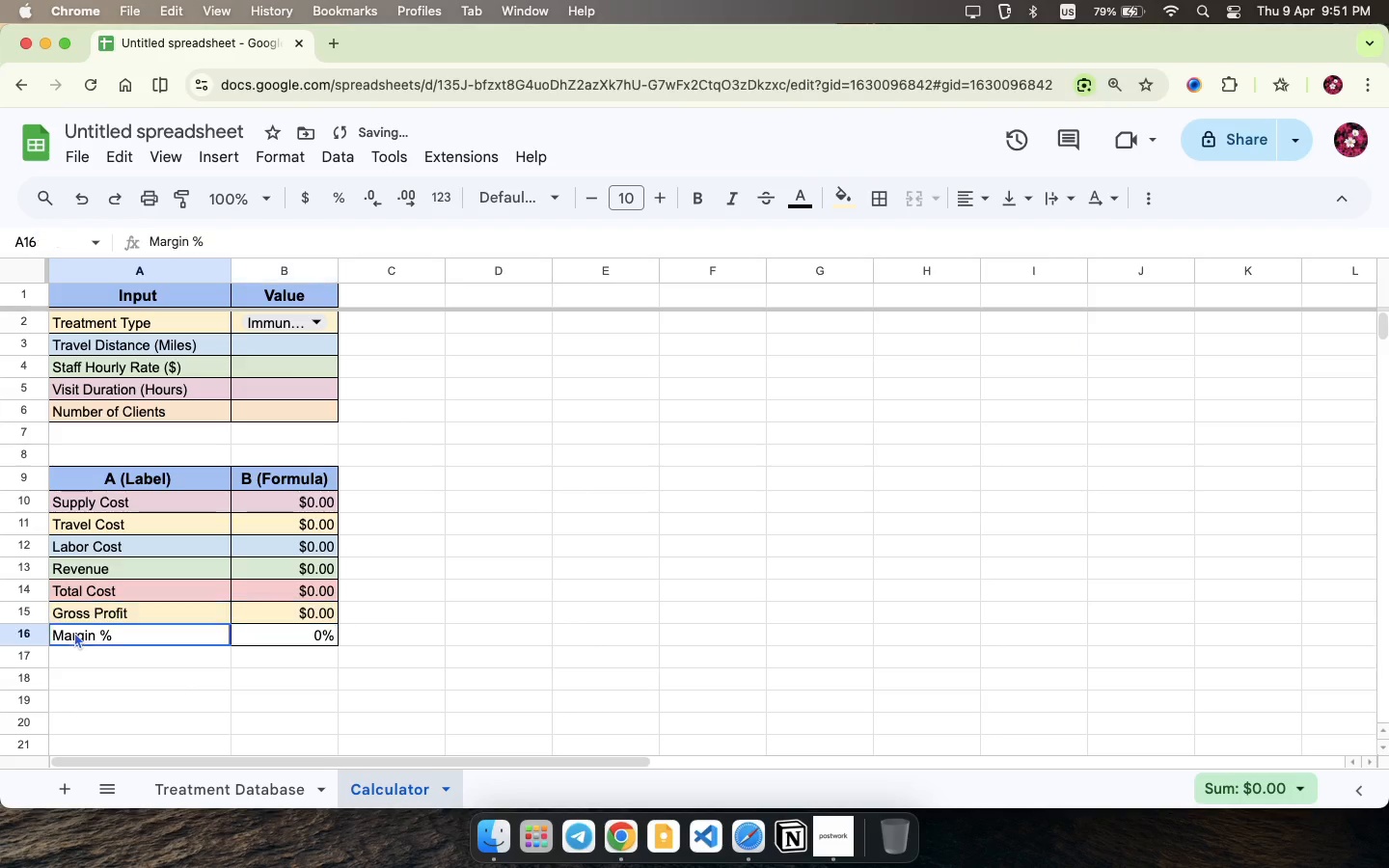 
left_click_drag(start_coordinate=[74, 632], to_coordinate=[313, 645])
 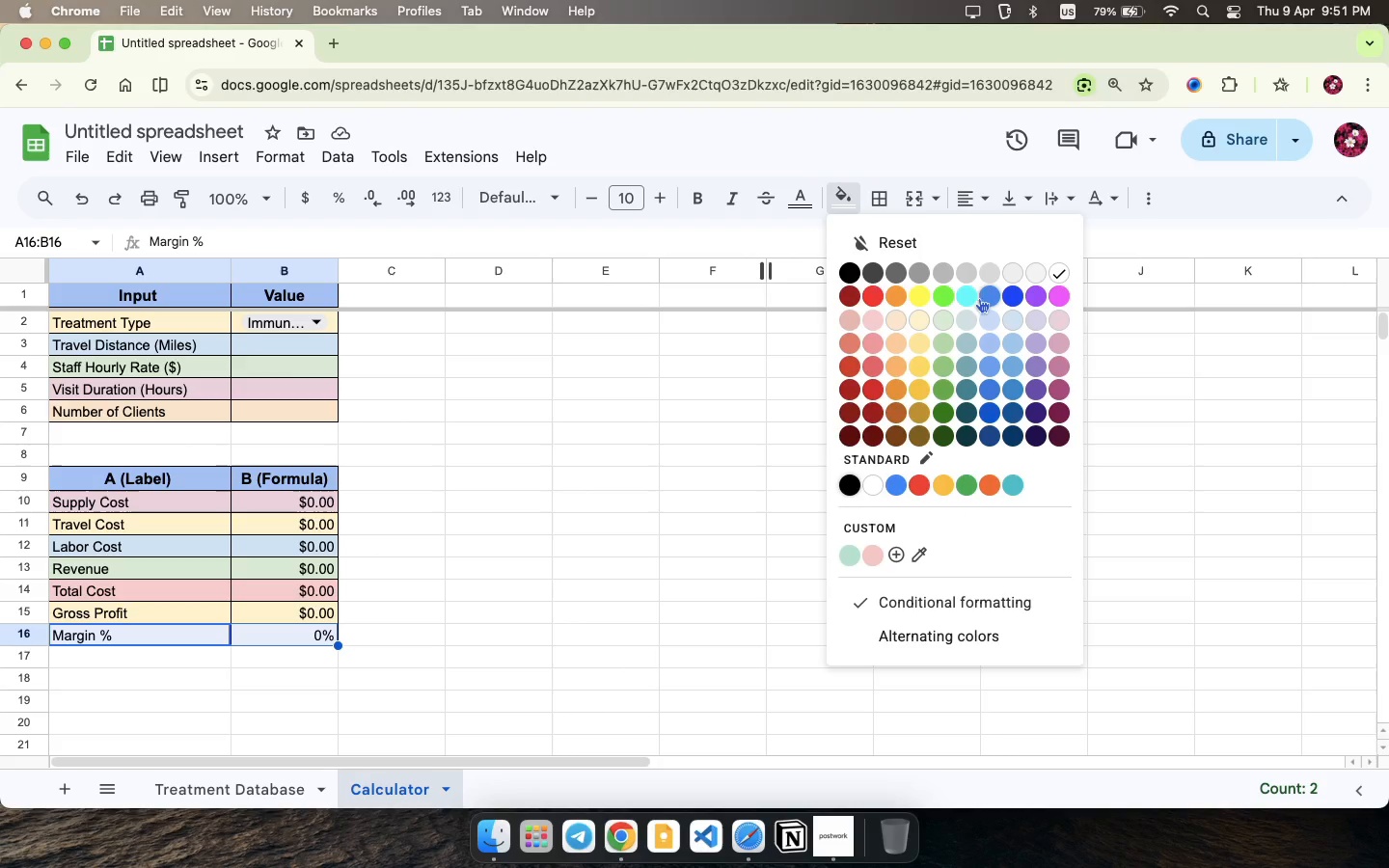 
left_click([943, 321])
 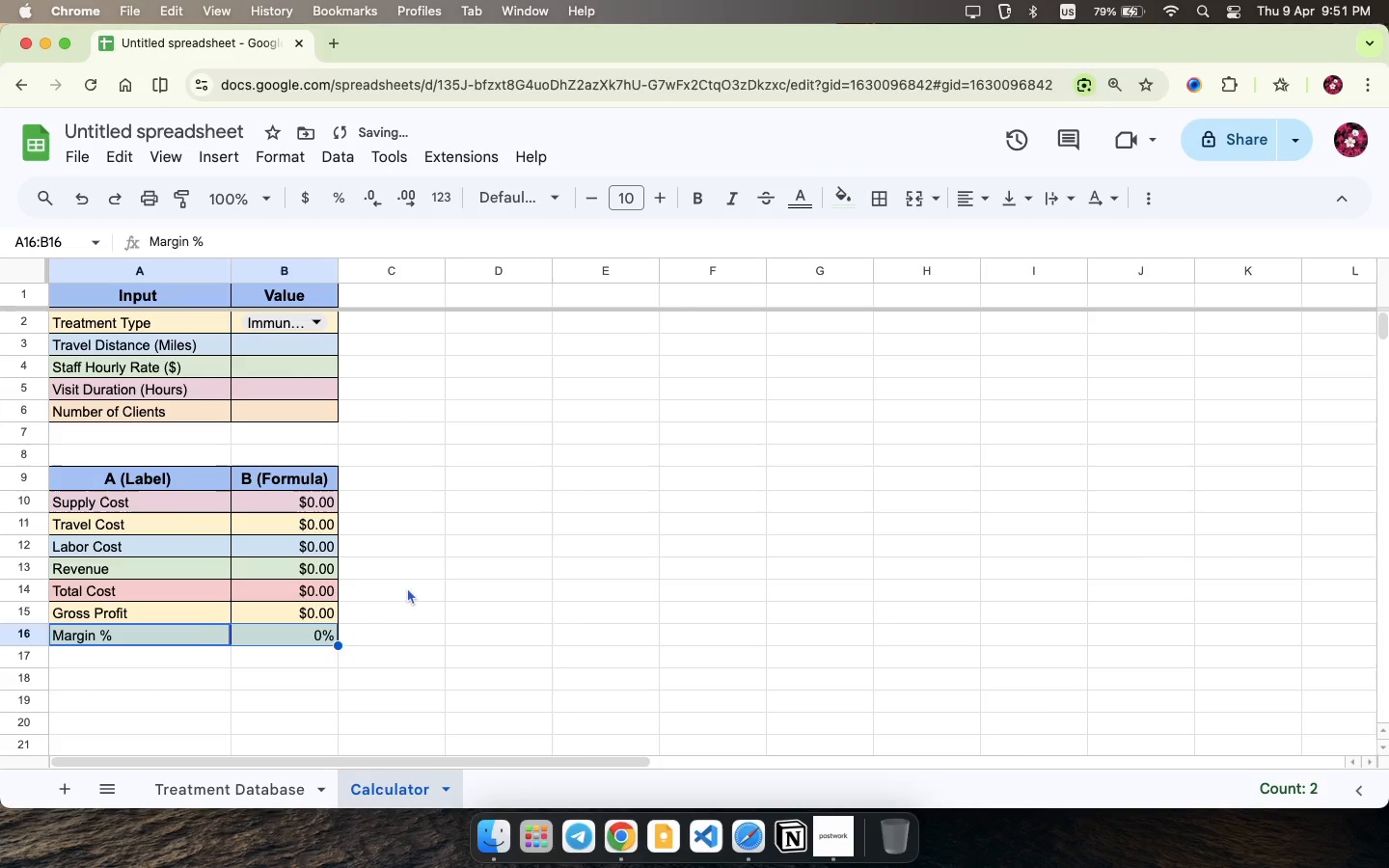 
left_click([407, 587])
 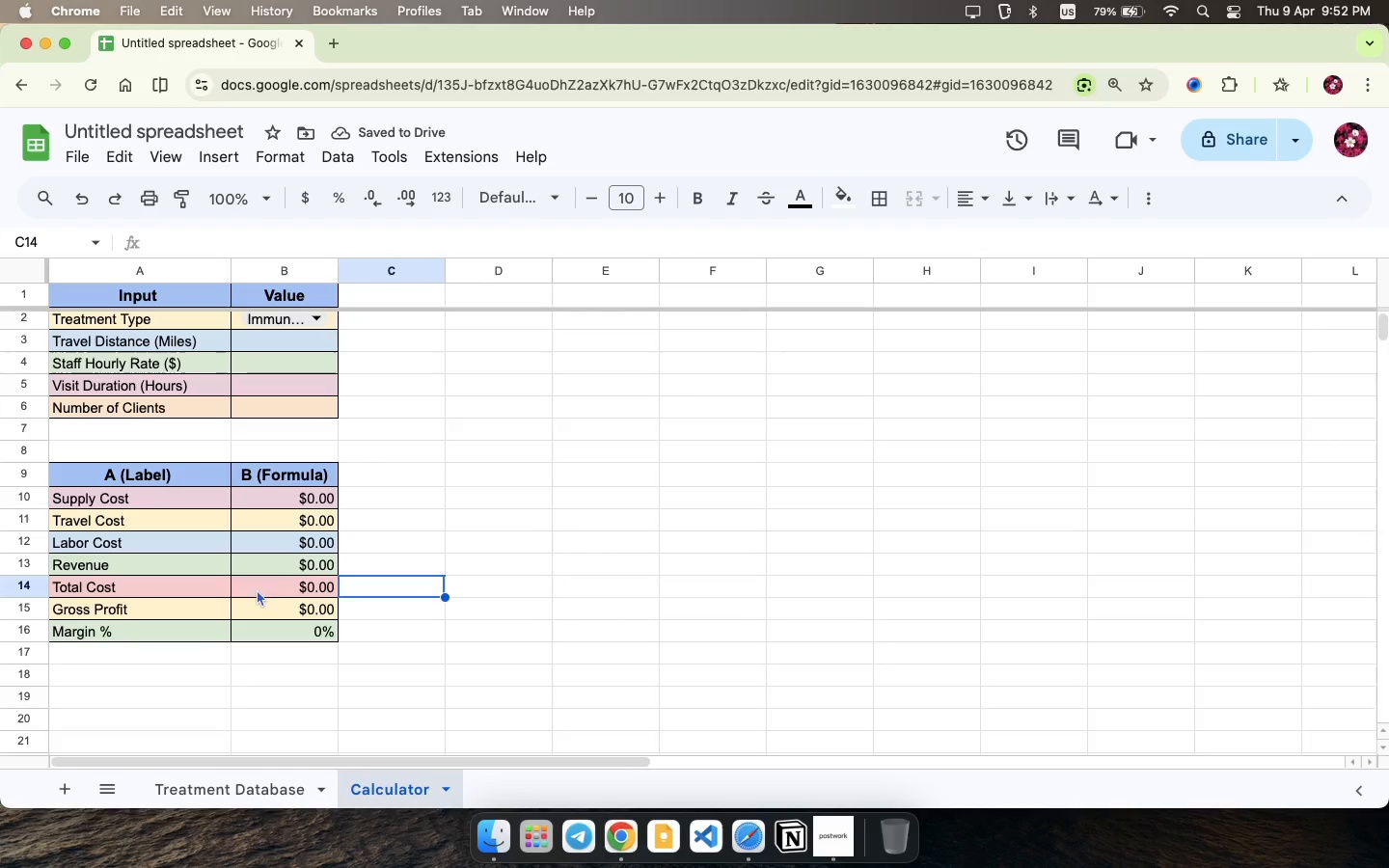 
scroll: coordinate [257, 589], scroll_direction: up, amount: 11.0
 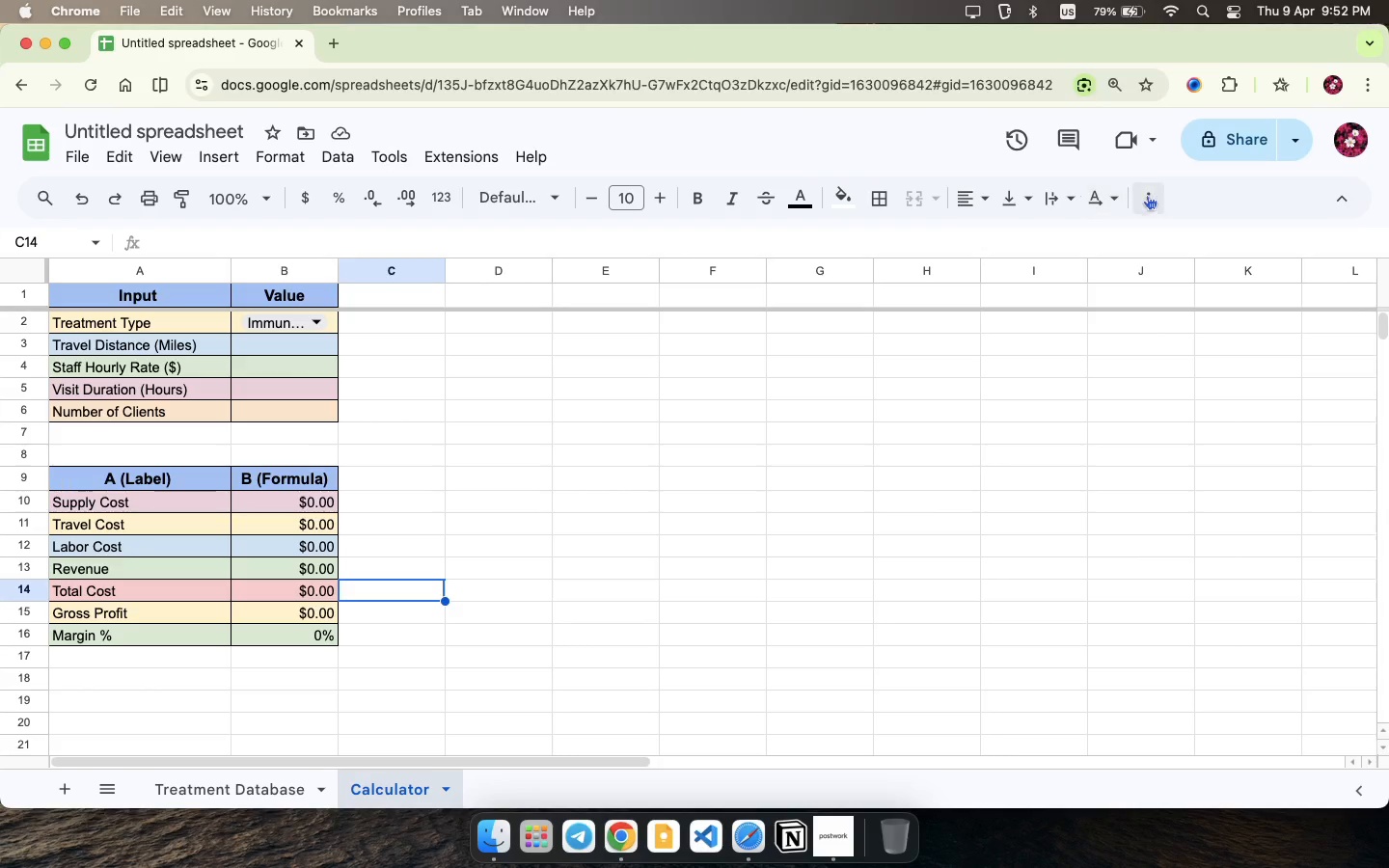 
left_click([1139, 196])
 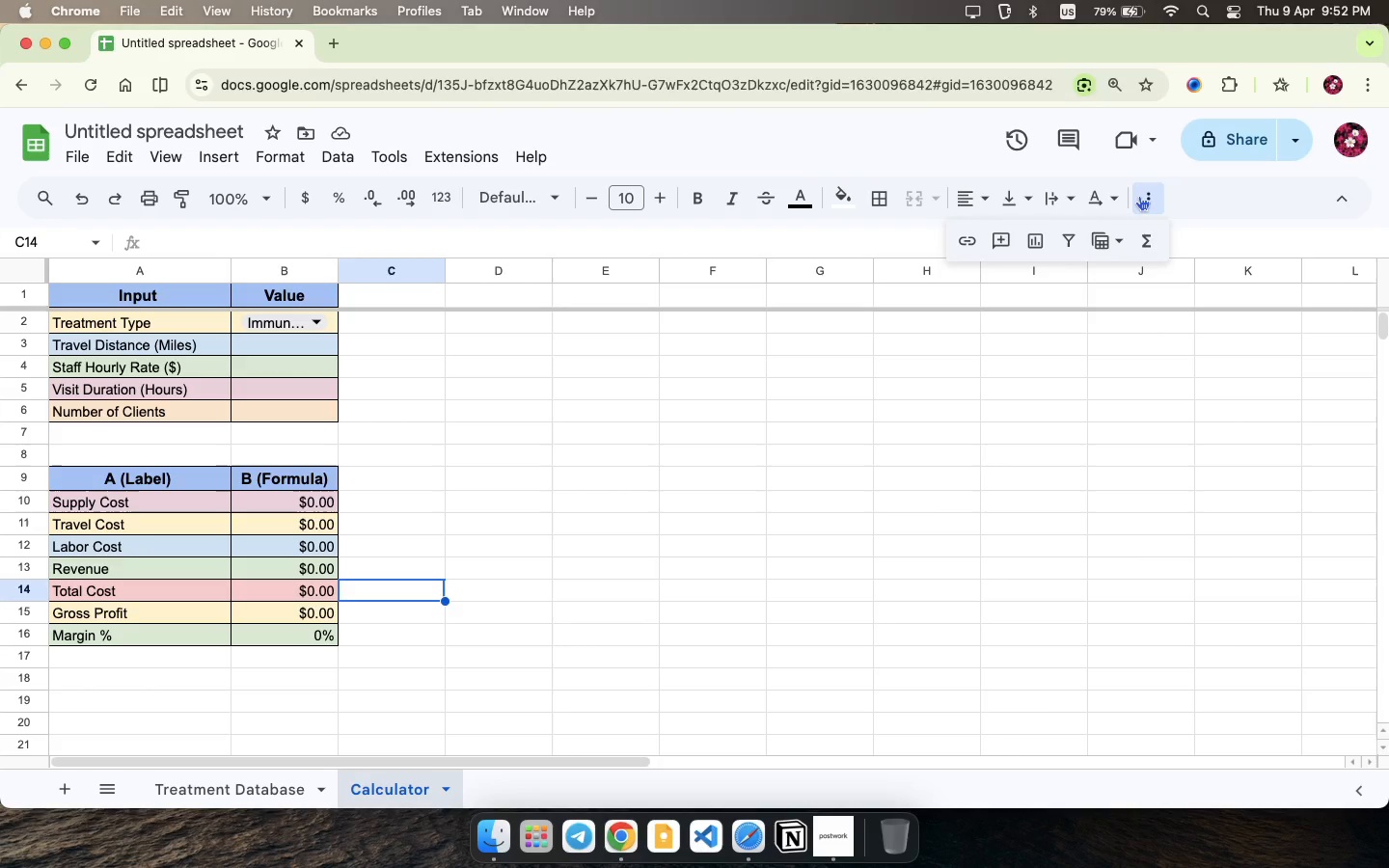 
left_click([1139, 196])
 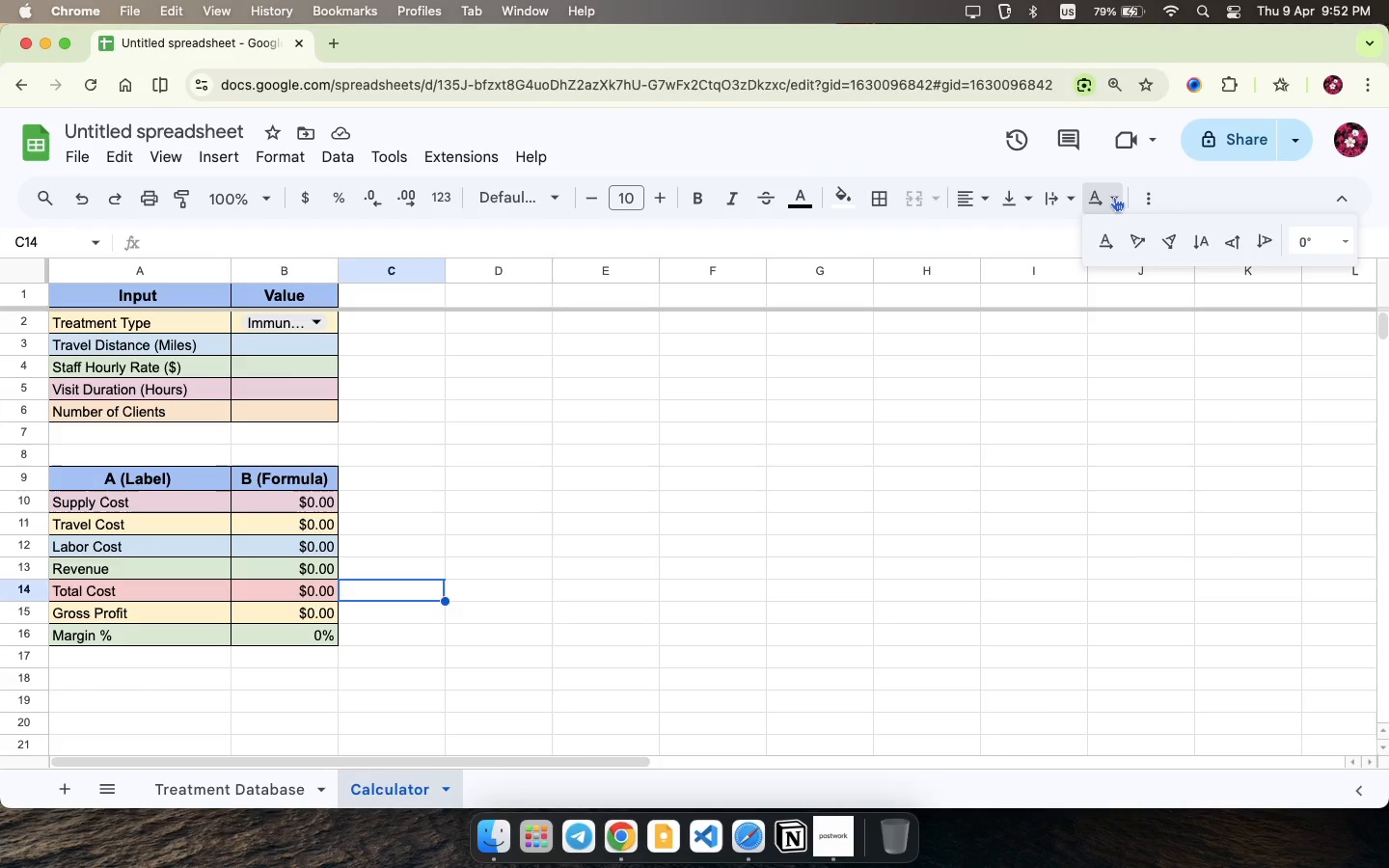 
left_click([1114, 197])
 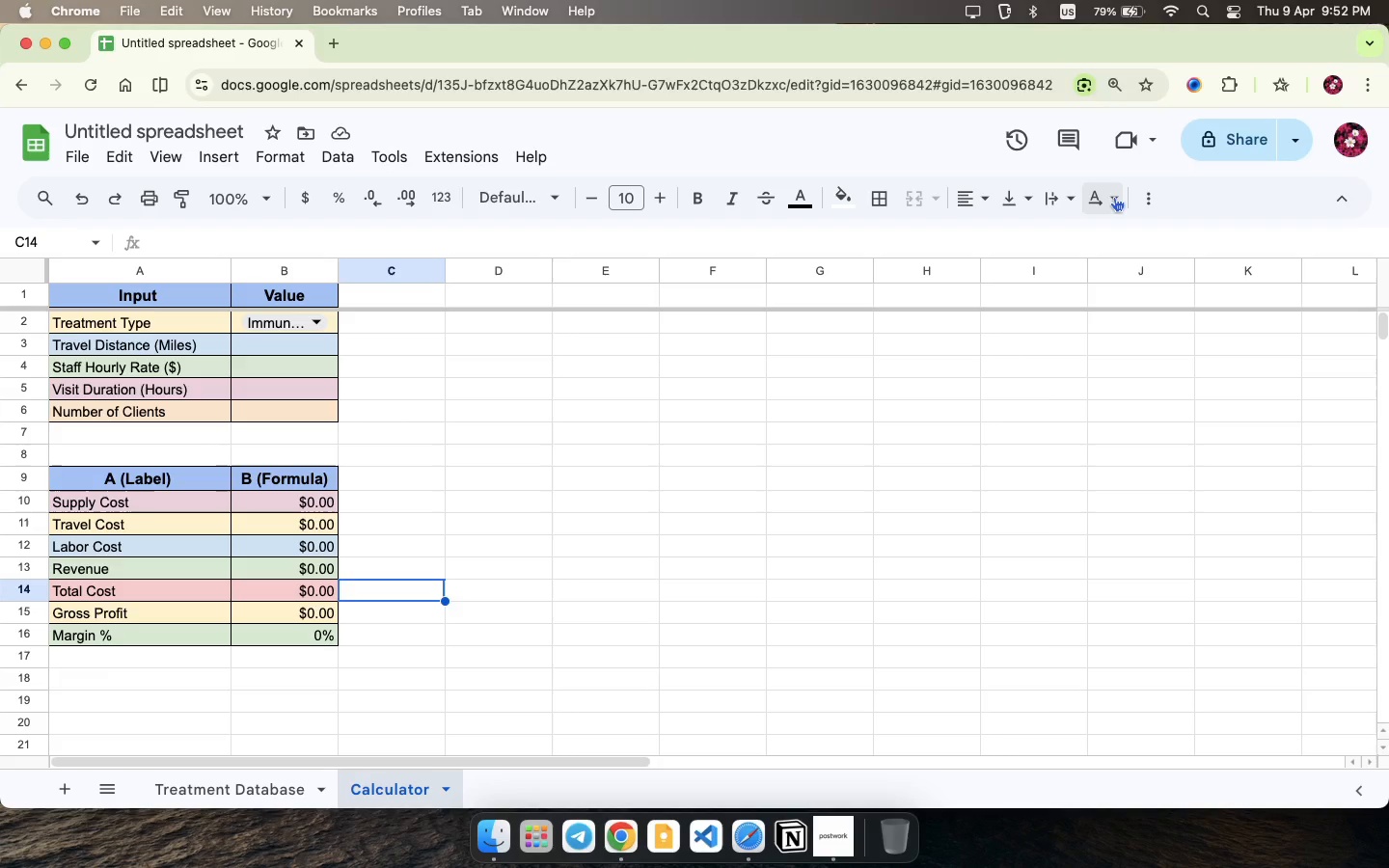 
left_click([1114, 197])
 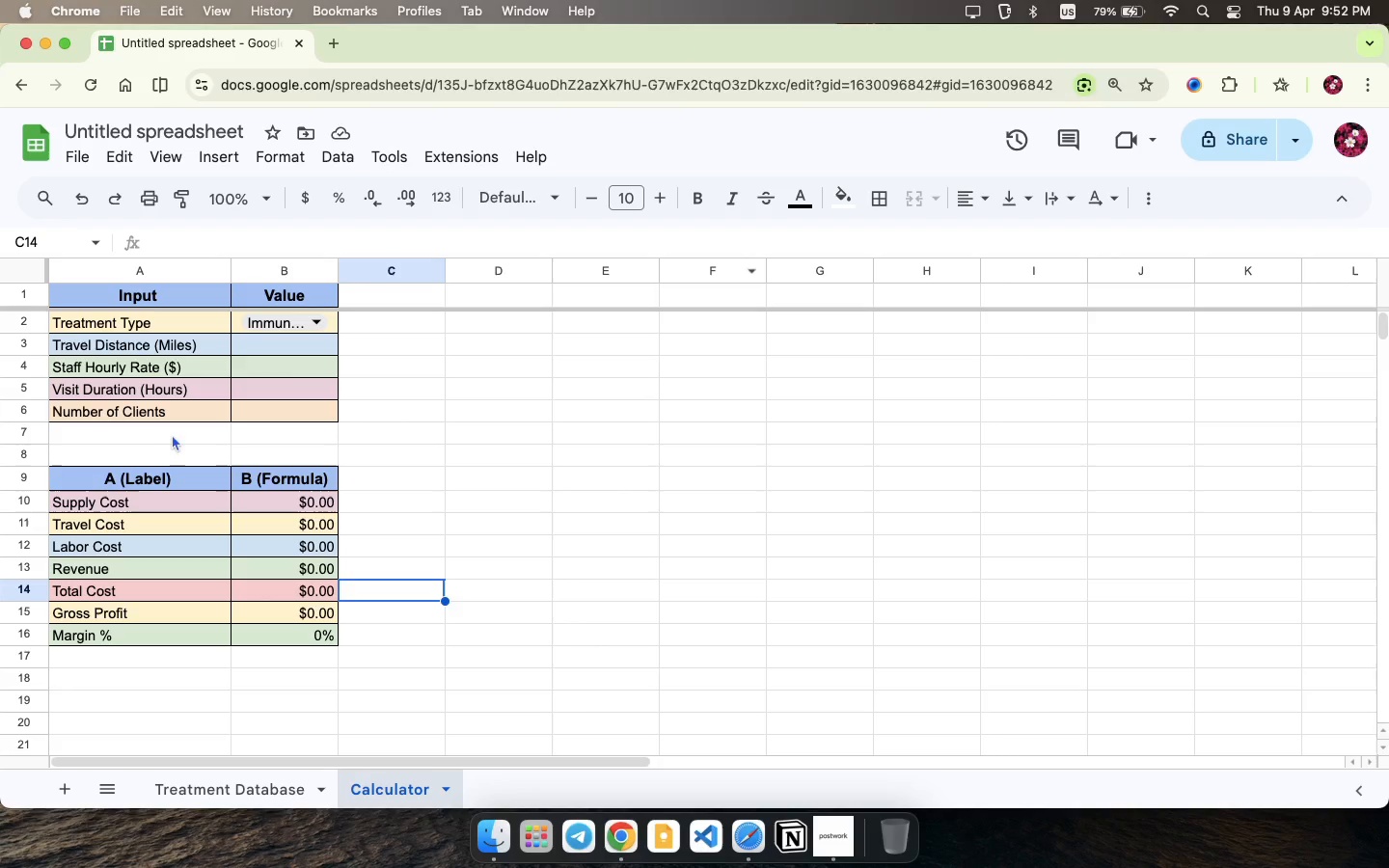 
left_click_drag(start_coordinate=[131, 437], to_coordinate=[186, 474])
 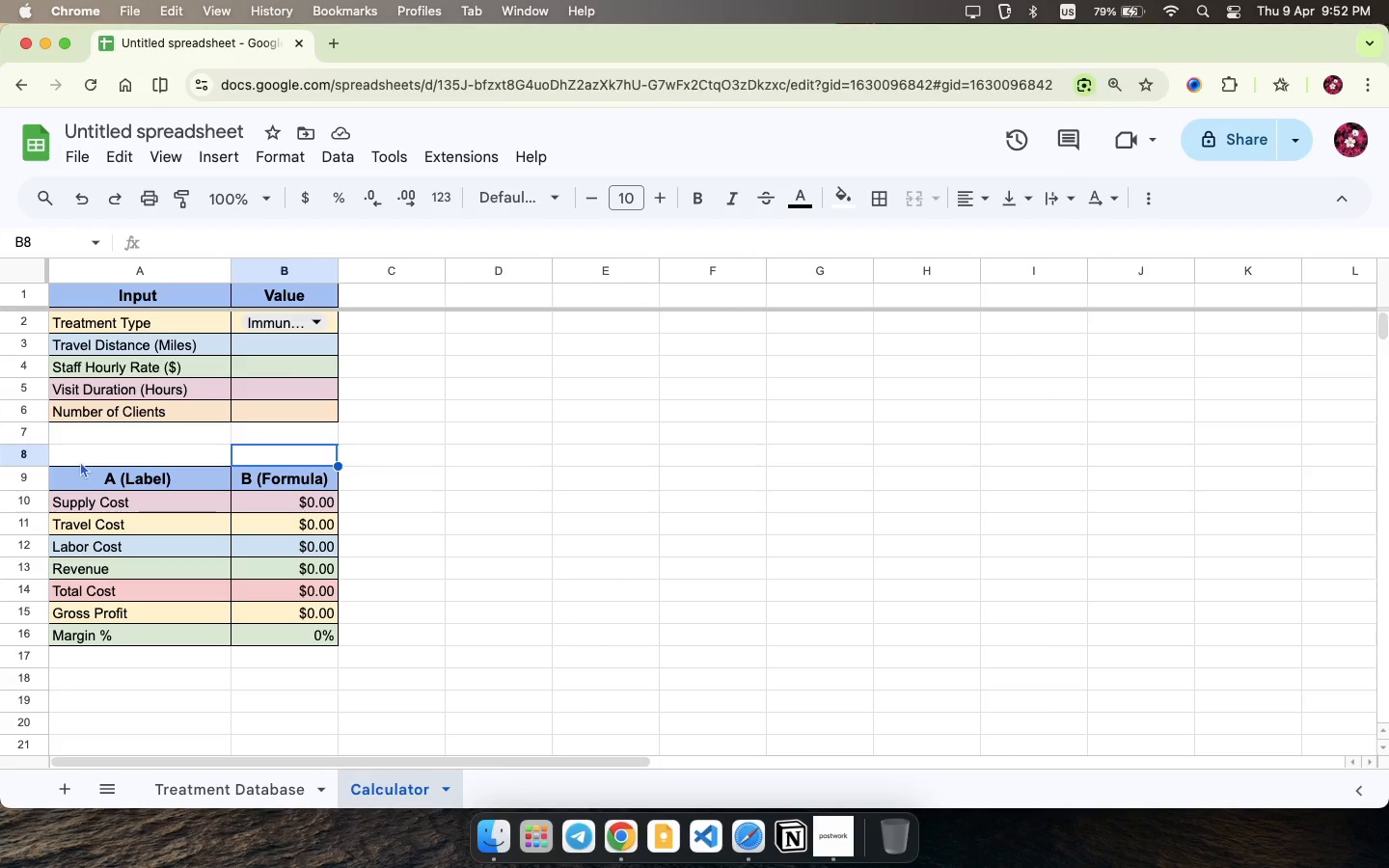 
left_click_drag(start_coordinate=[80, 460], to_coordinate=[320, 629])
 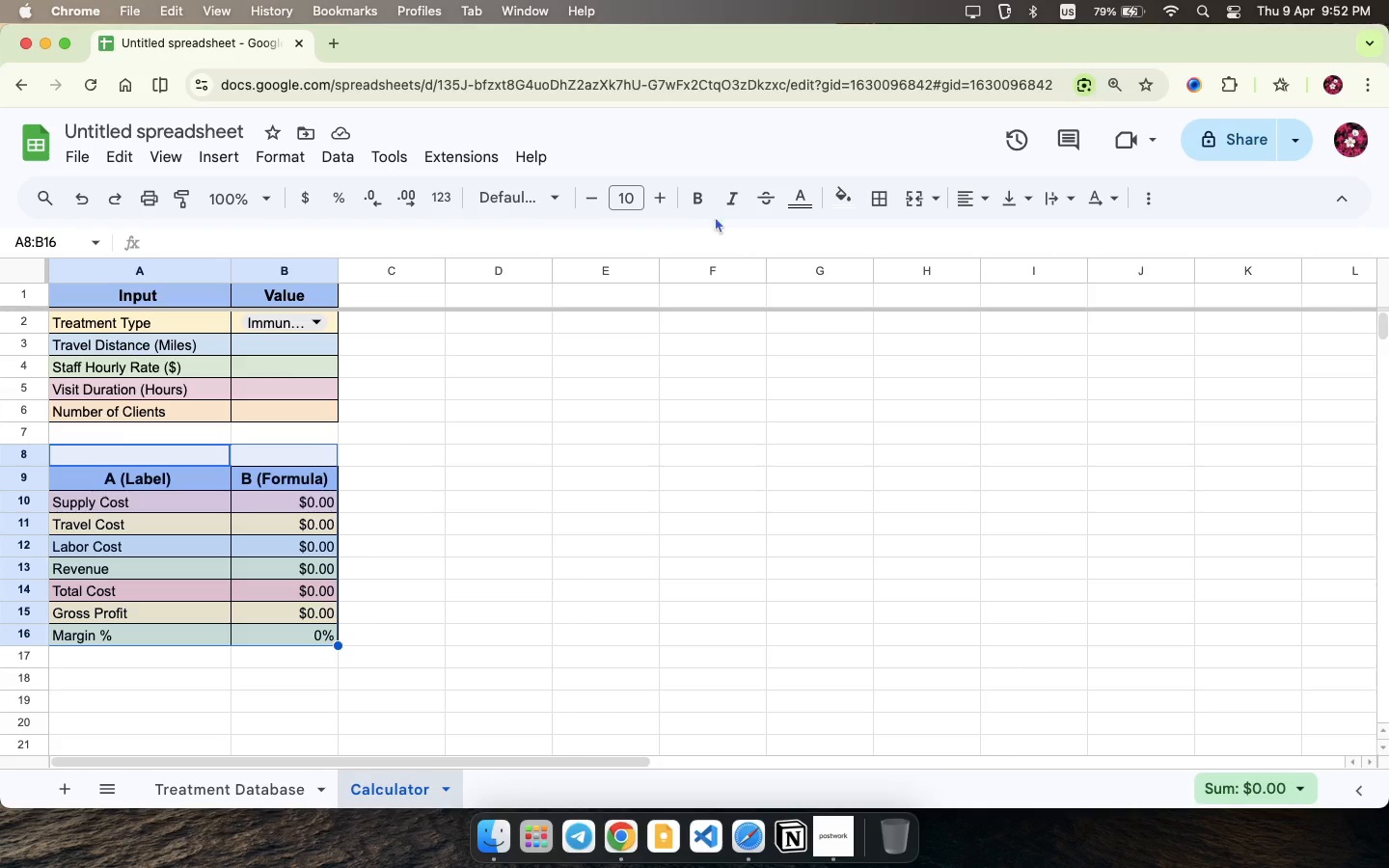 
wait(5.44)
 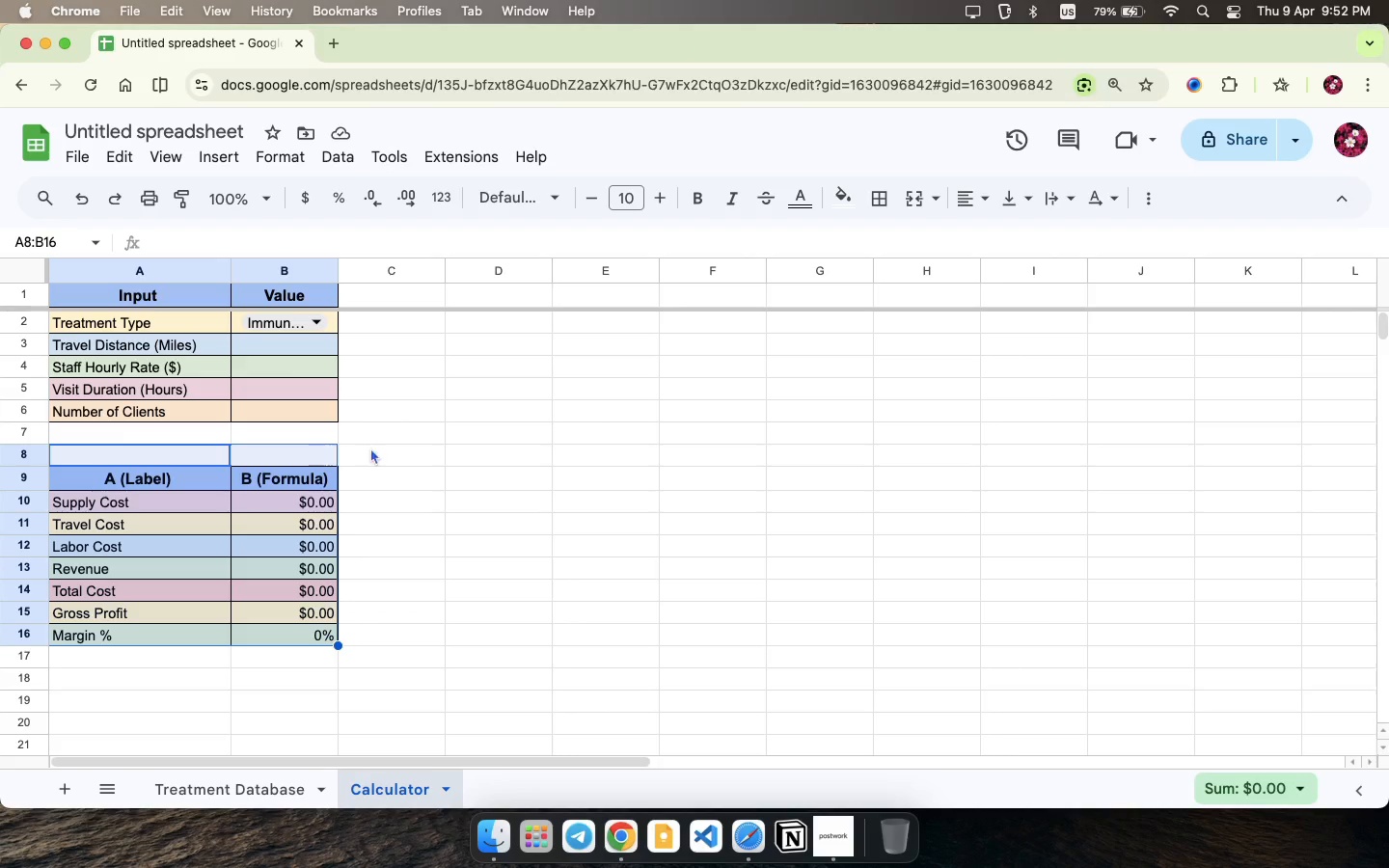 
left_click([663, 202])
 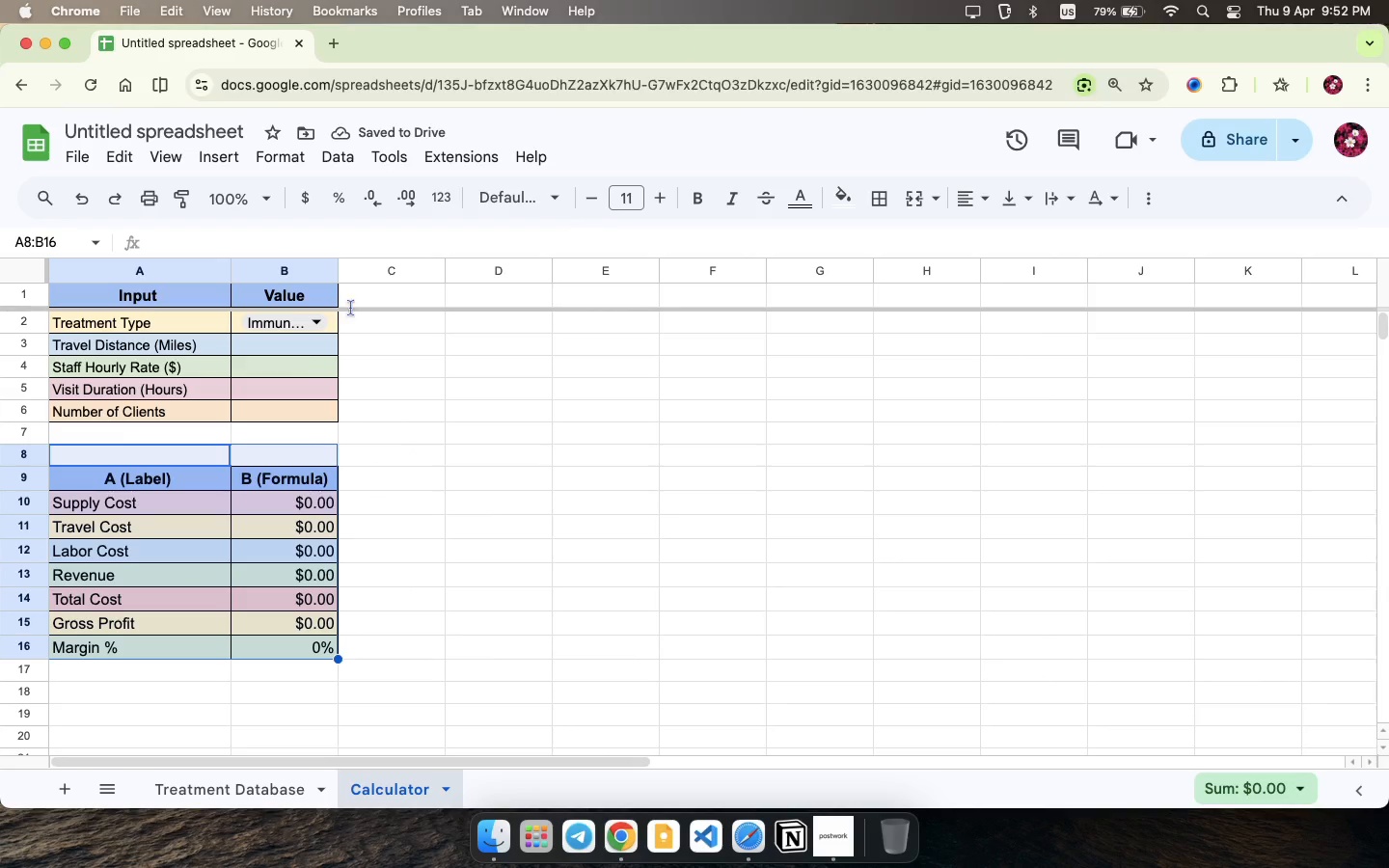 
left_click([369, 385])
 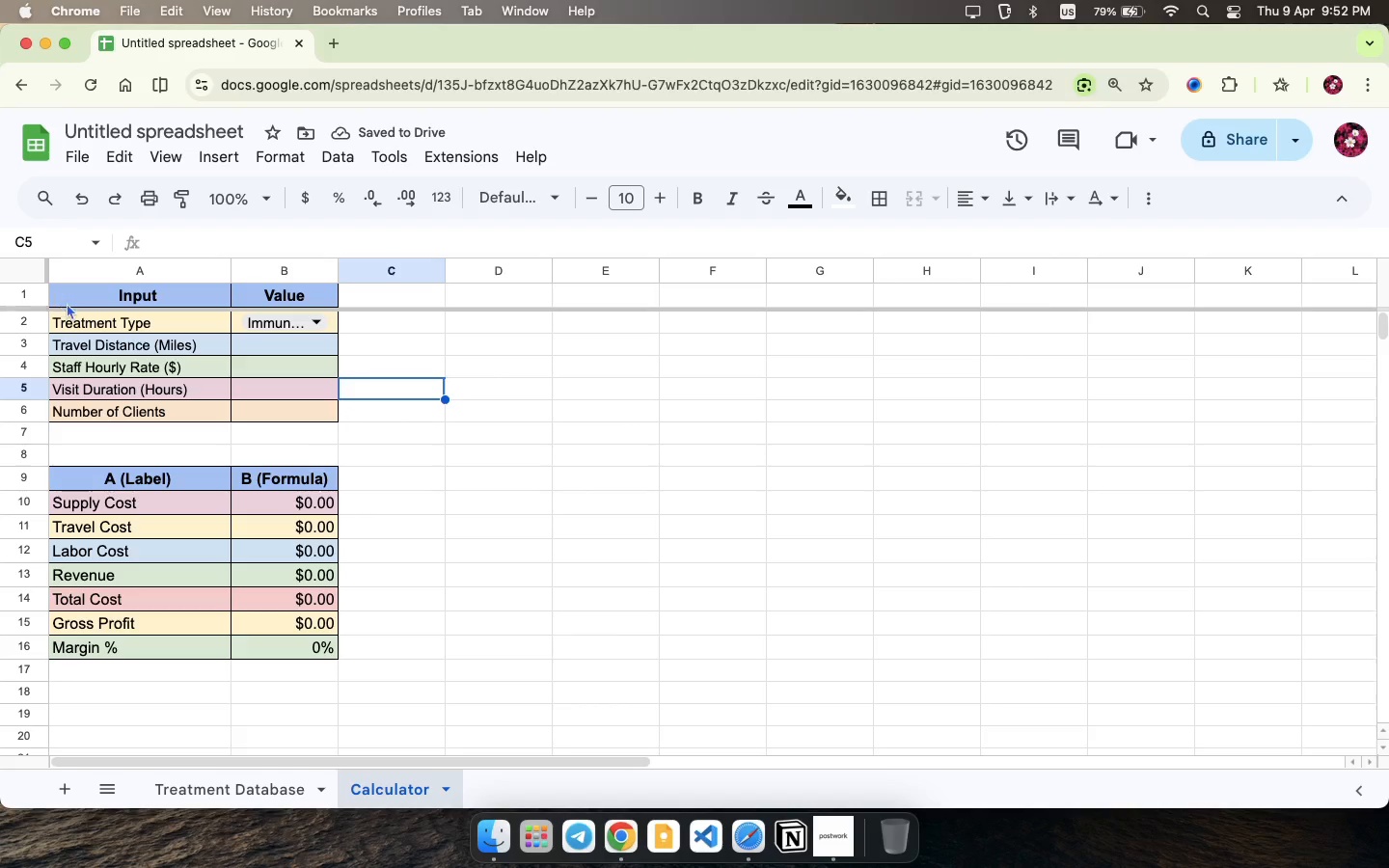 
left_click_drag(start_coordinate=[67, 303], to_coordinate=[318, 405])
 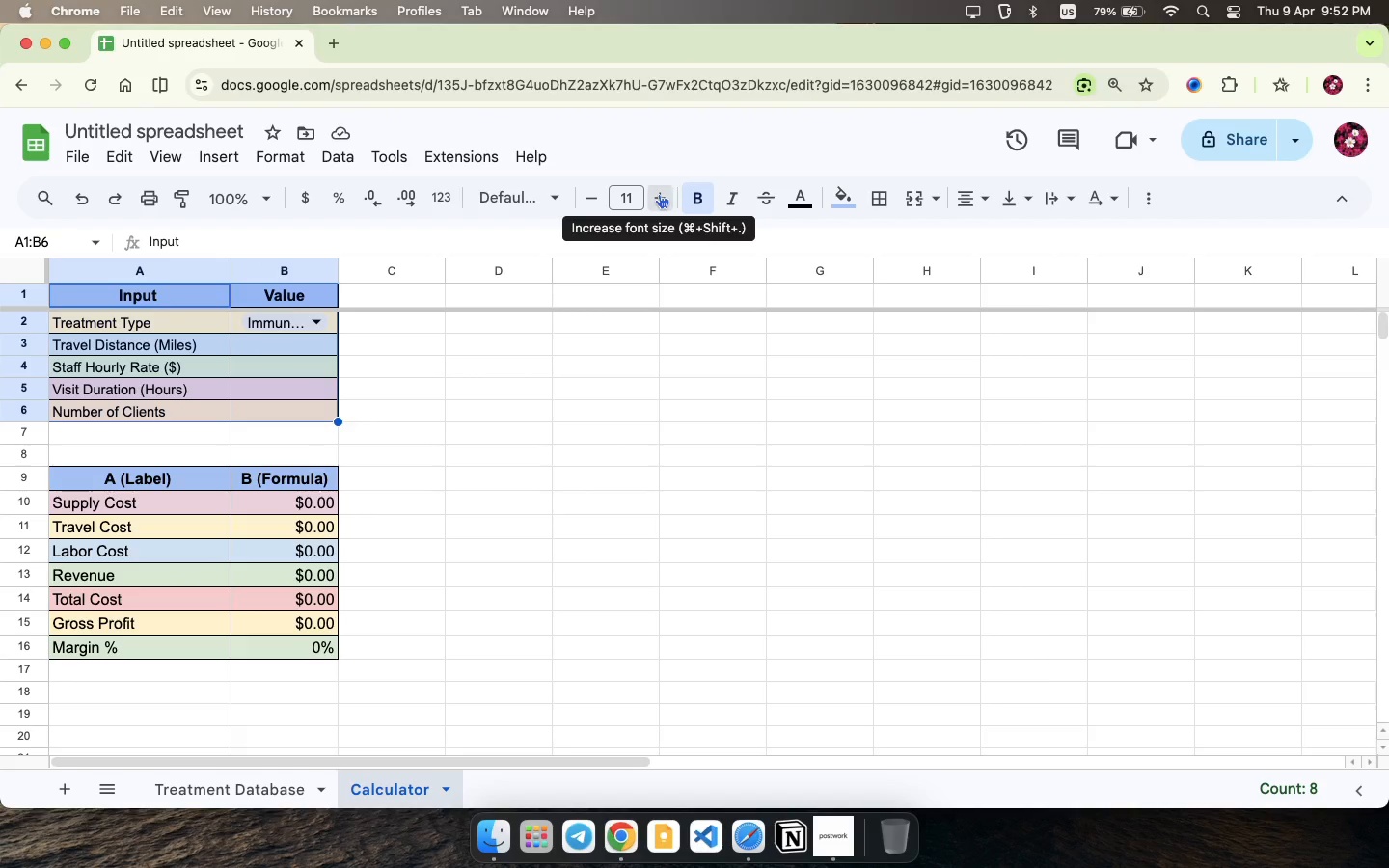 
left_click([659, 194])
 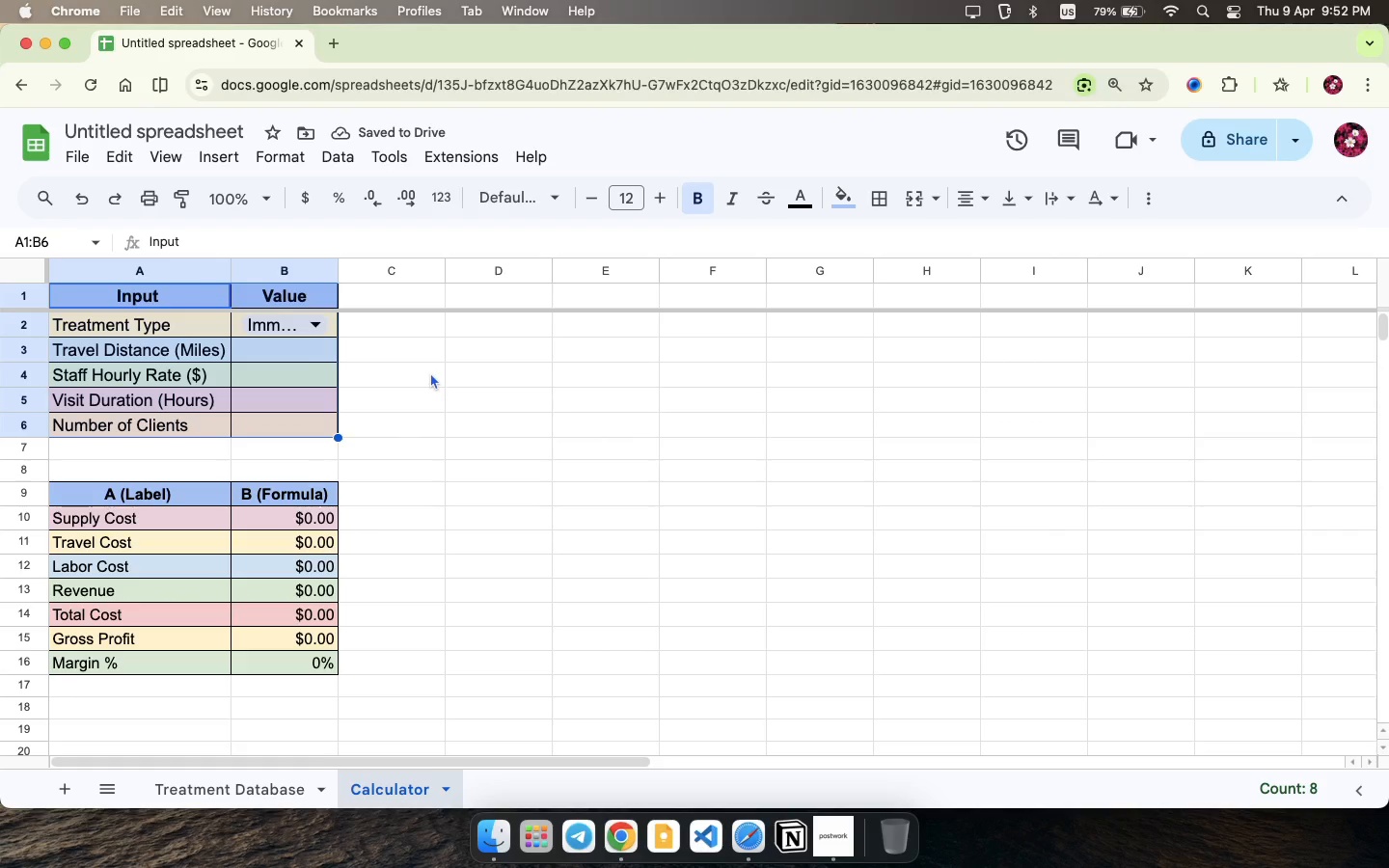 
left_click([430, 372])
 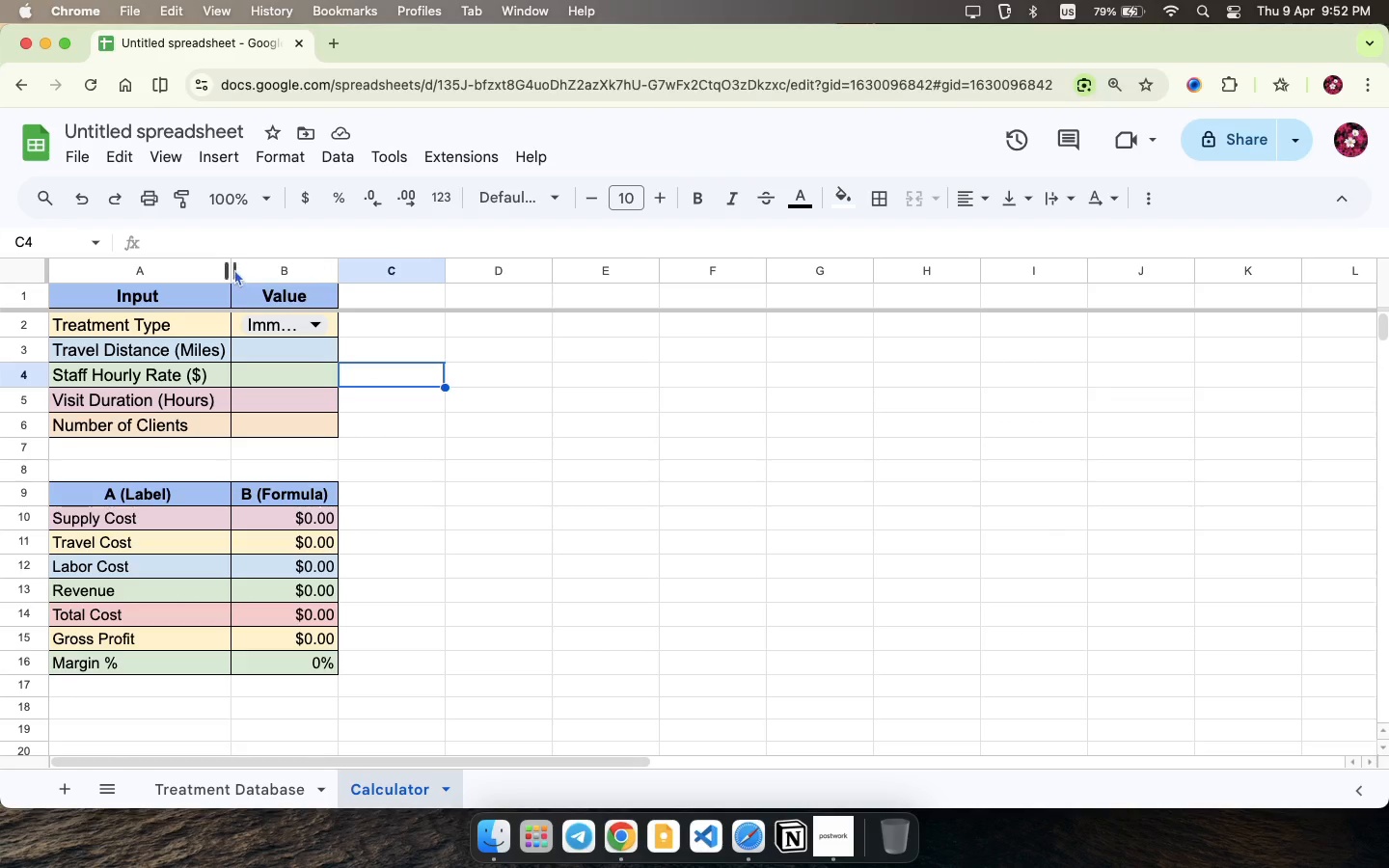 
left_click_drag(start_coordinate=[227, 269], to_coordinate=[232, 273])
 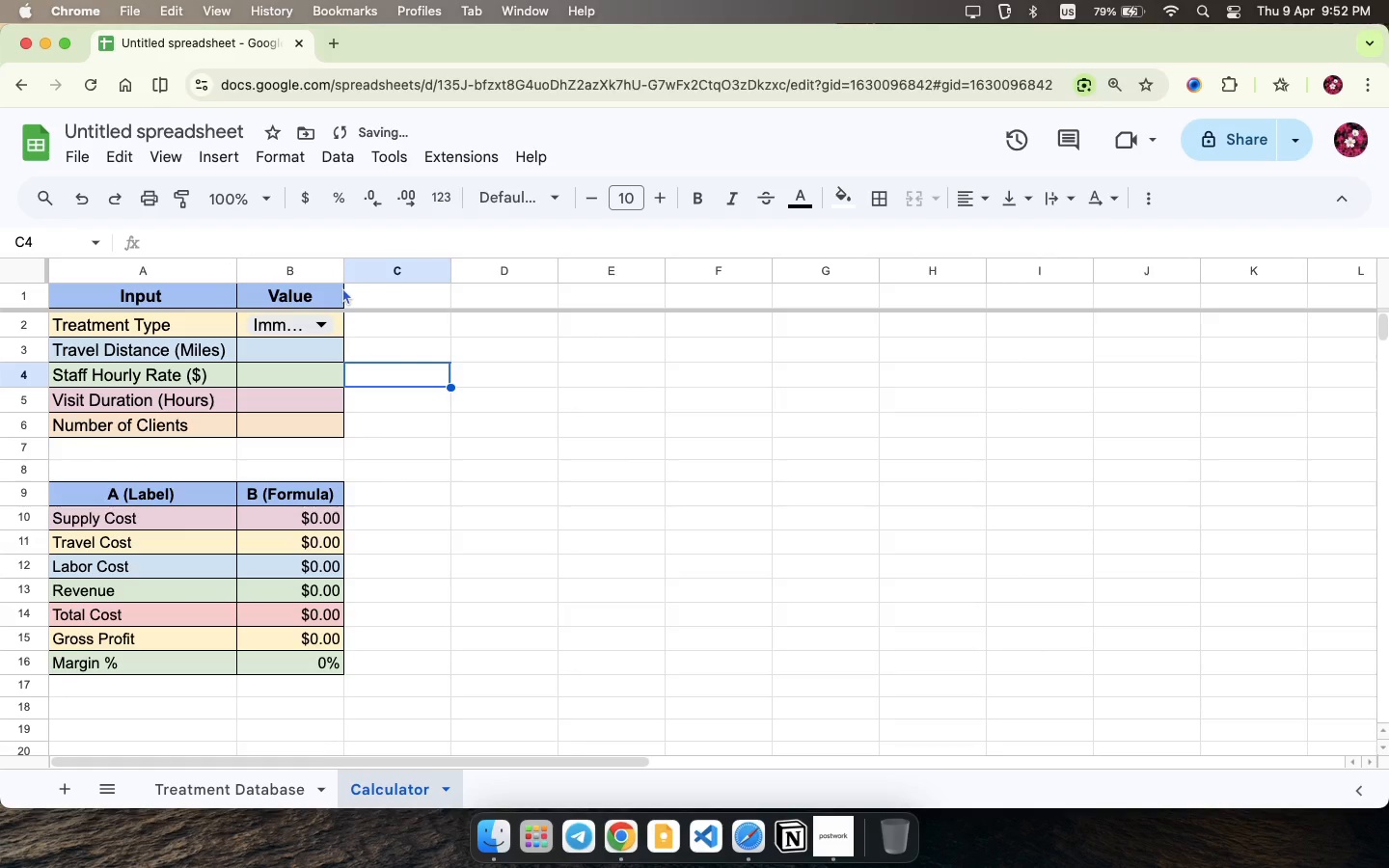 
left_click([342, 287])
 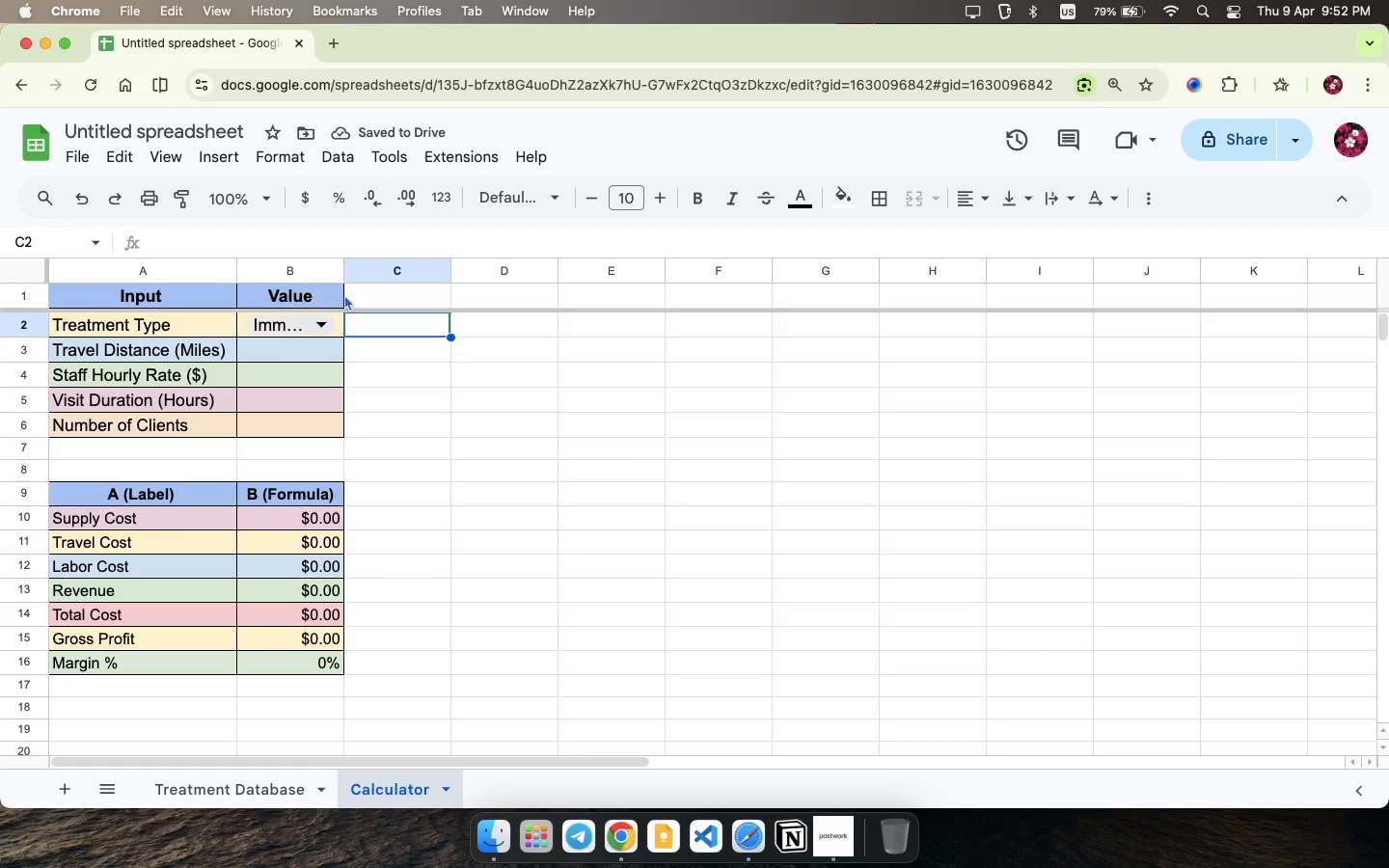 
left_click([343, 292])
 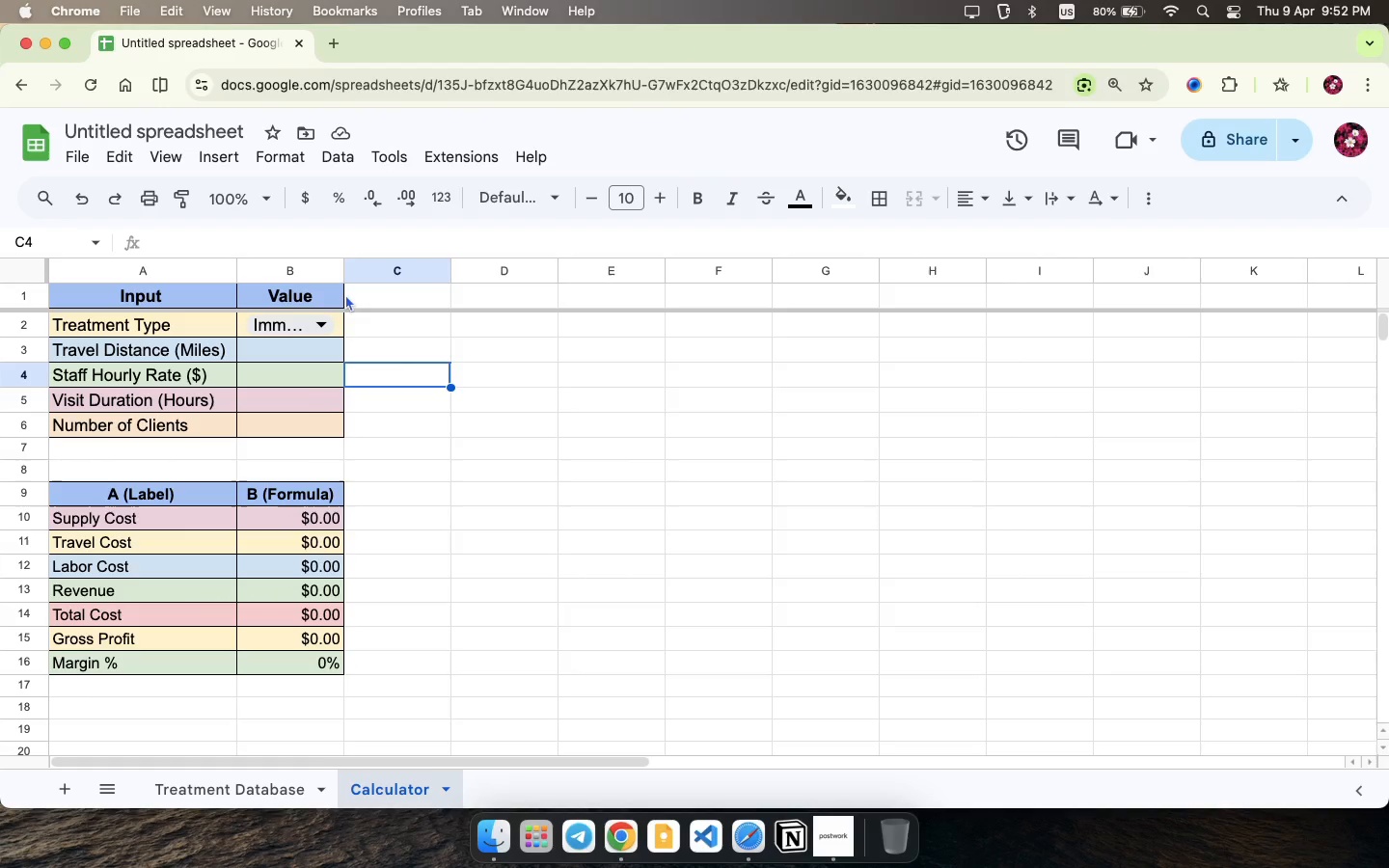 
left_click_drag(start_coordinate=[343, 295], to_coordinate=[359, 296])
 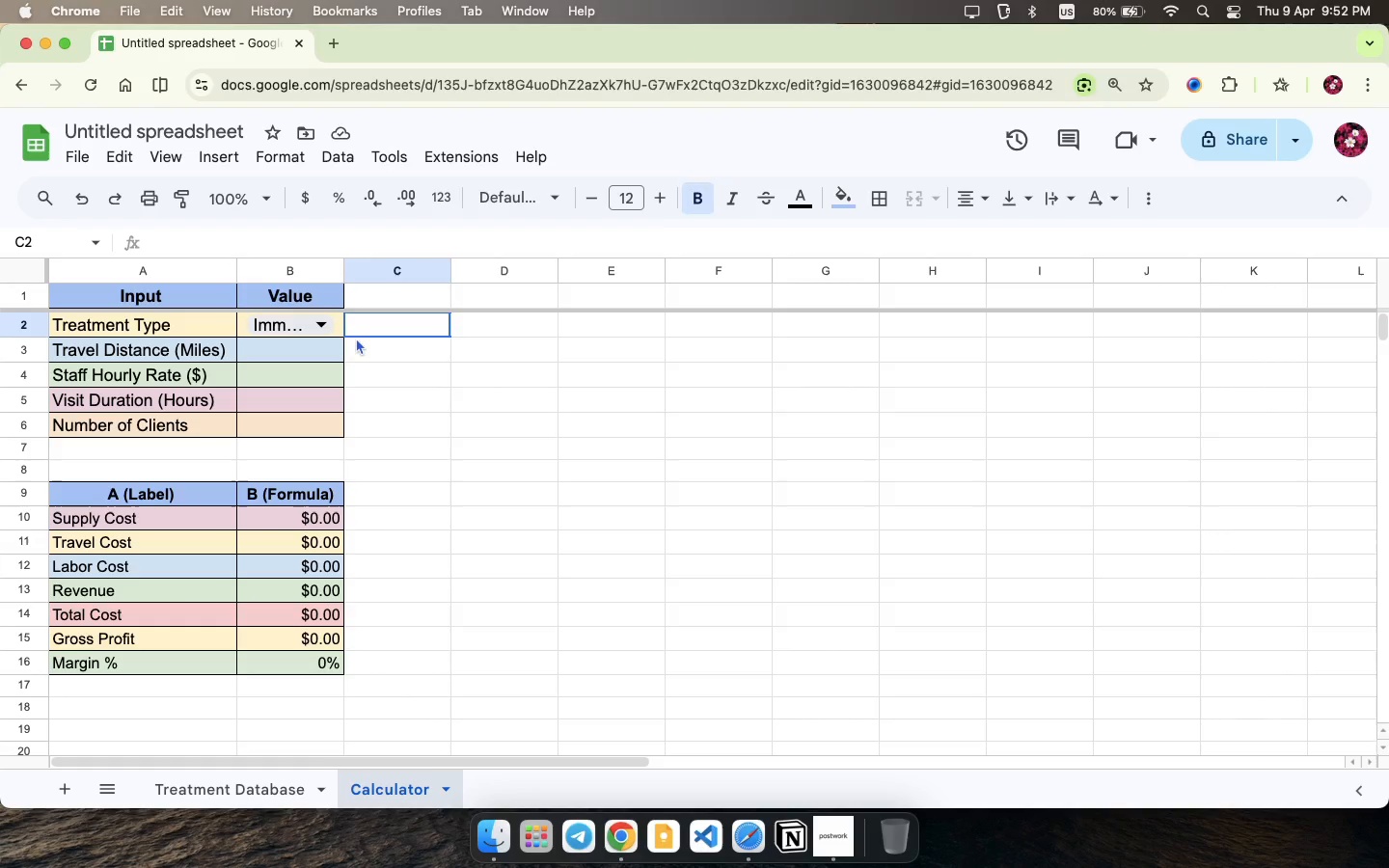 
left_click([356, 338])
 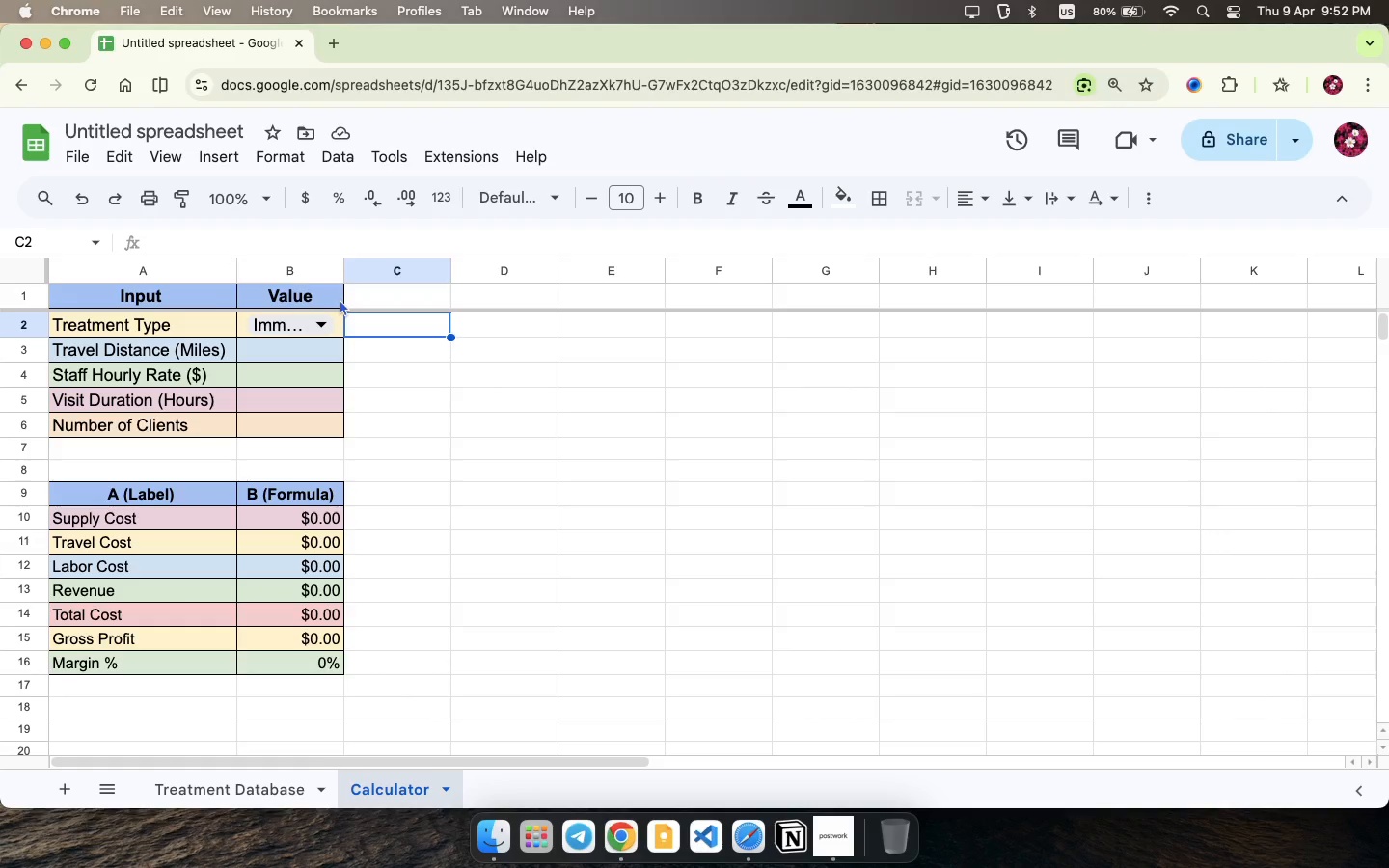 
left_click([340, 299])
 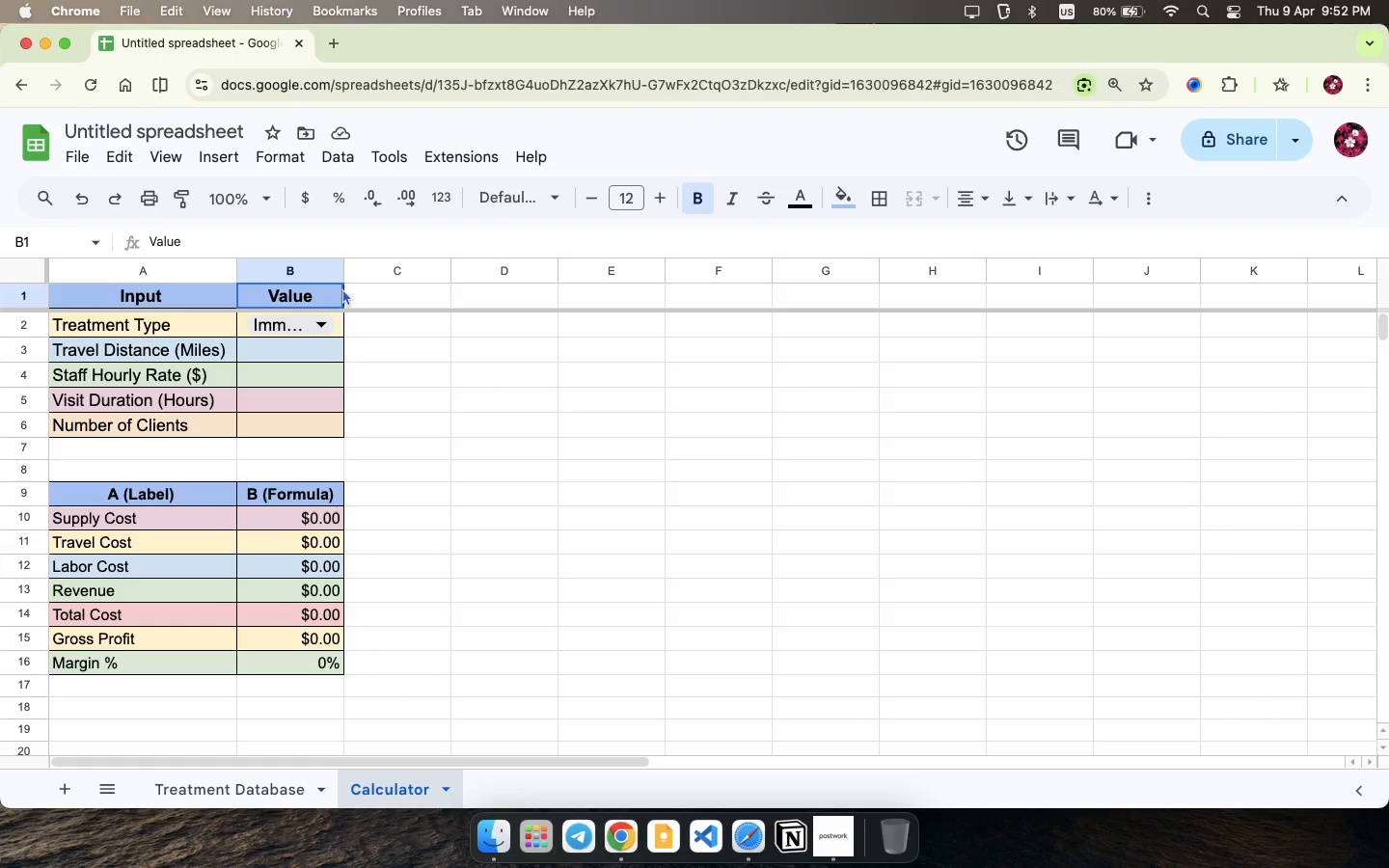 
left_click_drag(start_coordinate=[341, 288], to_coordinate=[413, 294])
 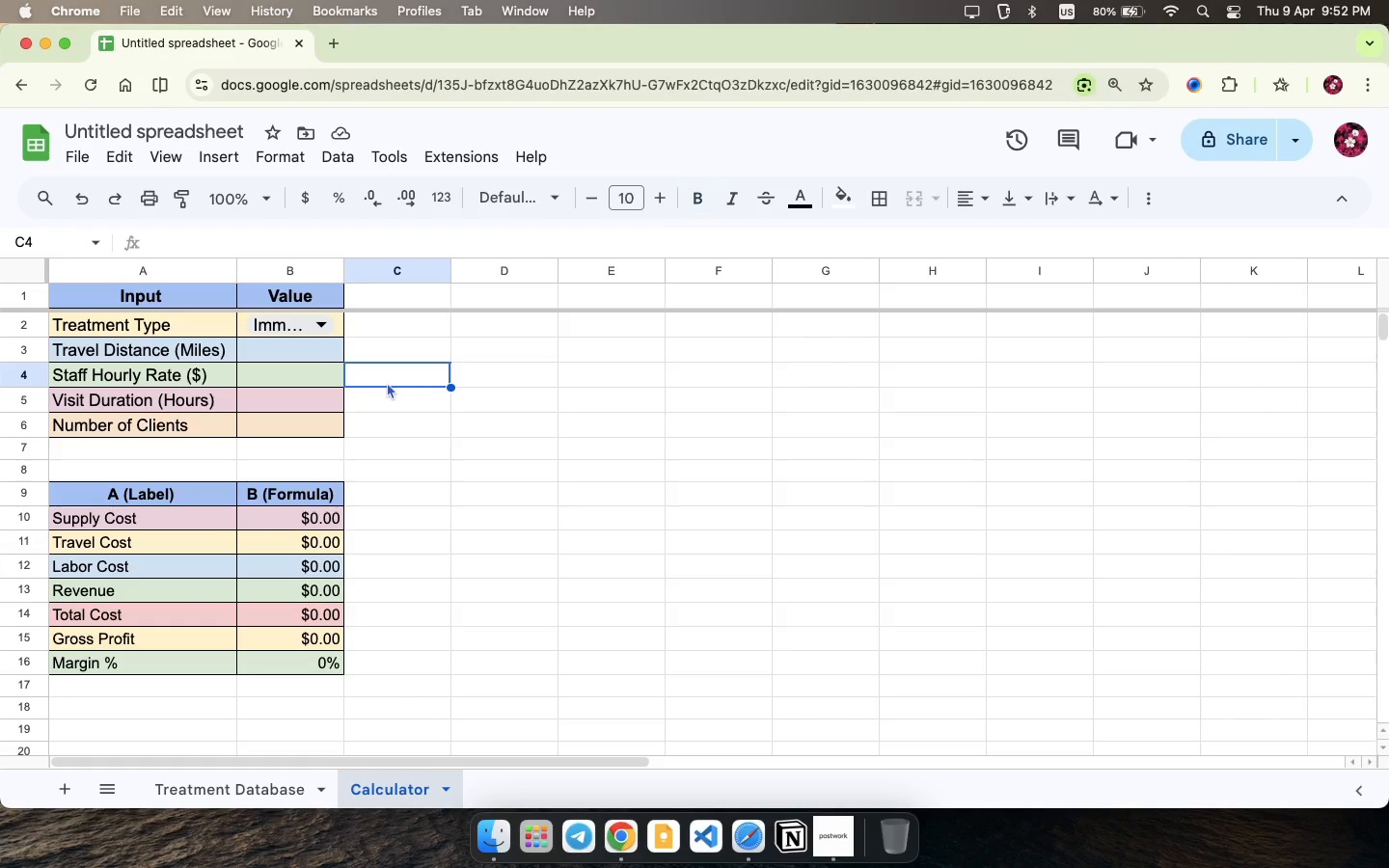 
left_click([387, 382])
 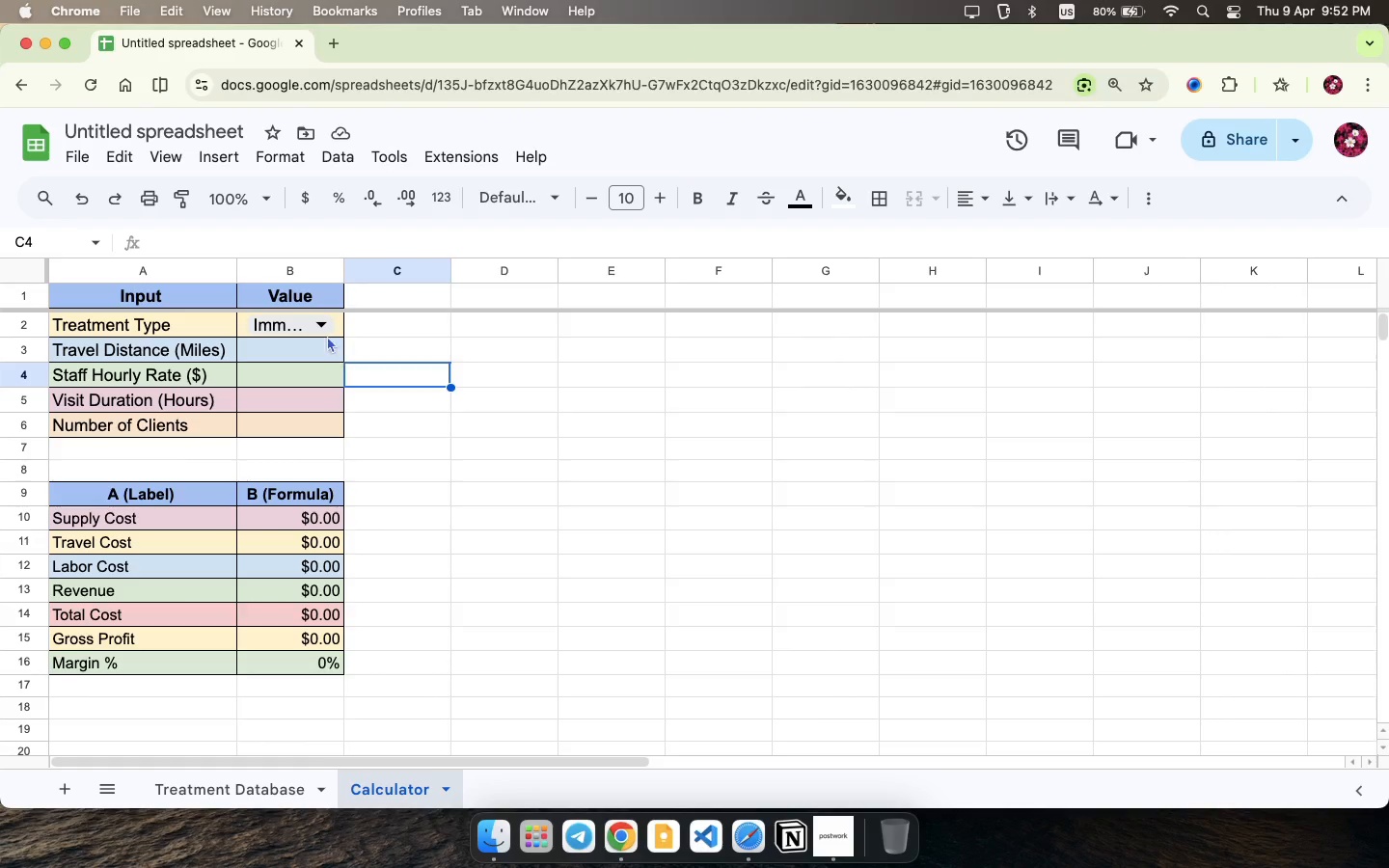 
left_click([321, 323])
 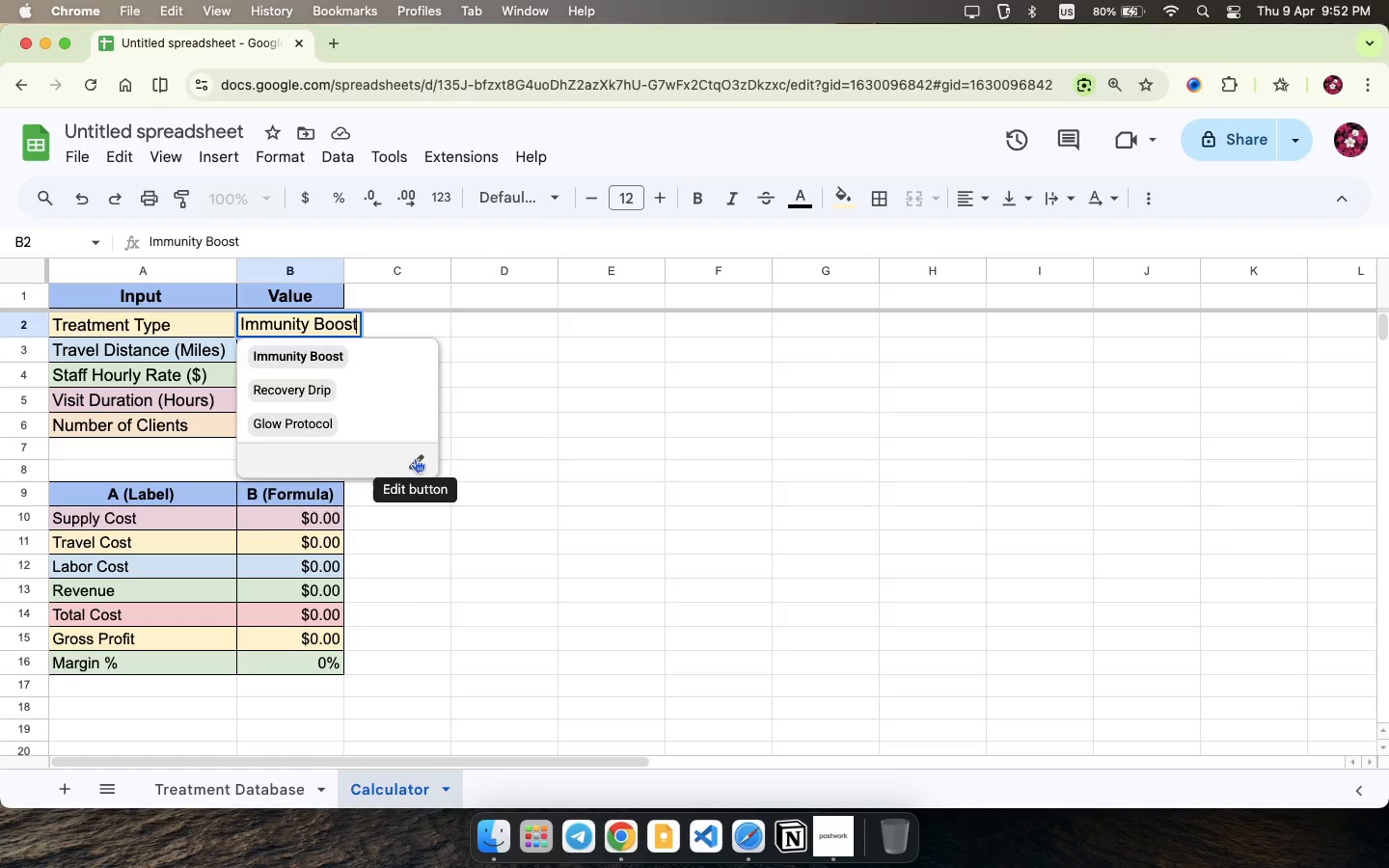 
left_click([415, 458])
 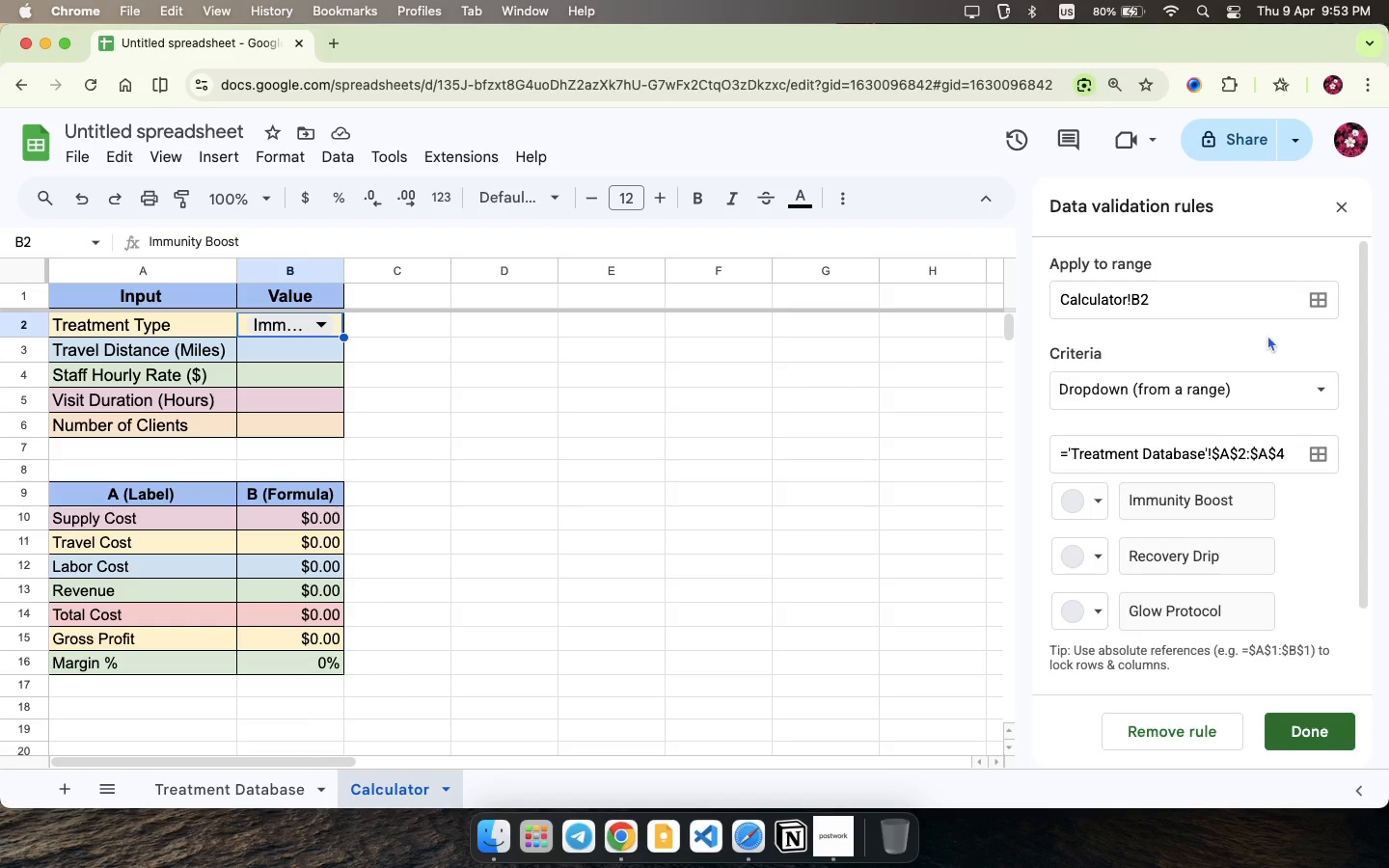 
left_click([1319, 387])
 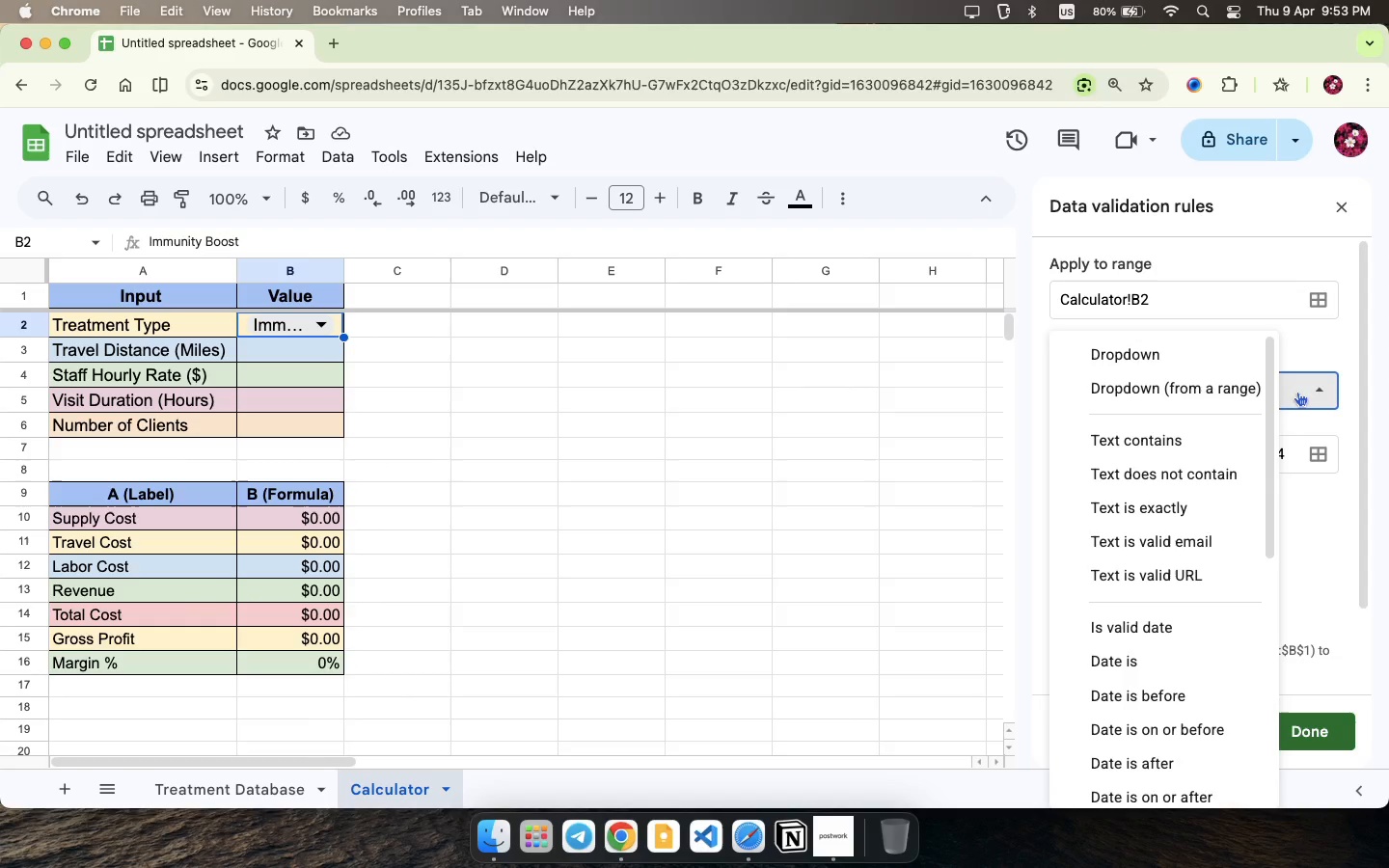 
left_click([1311, 392])
 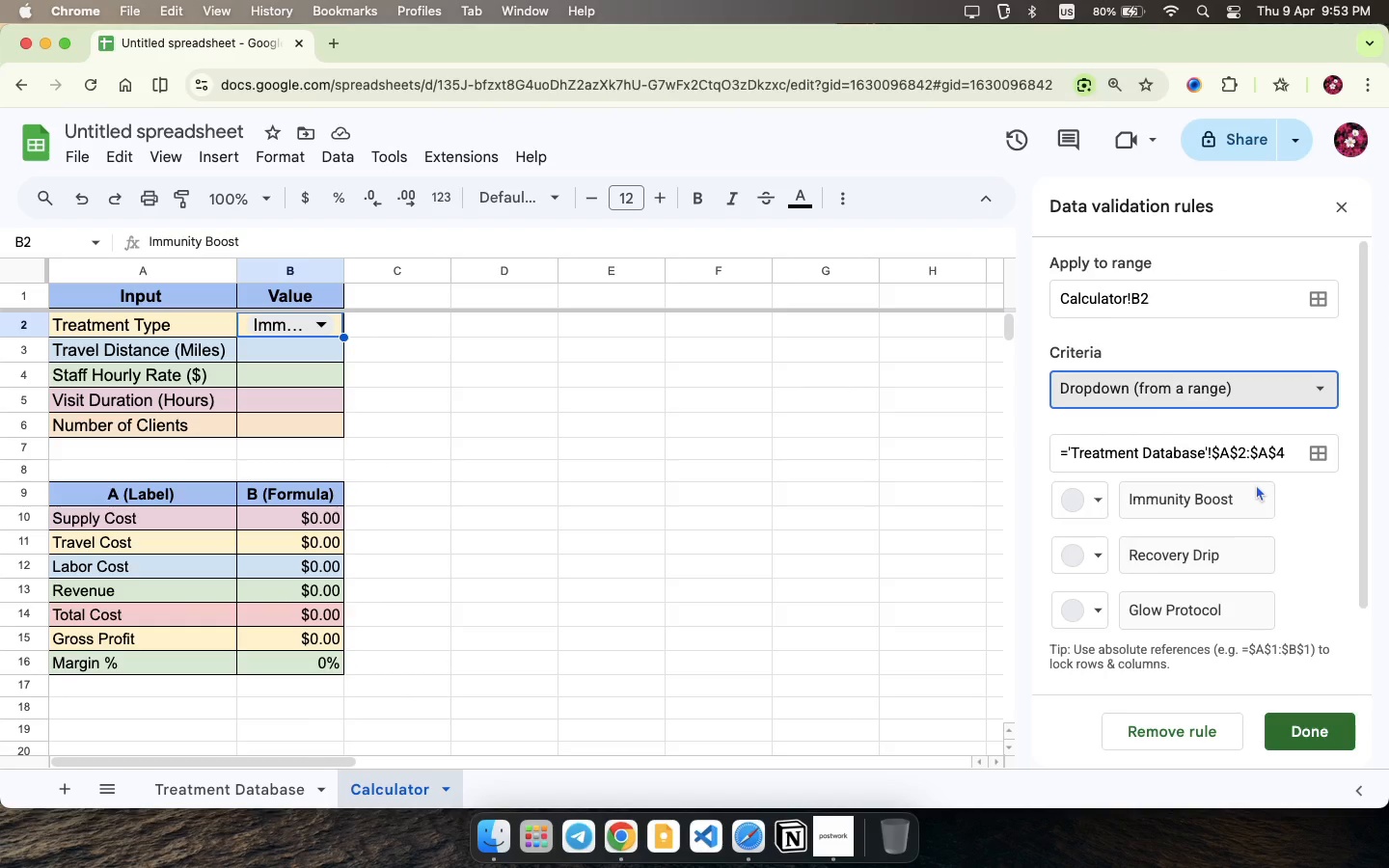 
scroll: coordinate [1138, 459], scroll_direction: down, amount: 4.0
 